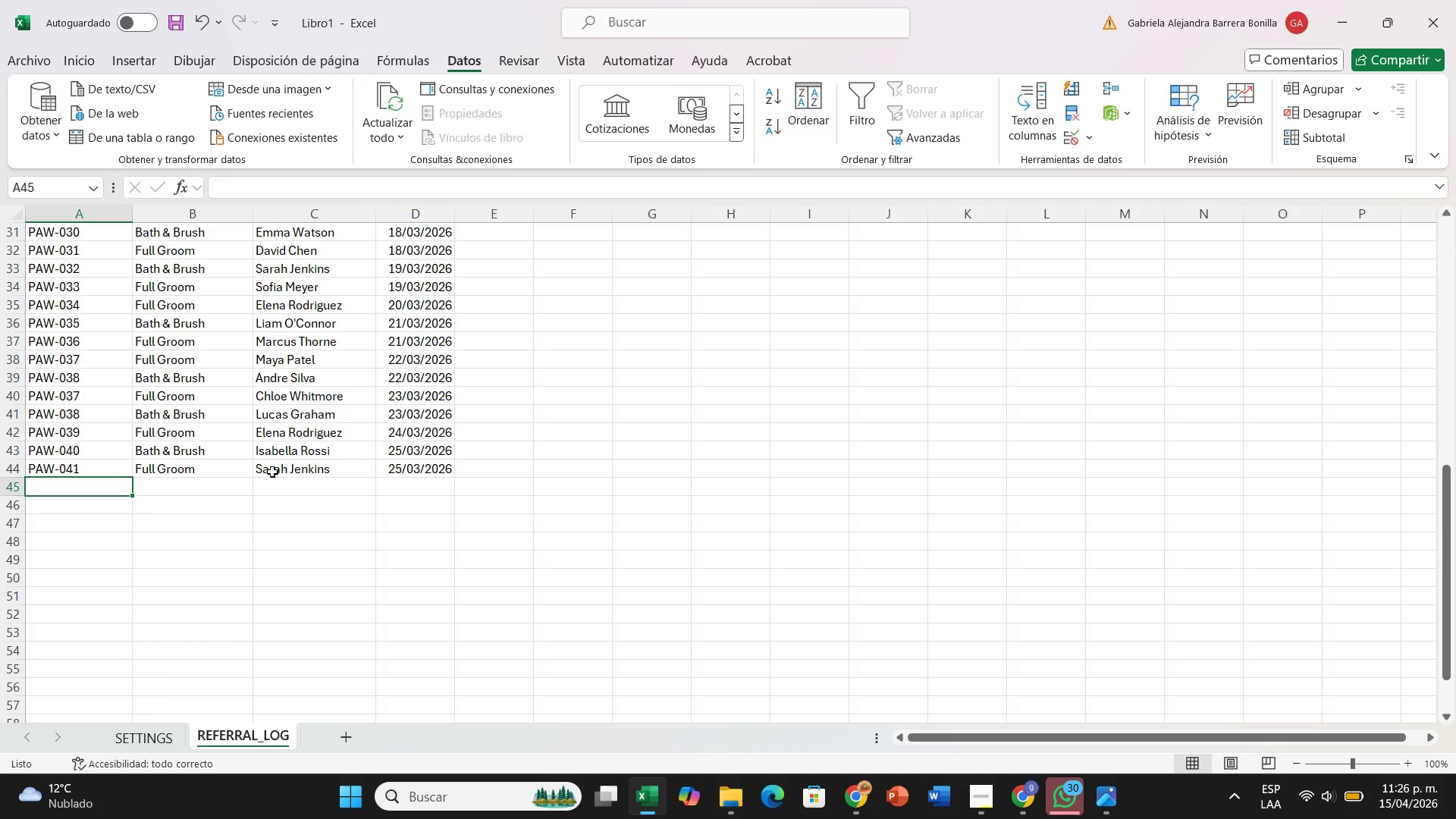 
type(;A)
key(Backspace)
type(PAW-042)
 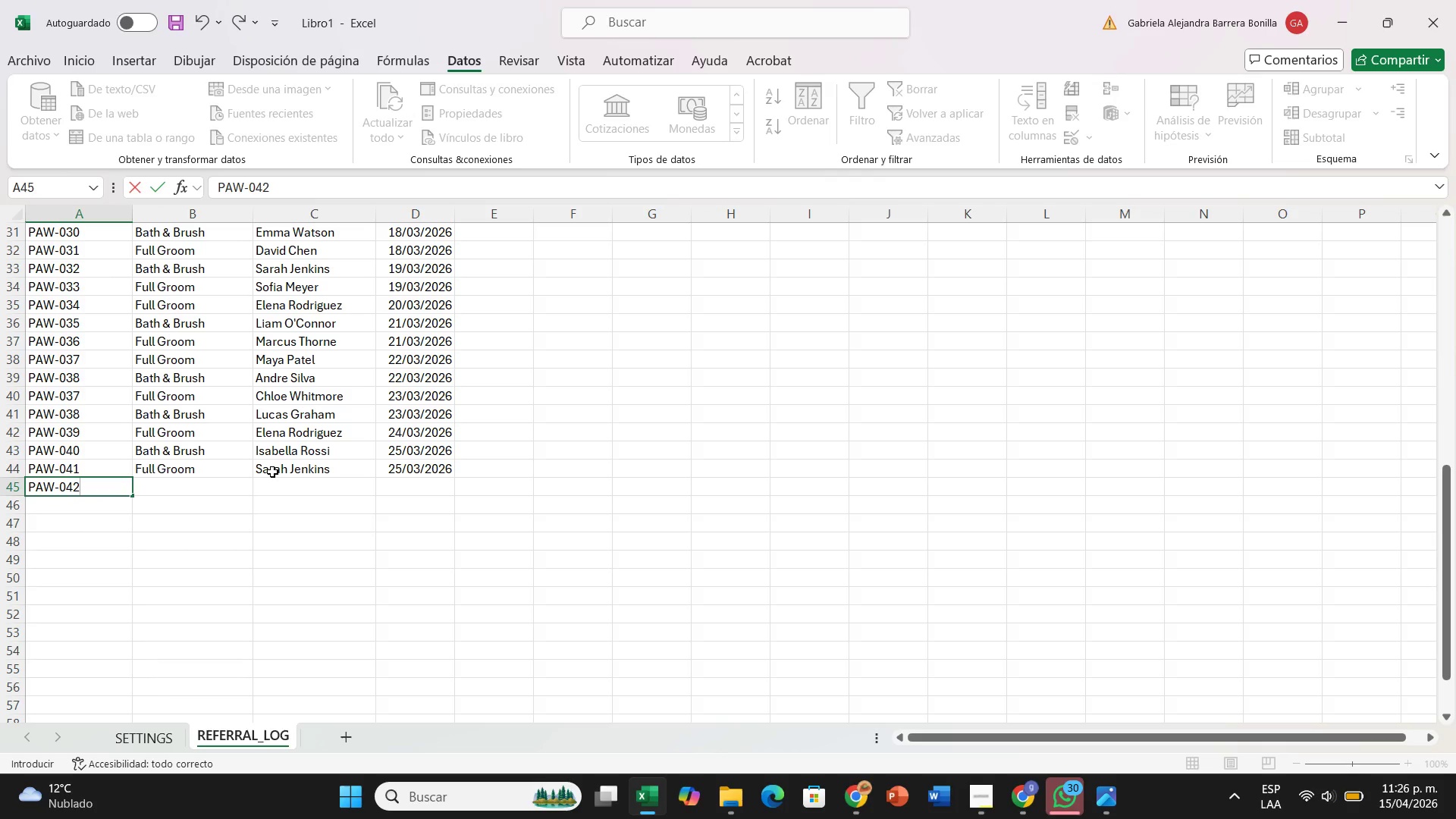 
key(ArrowRight)
 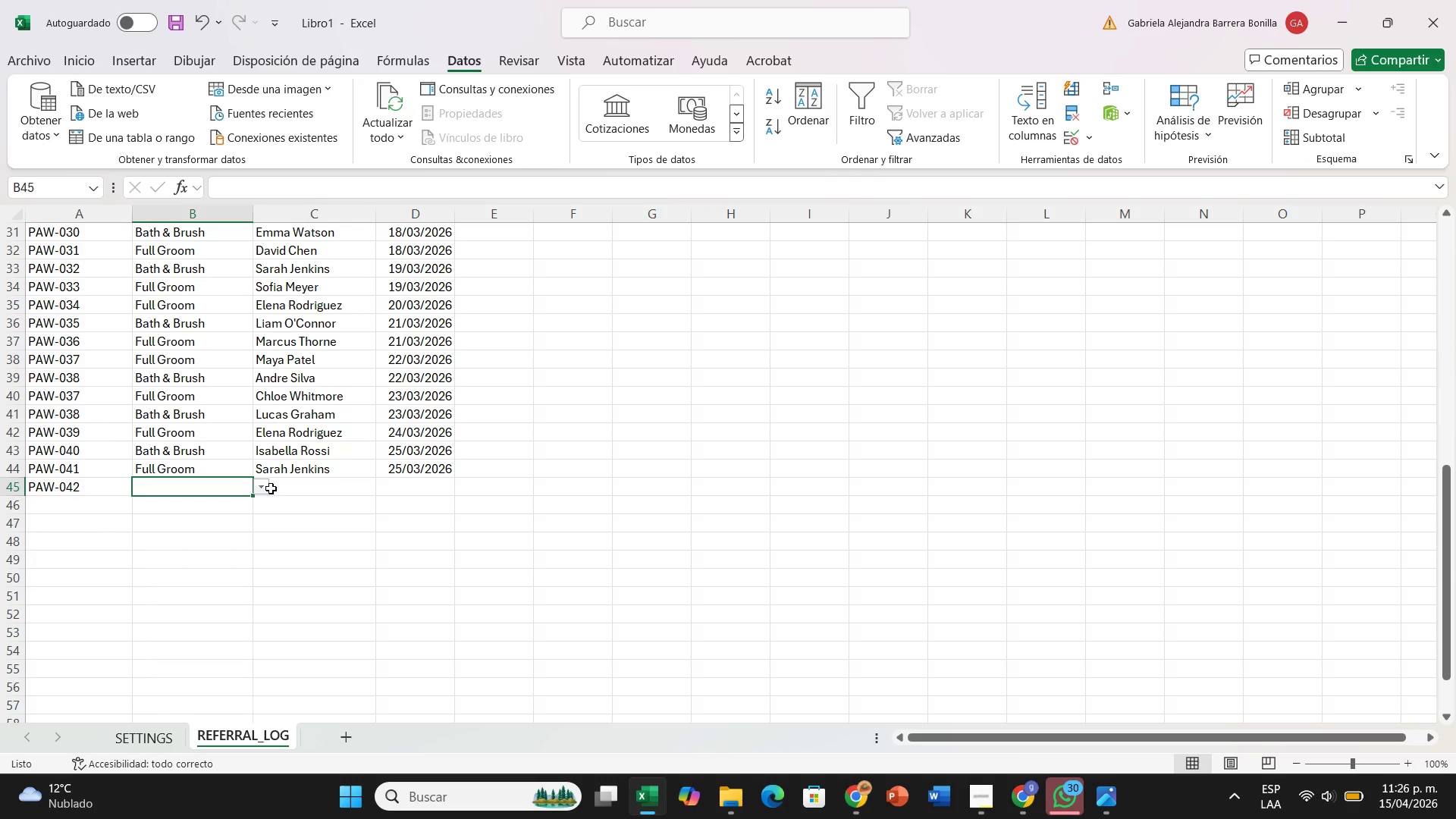 
wait(8.98)
 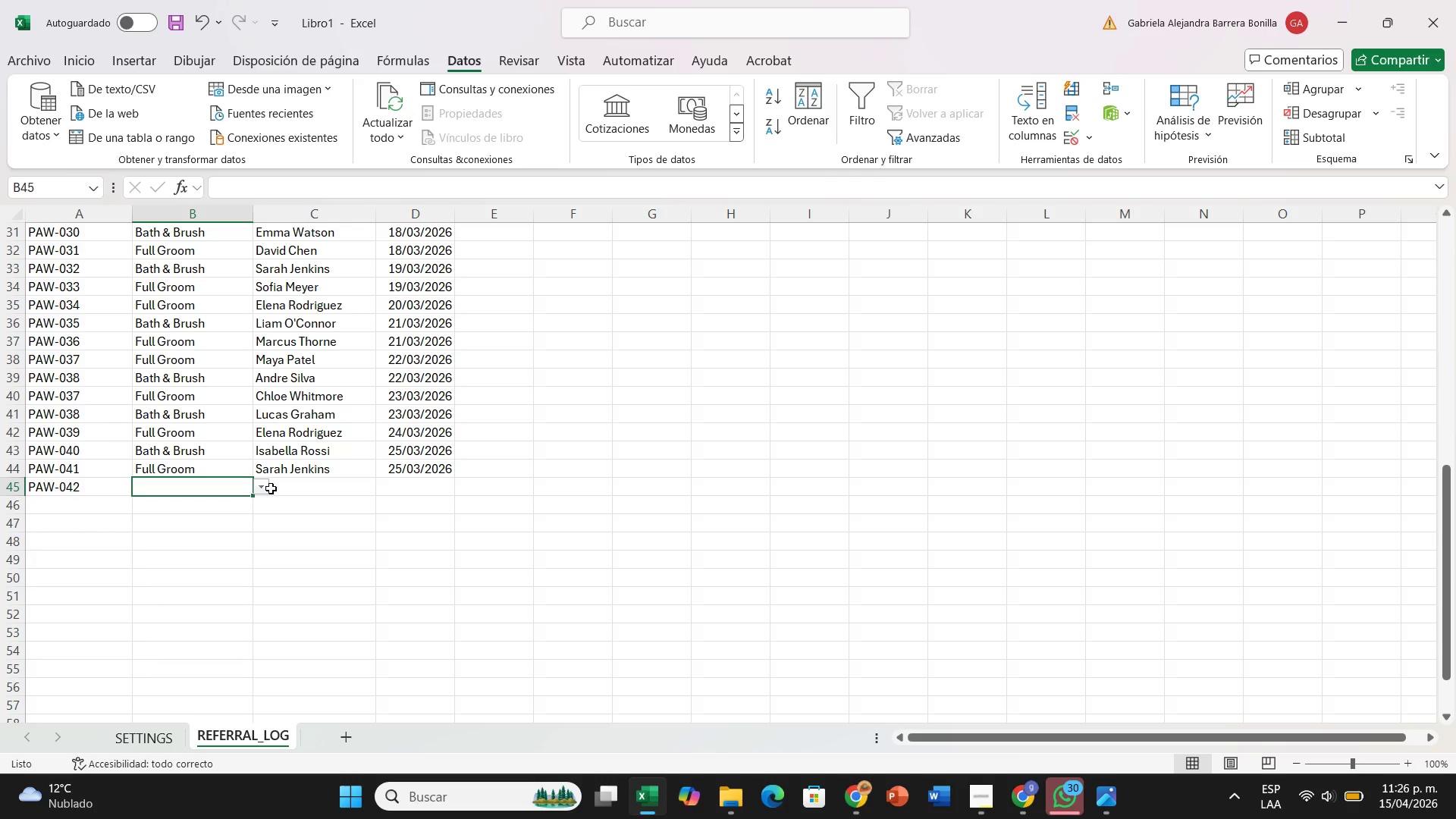 
left_click([271, 488])
 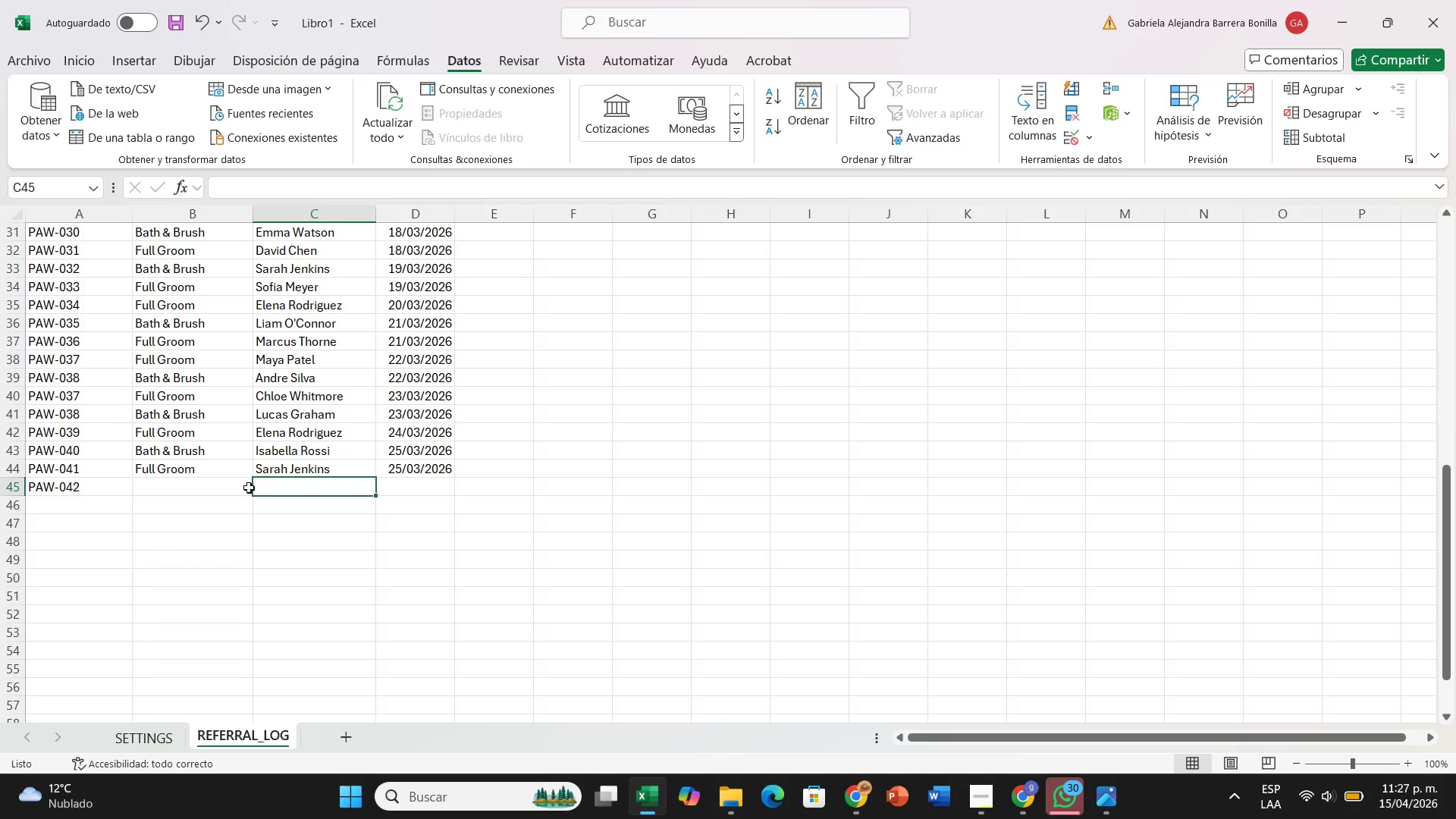 
double_click([248, 488])
 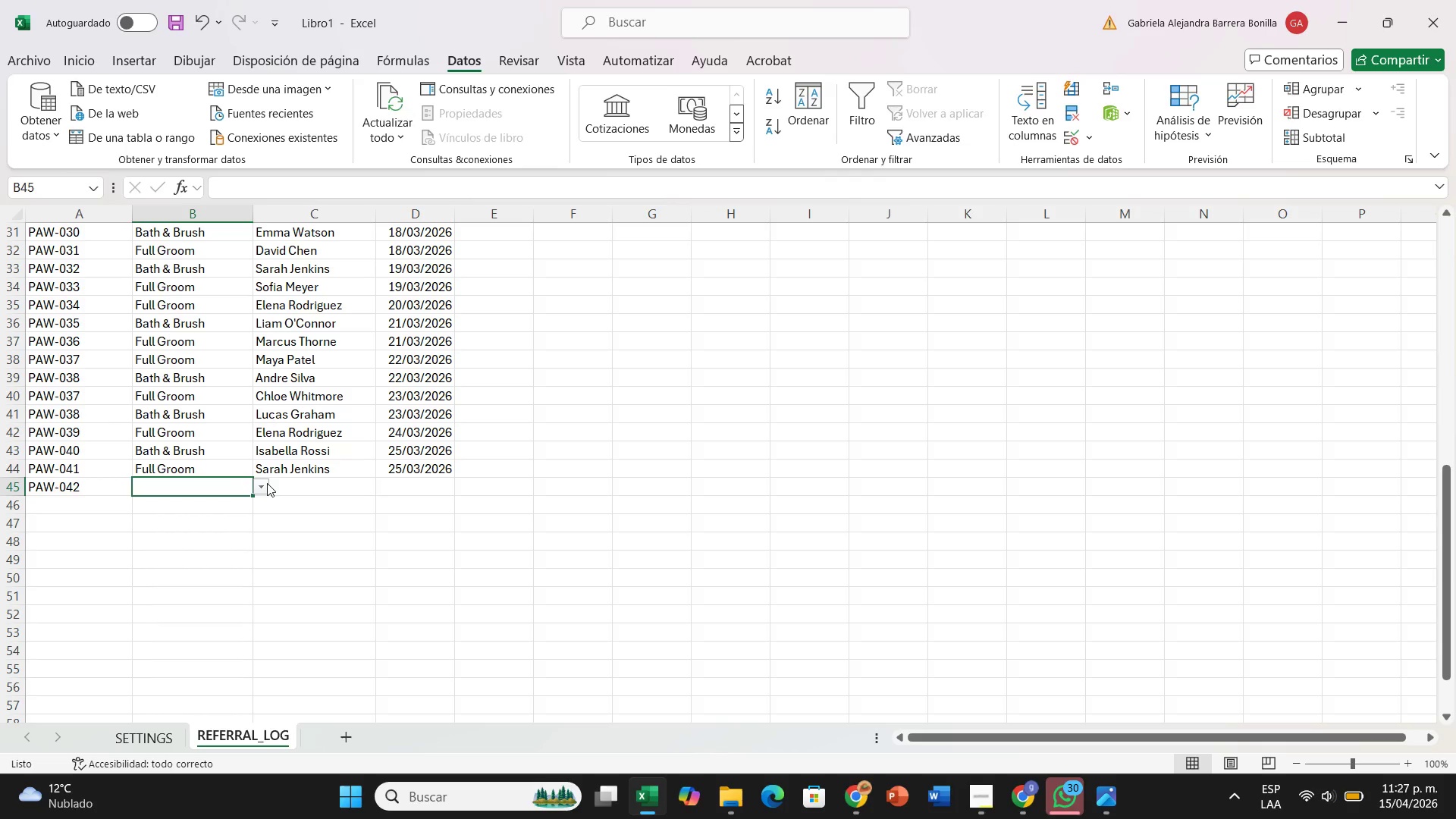 
left_click([265, 485])
 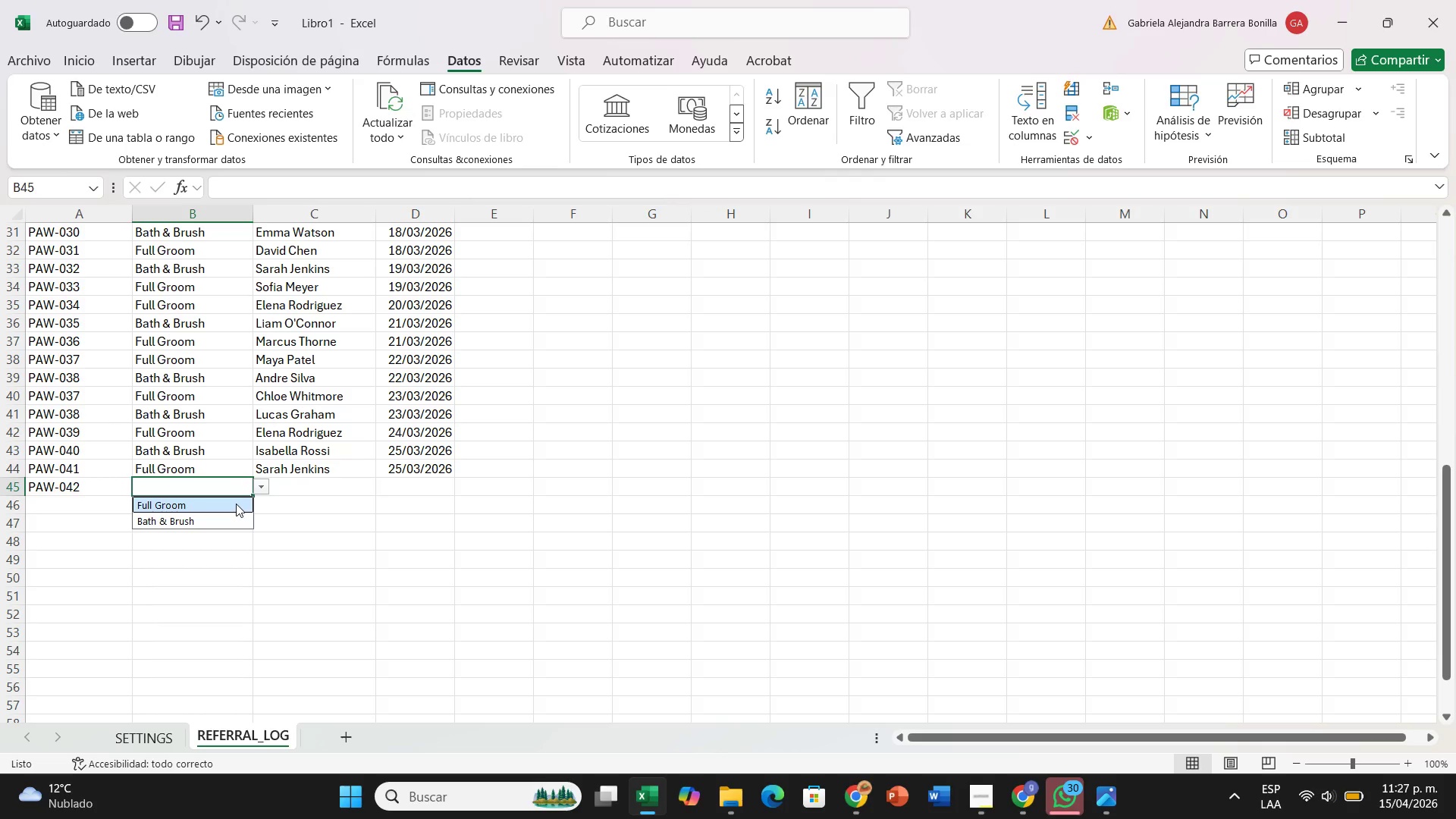 
left_click([238, 505])
 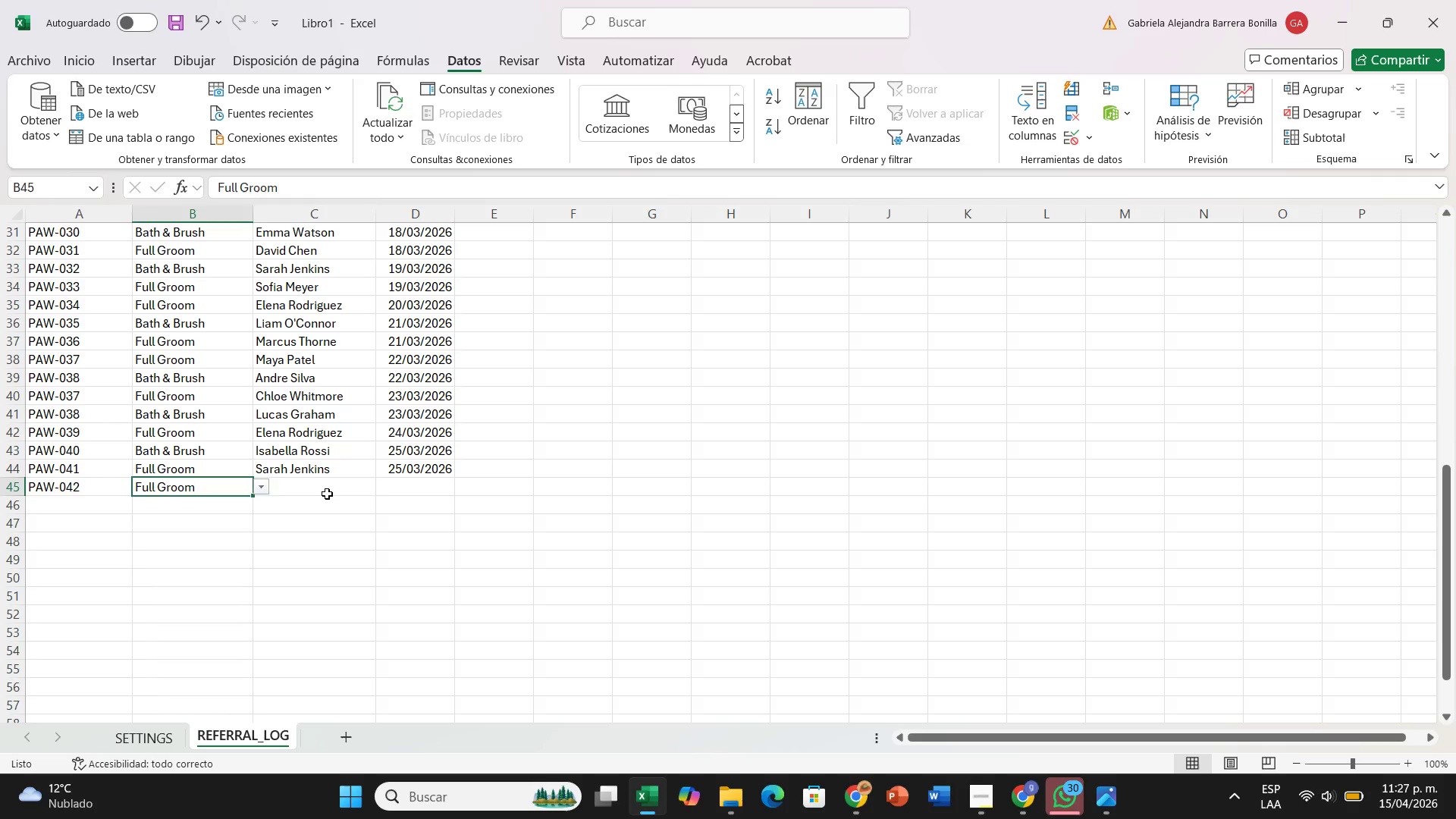 
double_click([327, 494])
 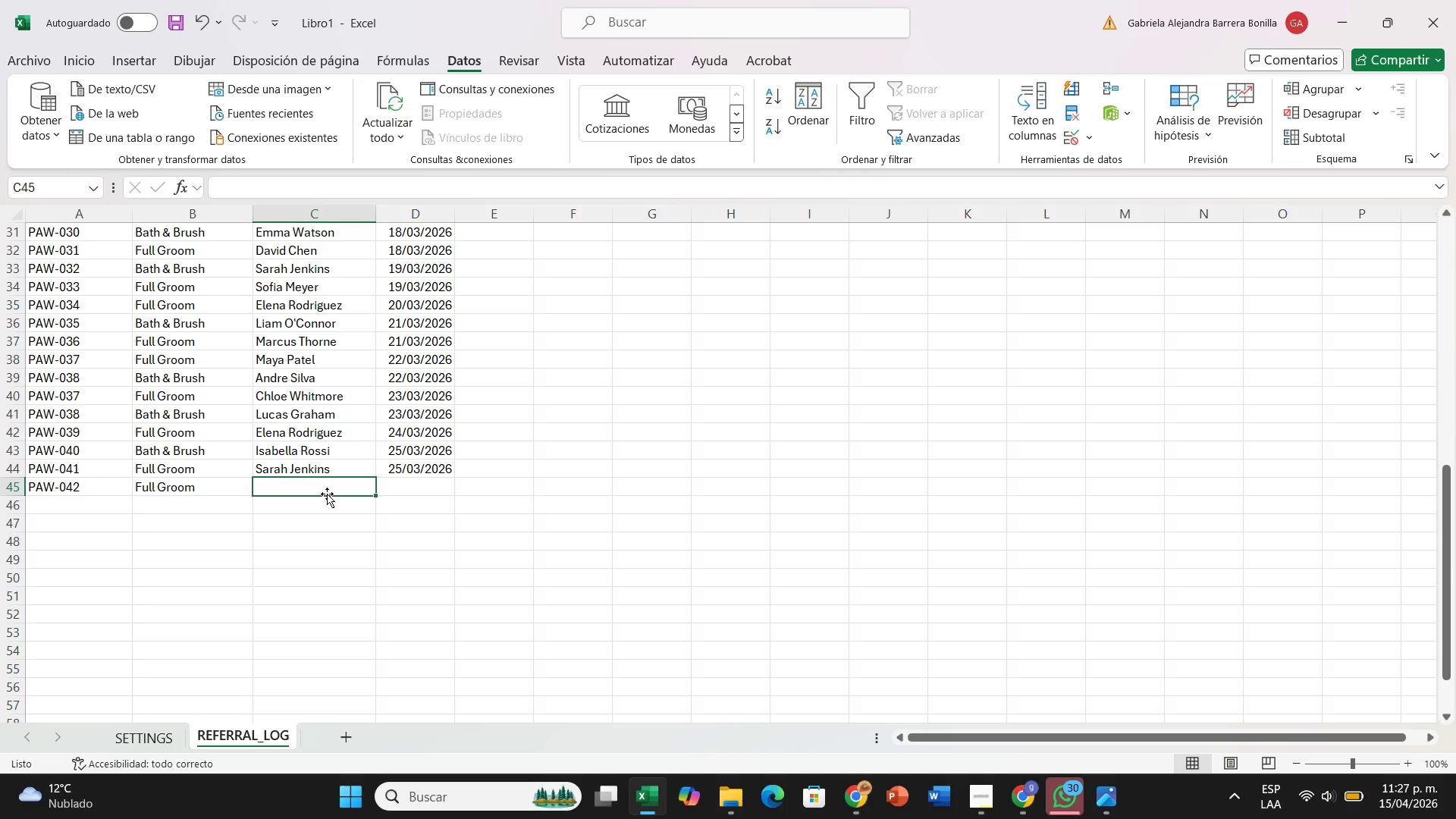 
key(CapsLock)
 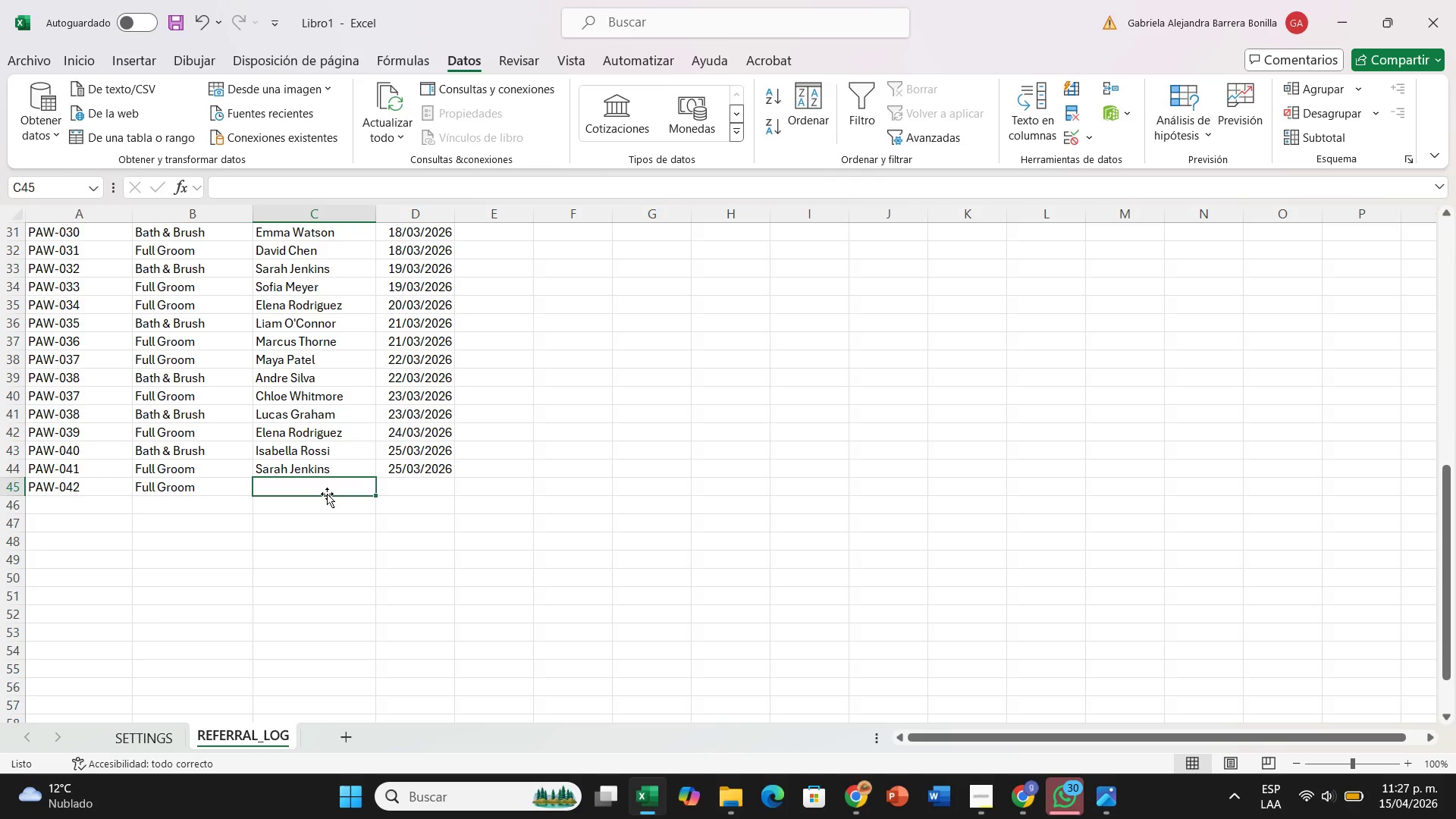 
key(CapsLock)
 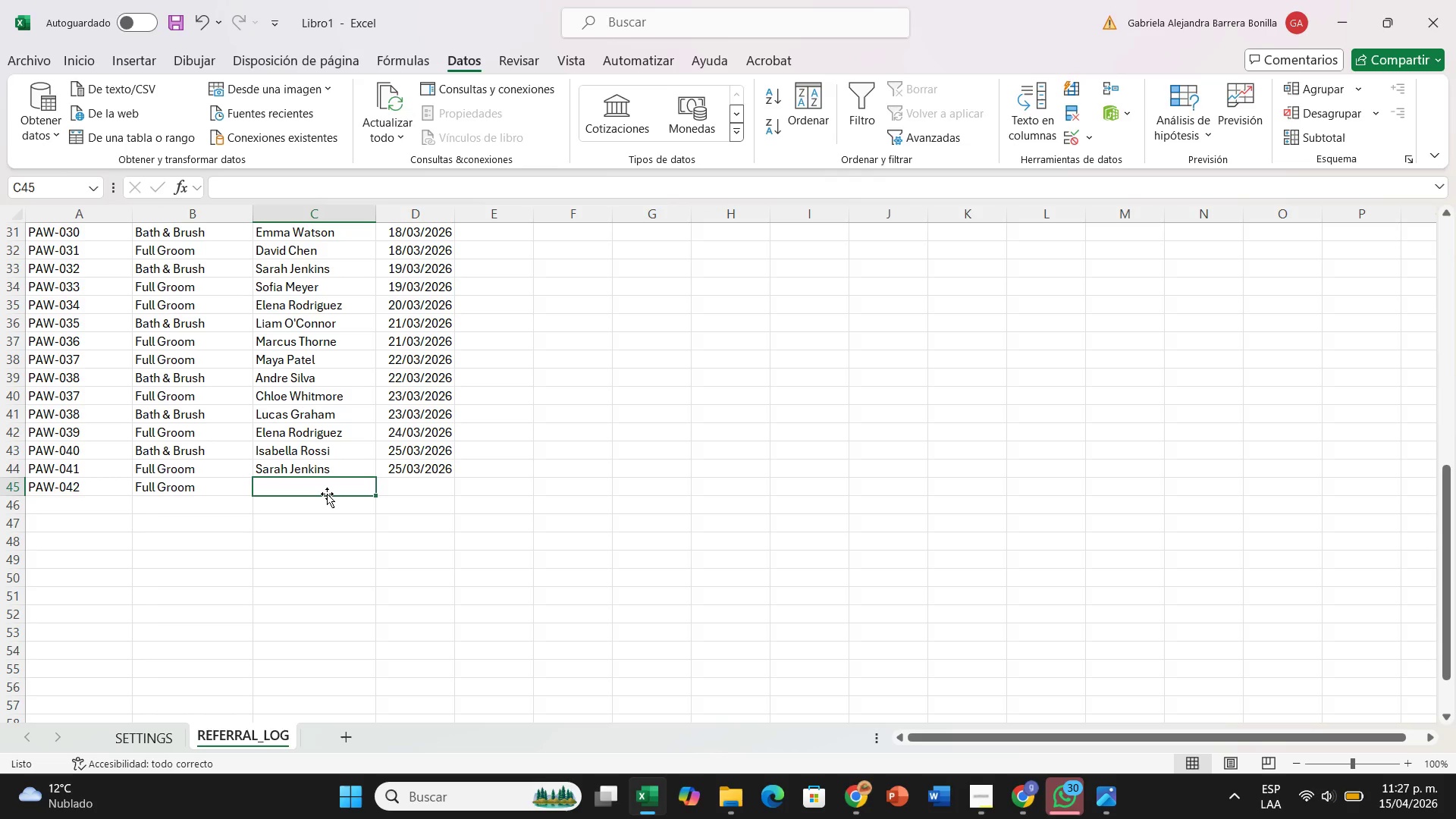 
scroll: coordinate [327, 494], scroll_direction: up, amount: 3.0
 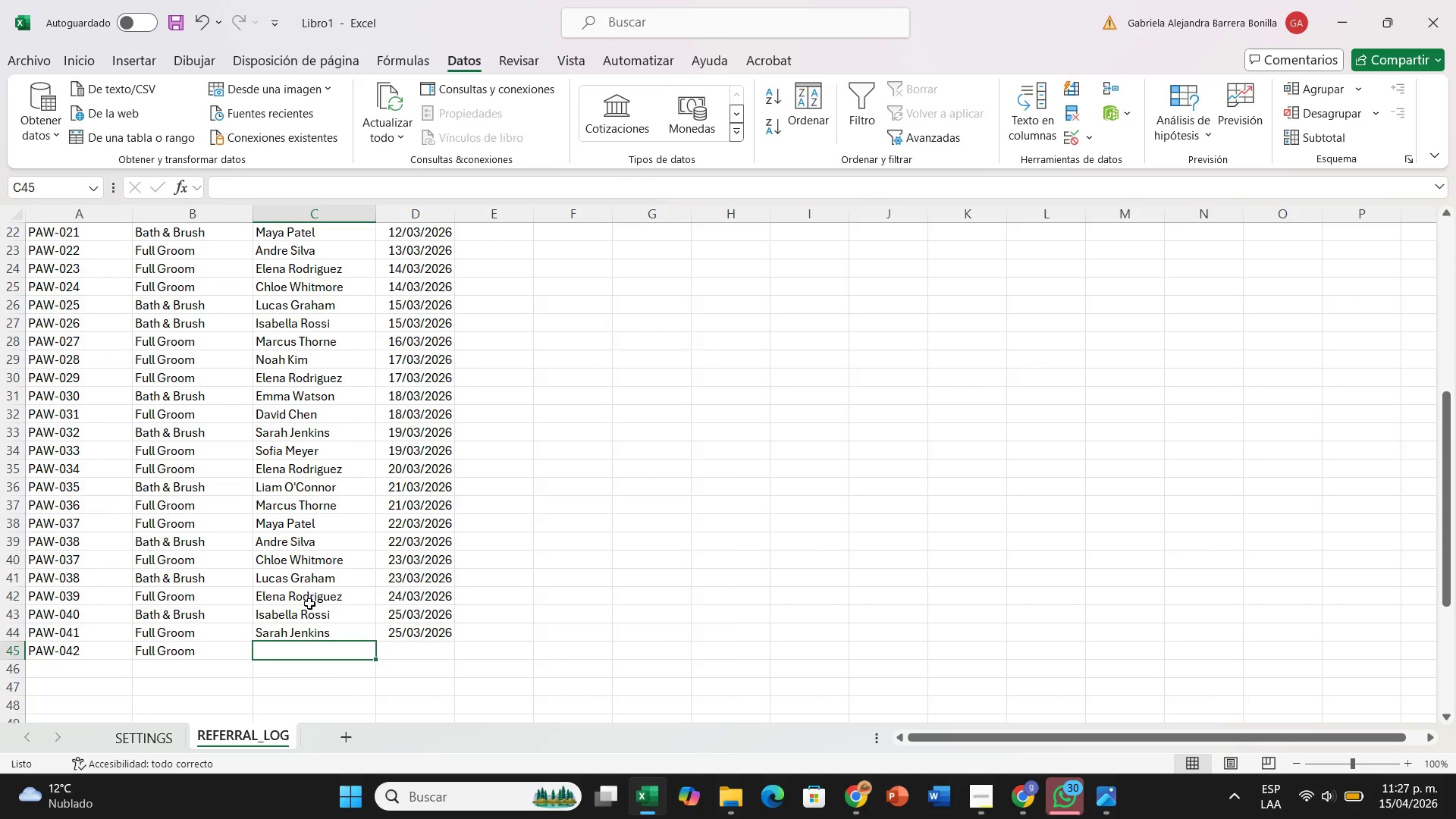 
scroll: coordinate [297, 644], scroll_direction: down, amount: 2.0
 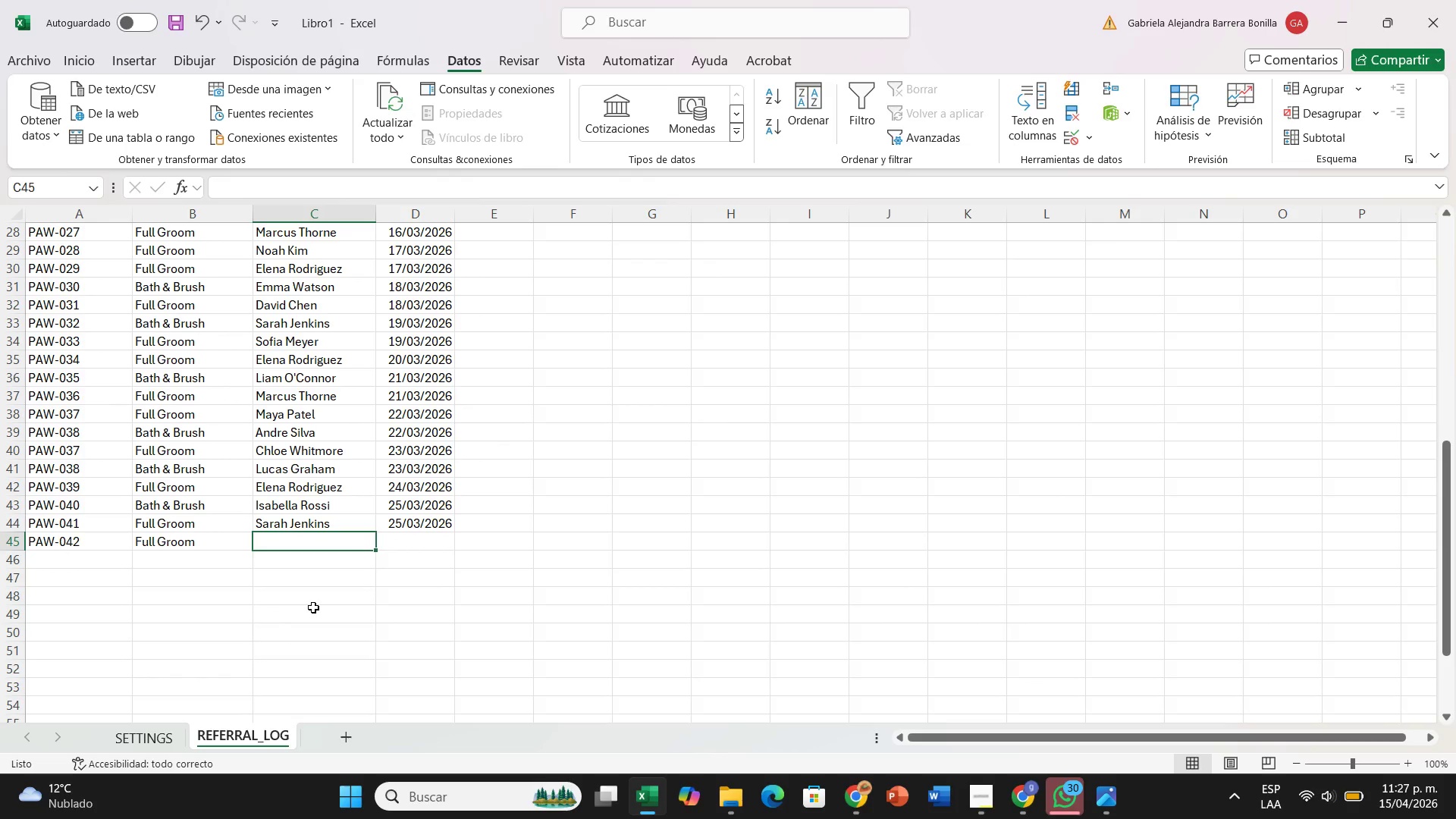 
scroll: coordinate [313, 607], scroll_direction: up, amount: 2.0
 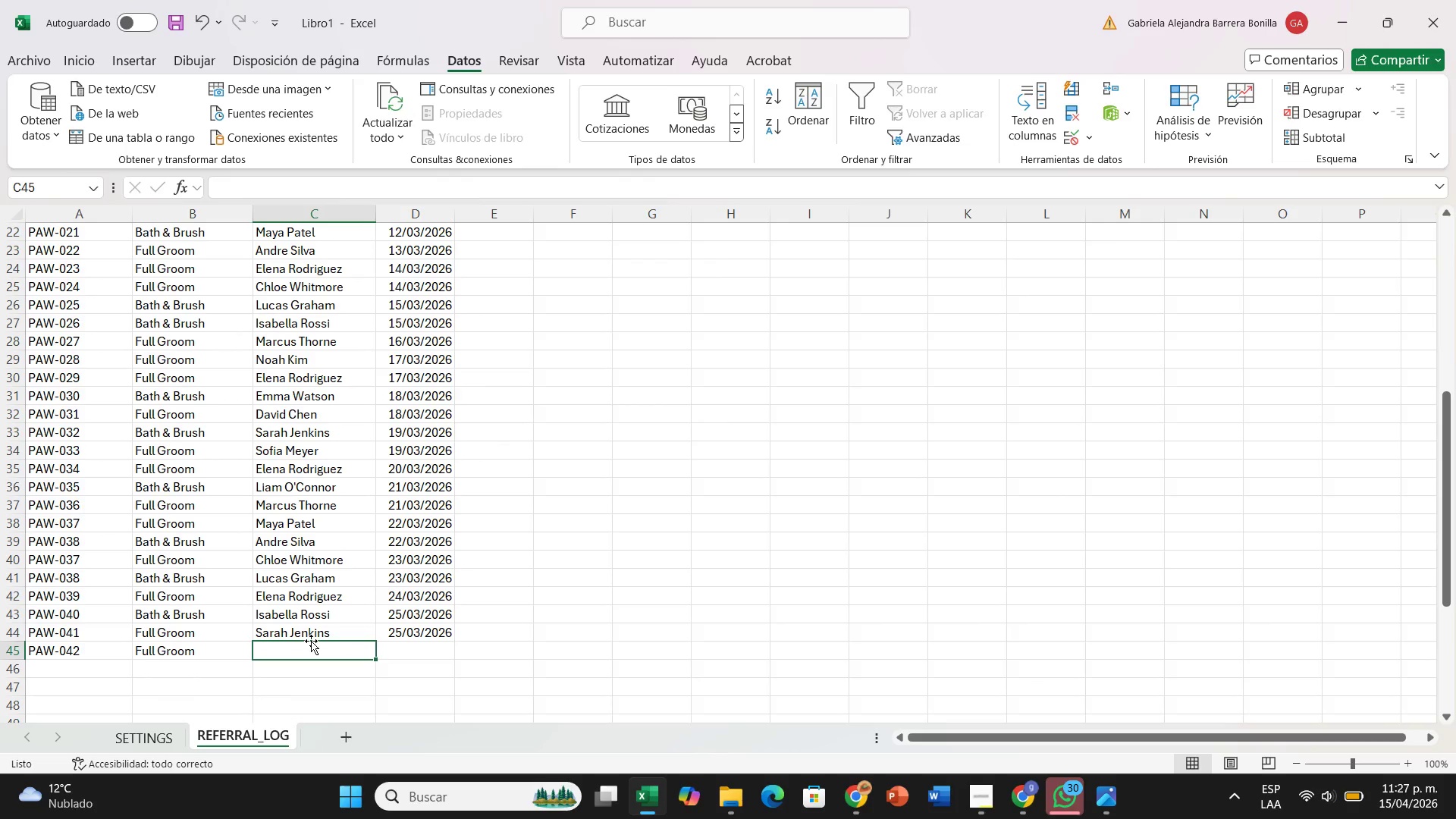 
key(A)
 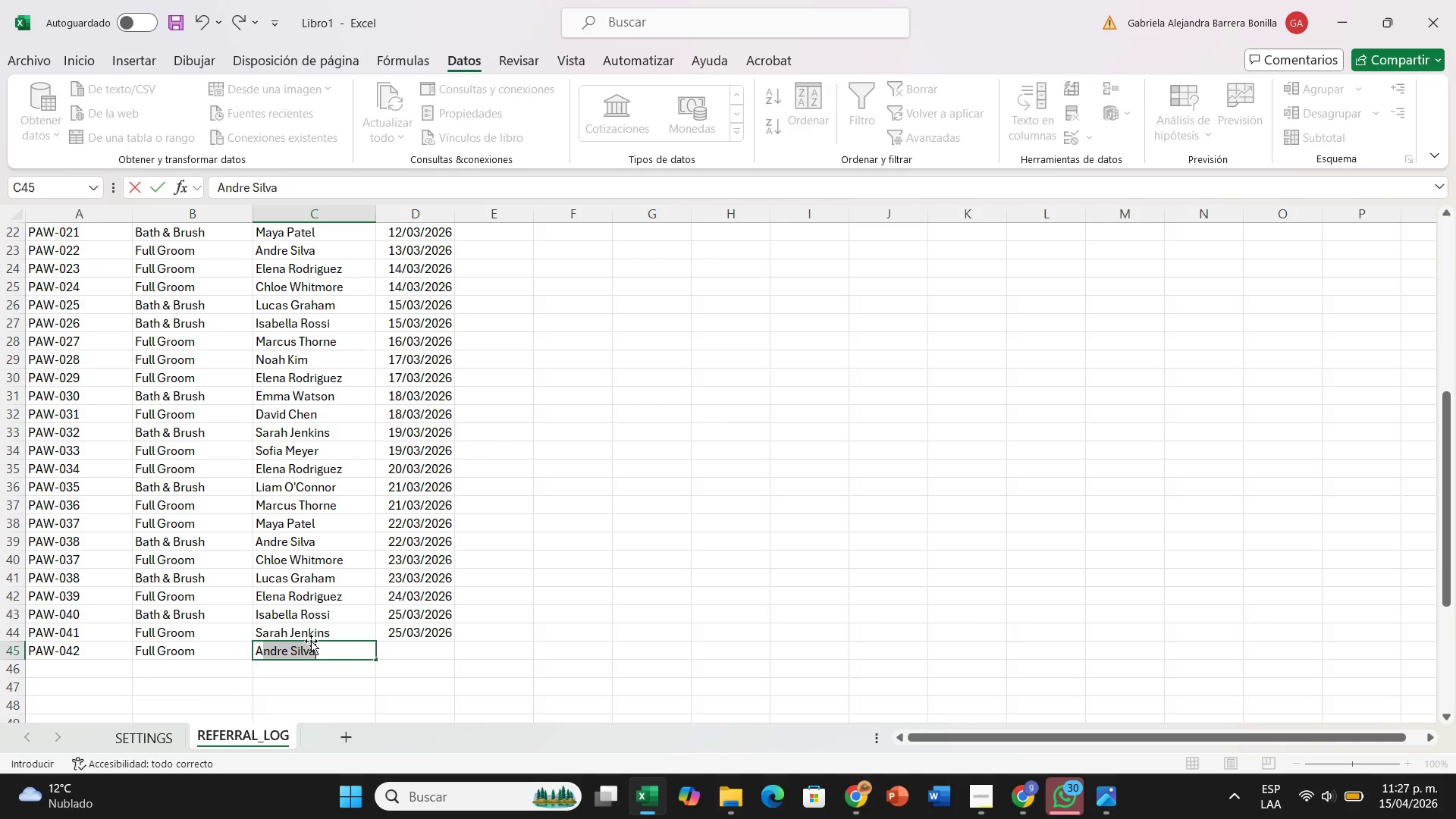 
key(CapsLock)
 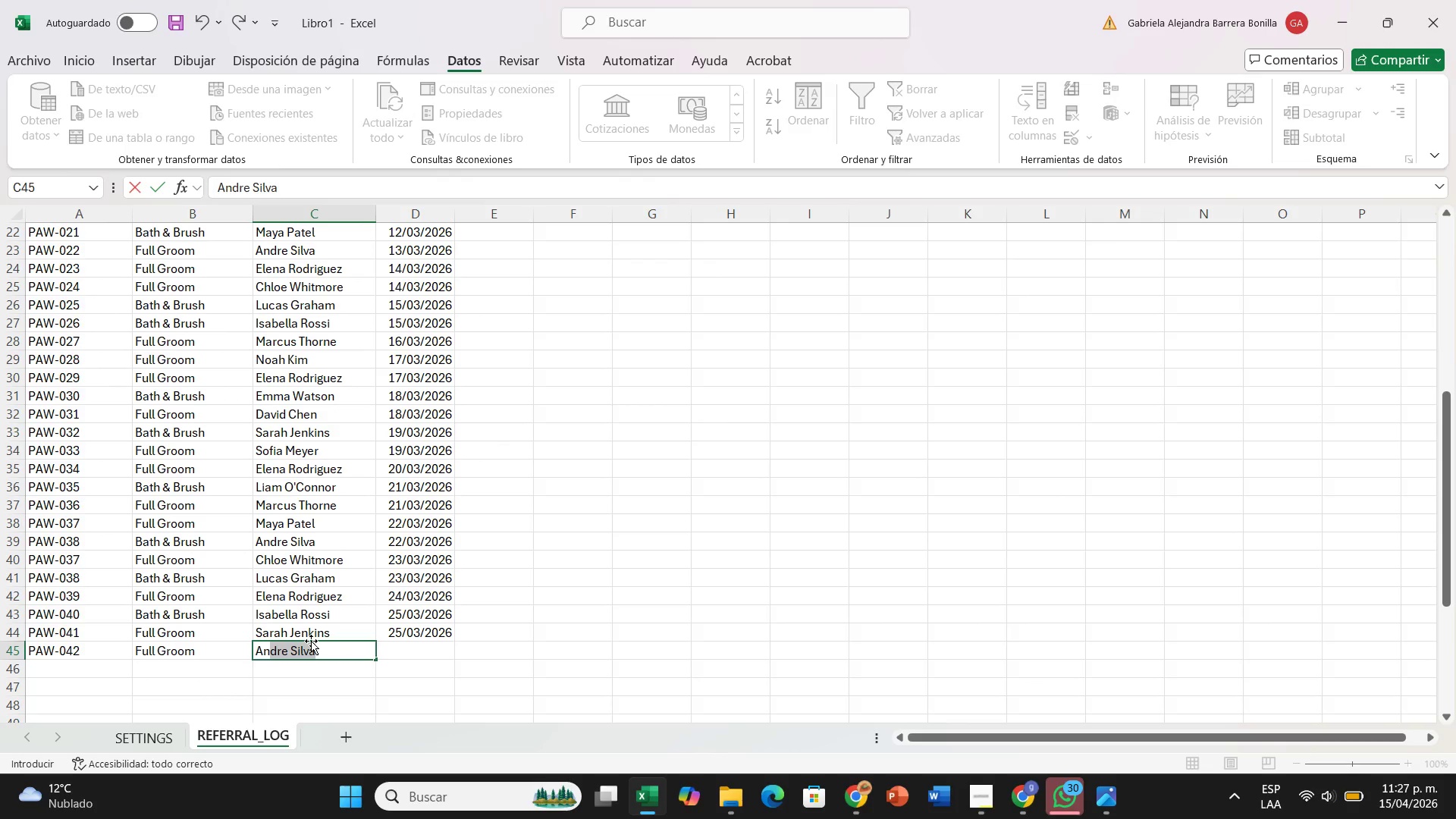 
key(N)
 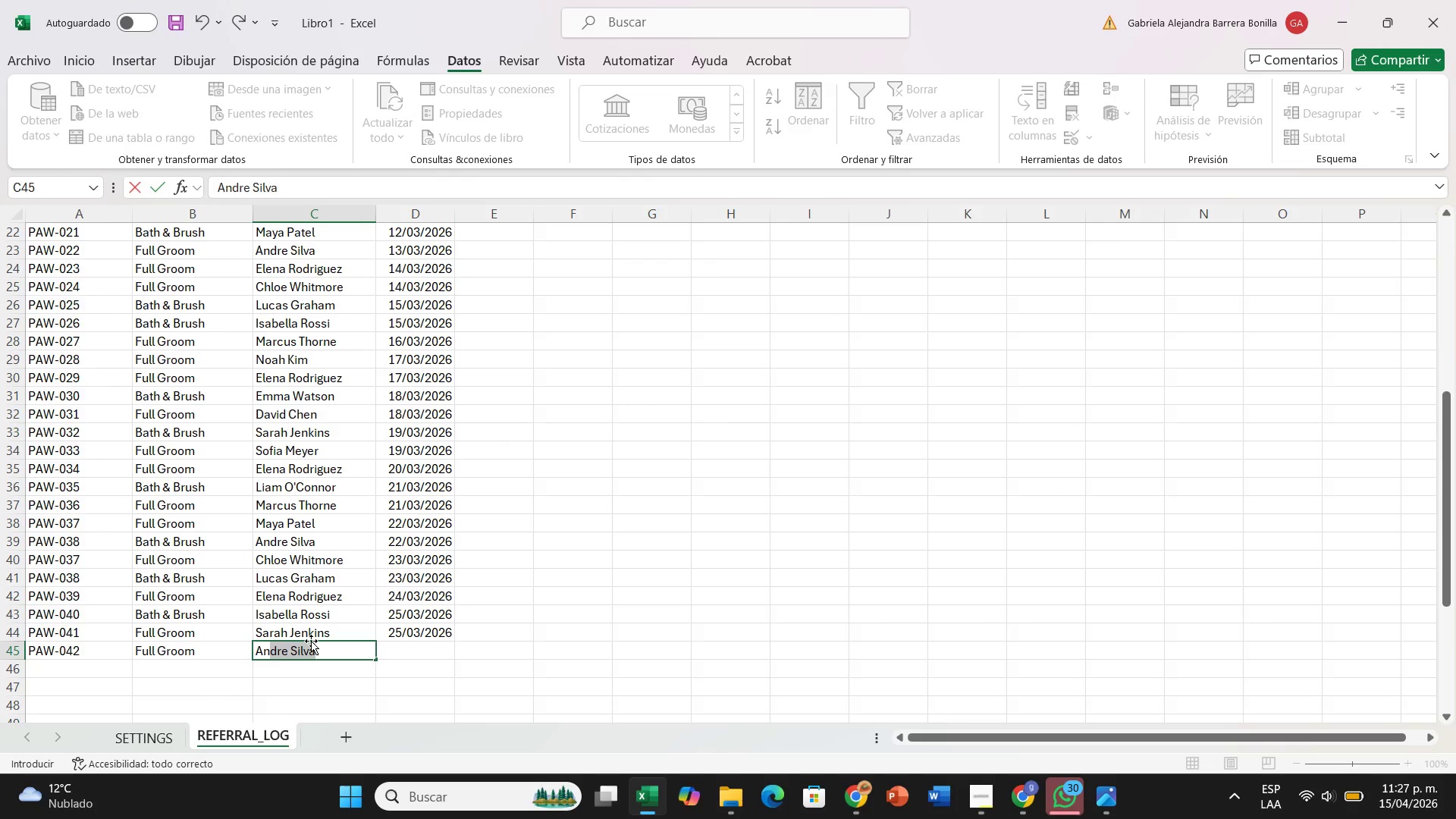 
key(ArrowRight)
 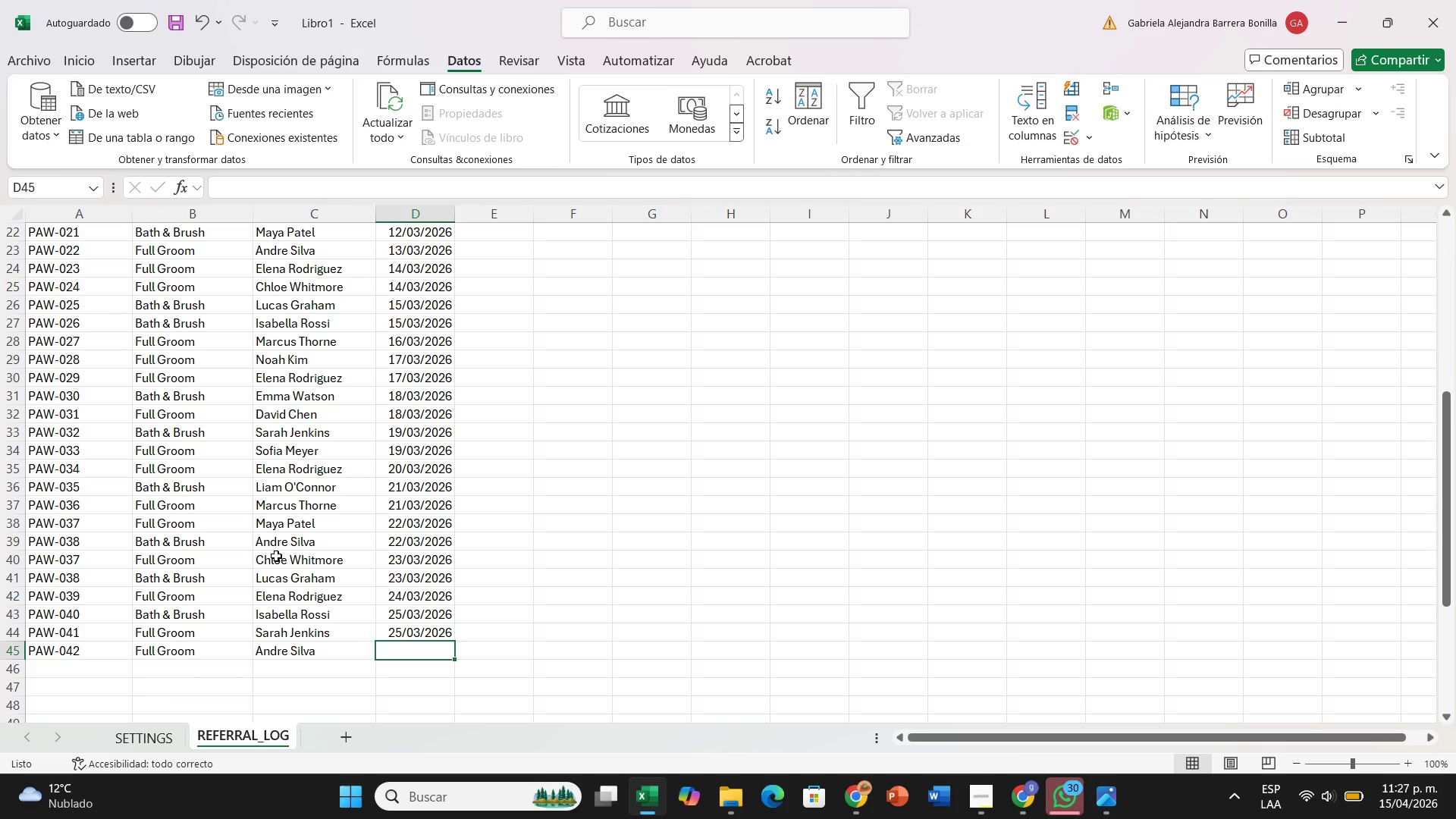 
wait(5.33)
 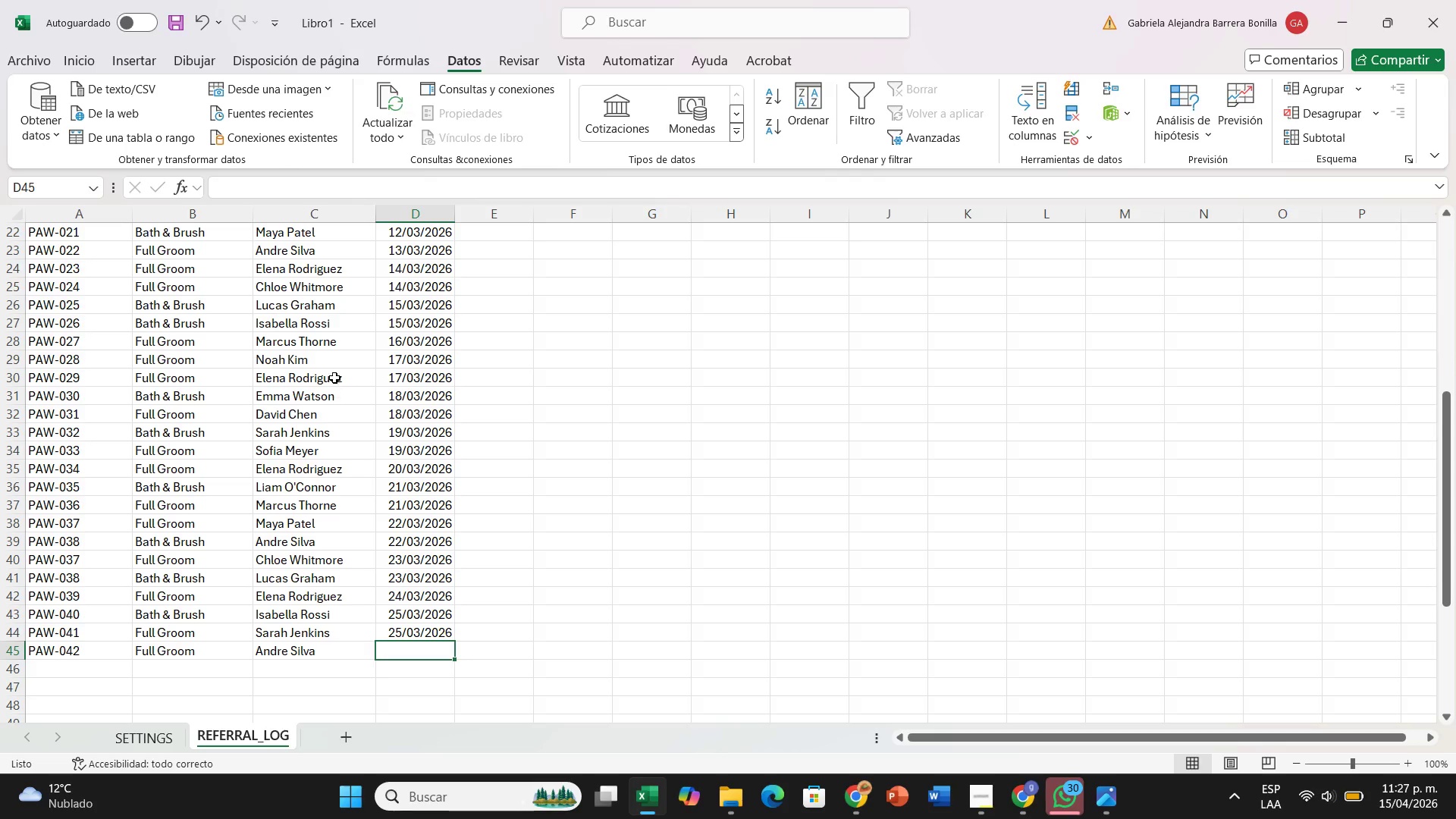 
double_click([234, 653])
 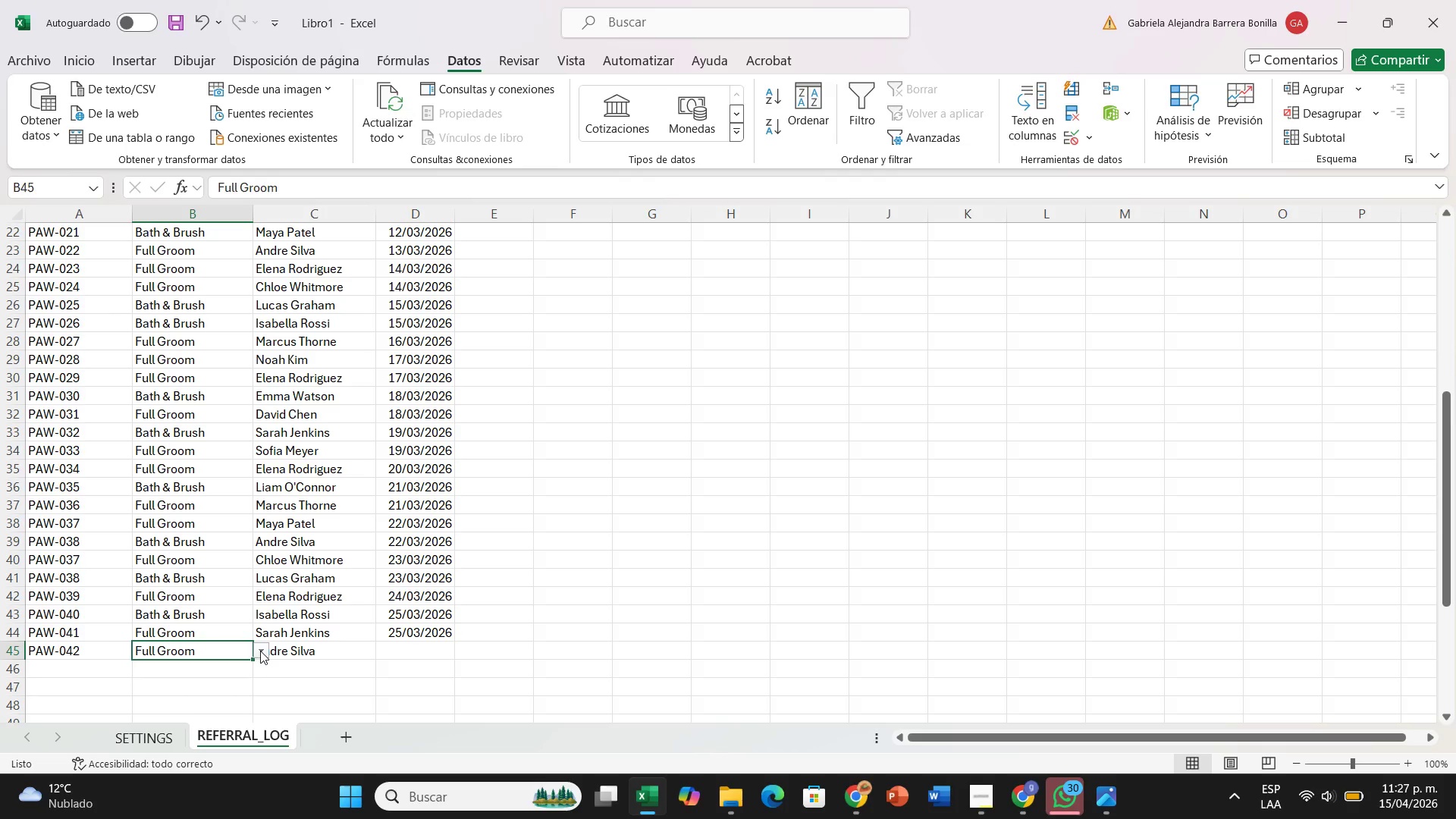 
left_click([260, 651])
 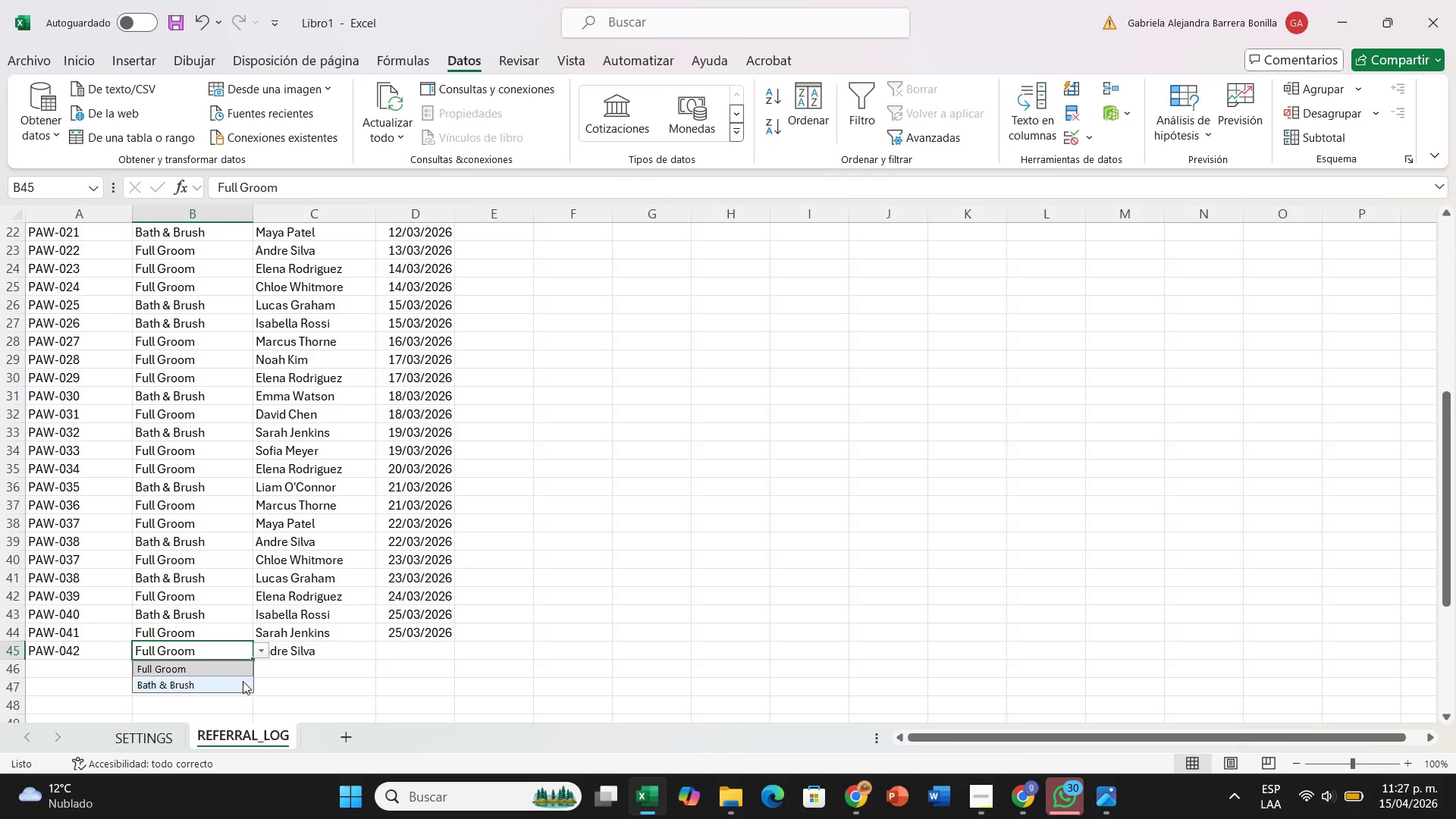 
left_click([245, 682])
 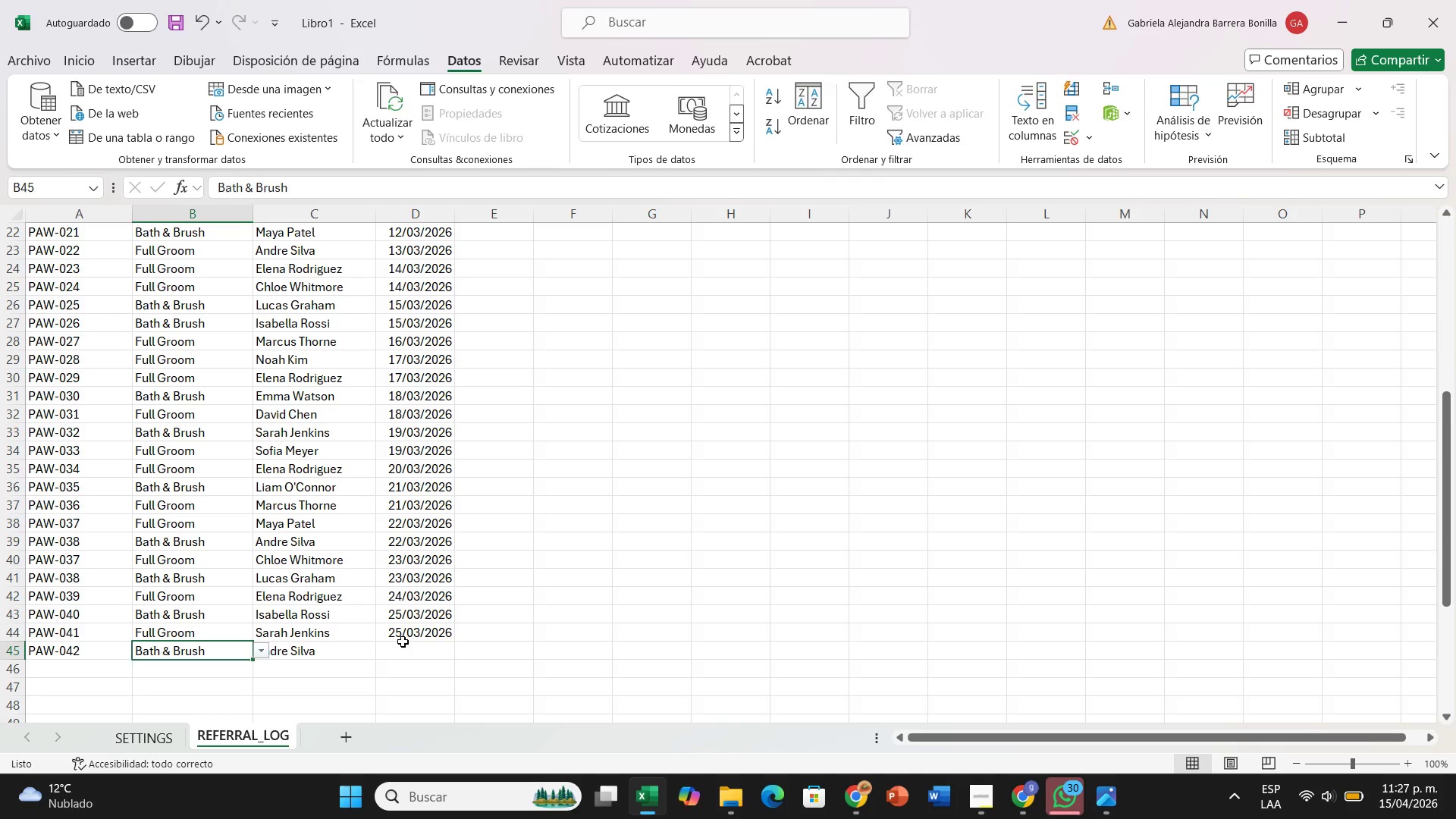 
left_click([403, 642])
 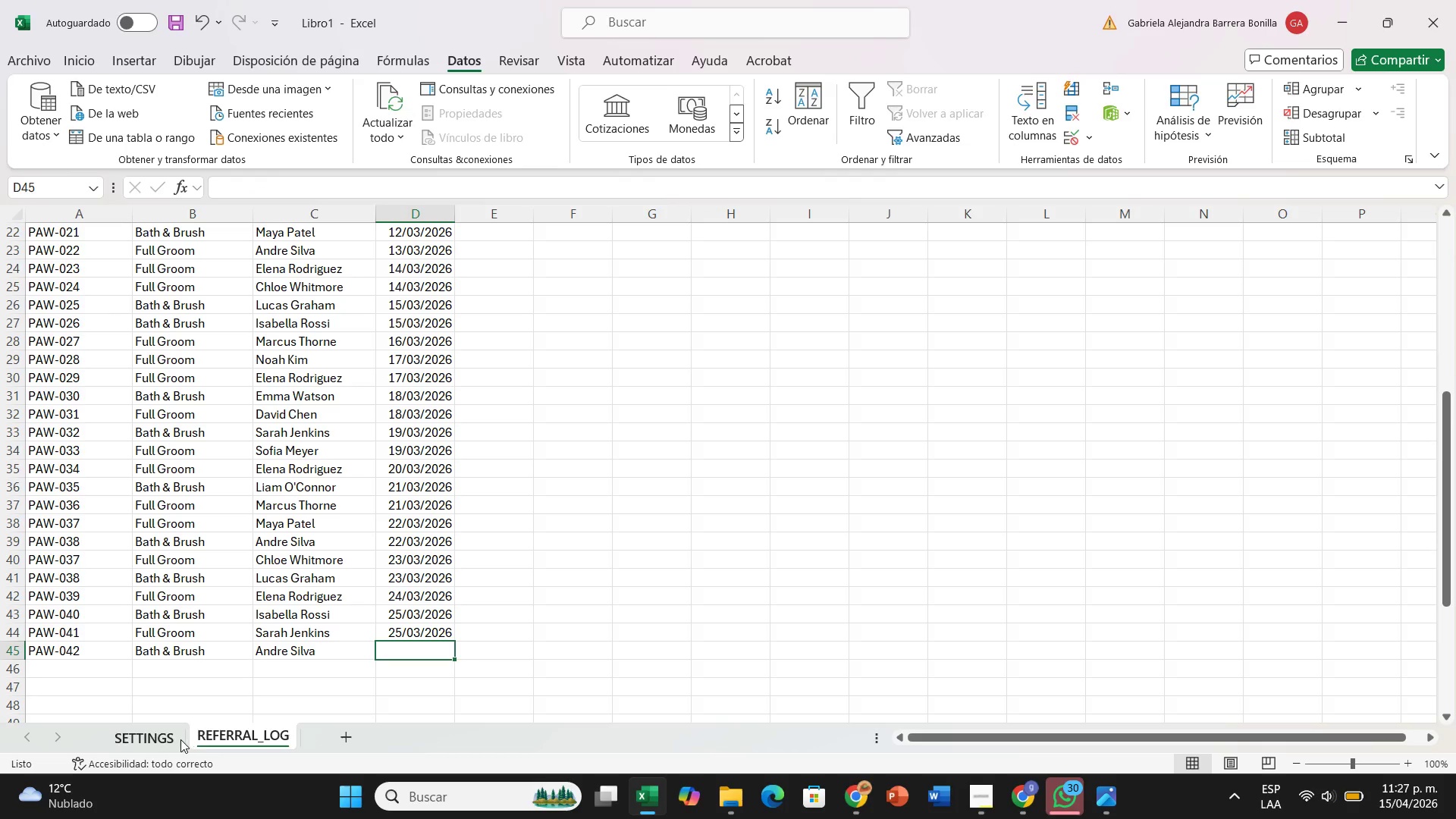 
left_click([173, 739])
 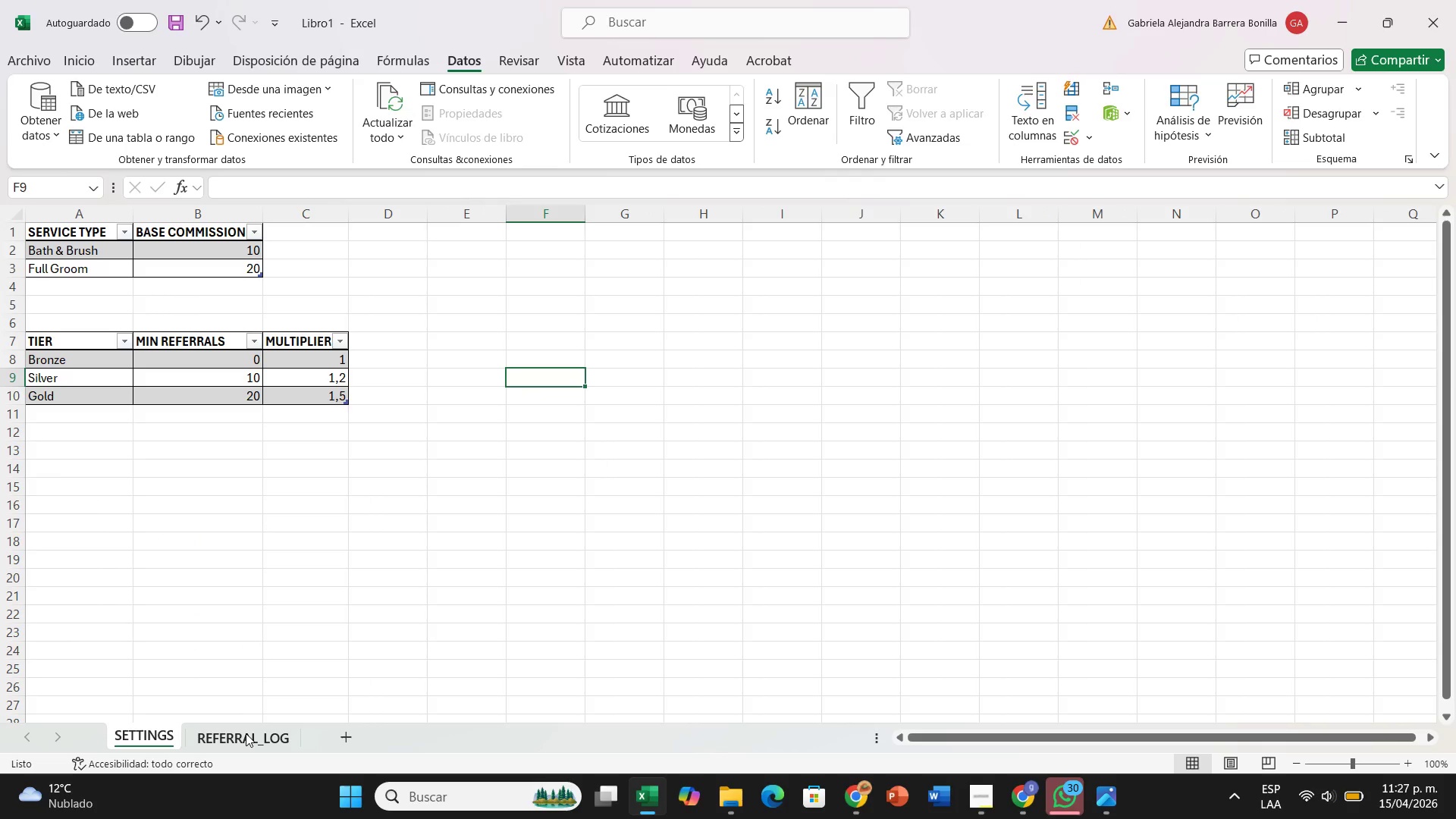 
left_click([246, 733])
 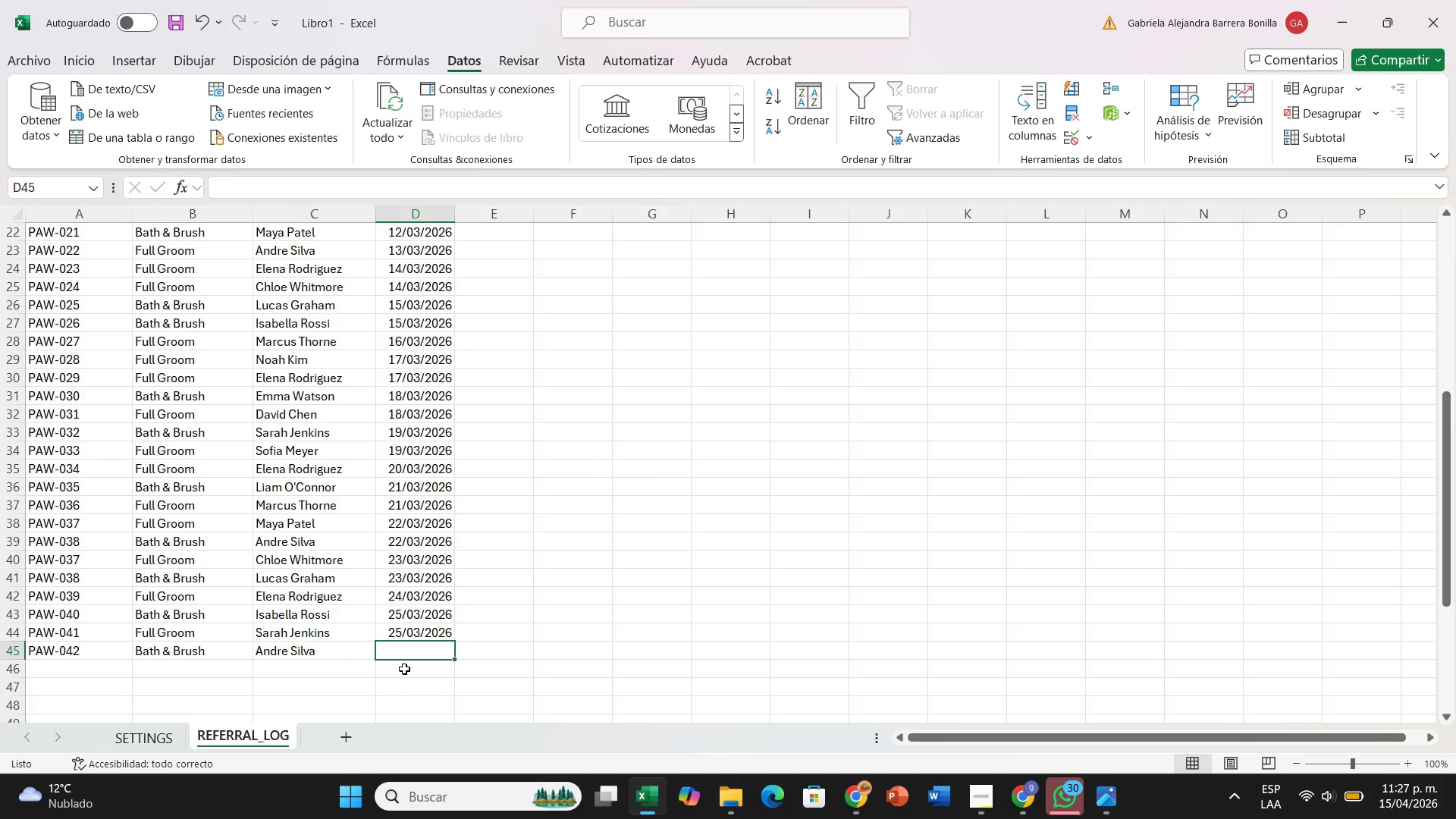 
type(@^&)
key(Backspace)
key(Backspace)
key(Backspace)
type(26&3&26)
 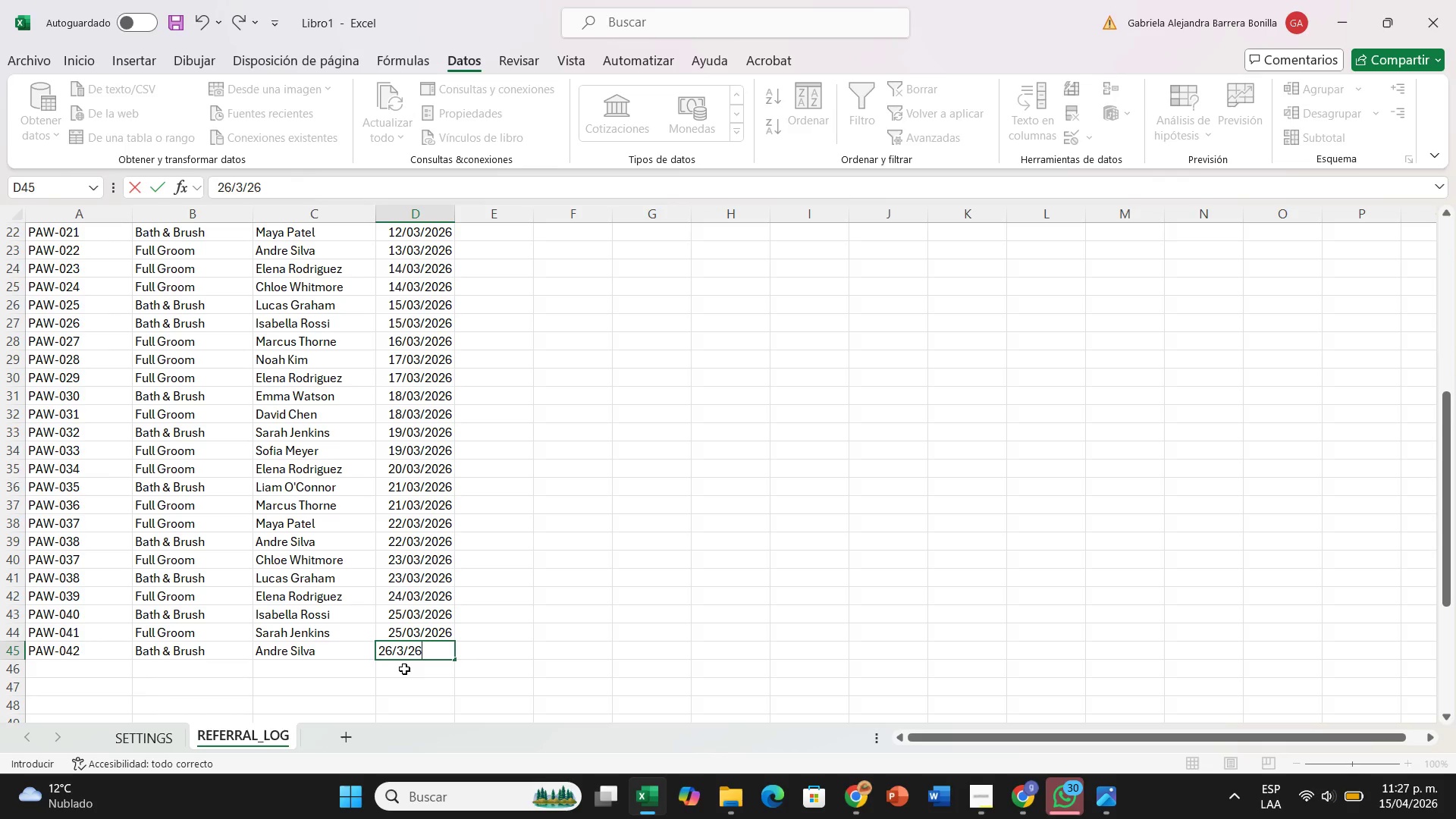 
key(ArrowDown)
 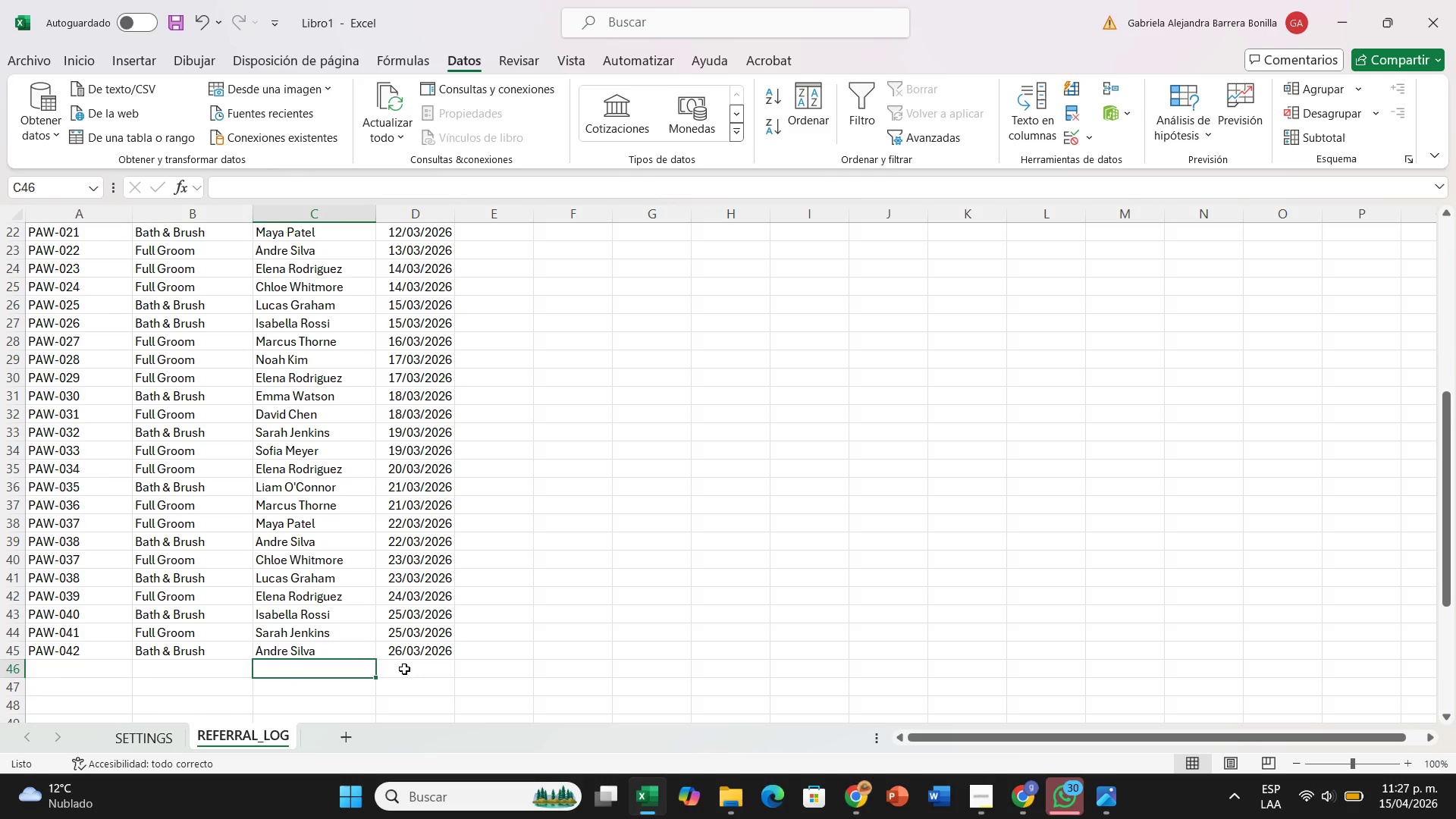 
hold_key(key=ArrowLeft, duration=0.59)
 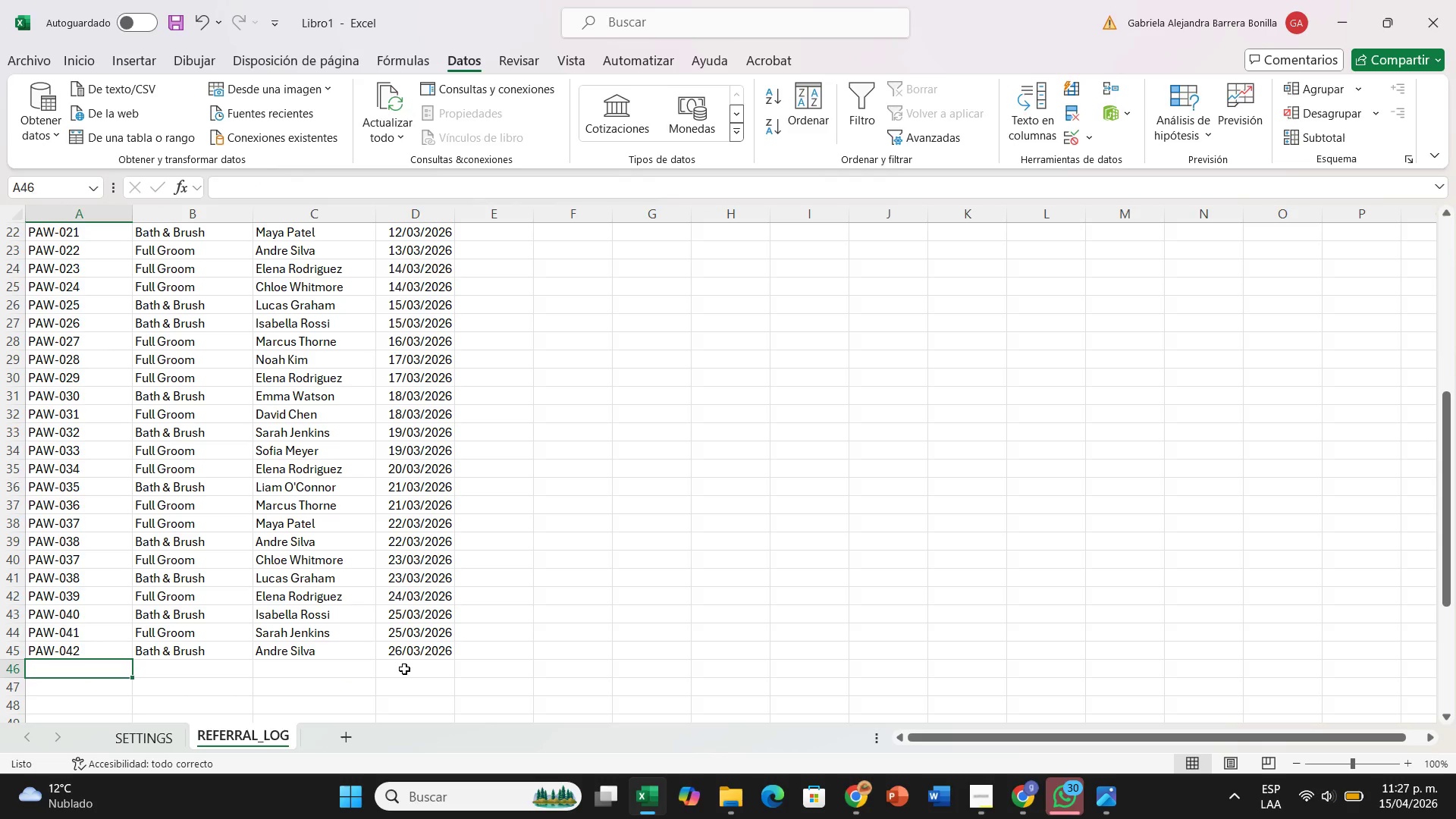 
type(PAW-043)
 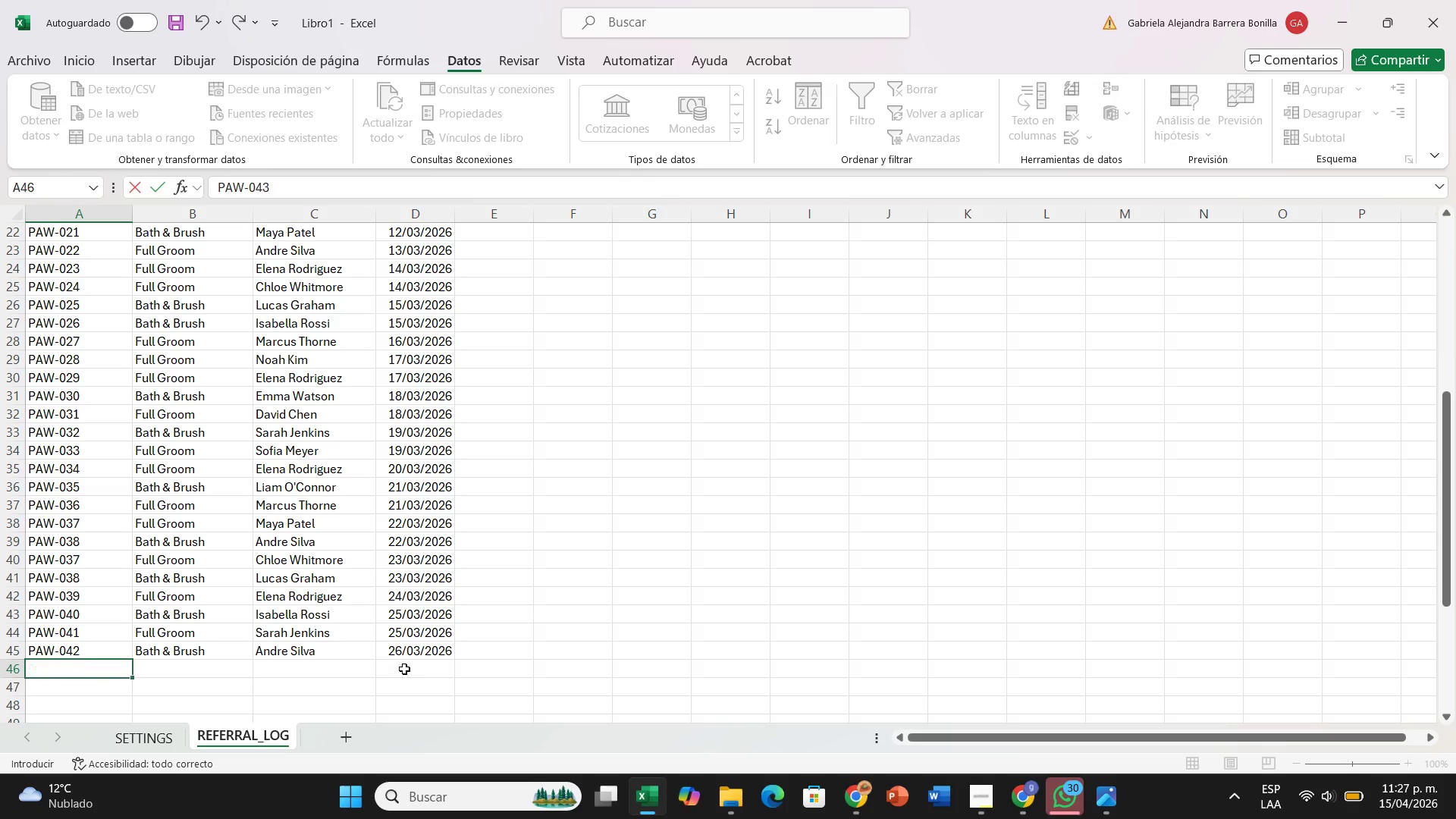 
key(ArrowDown)
 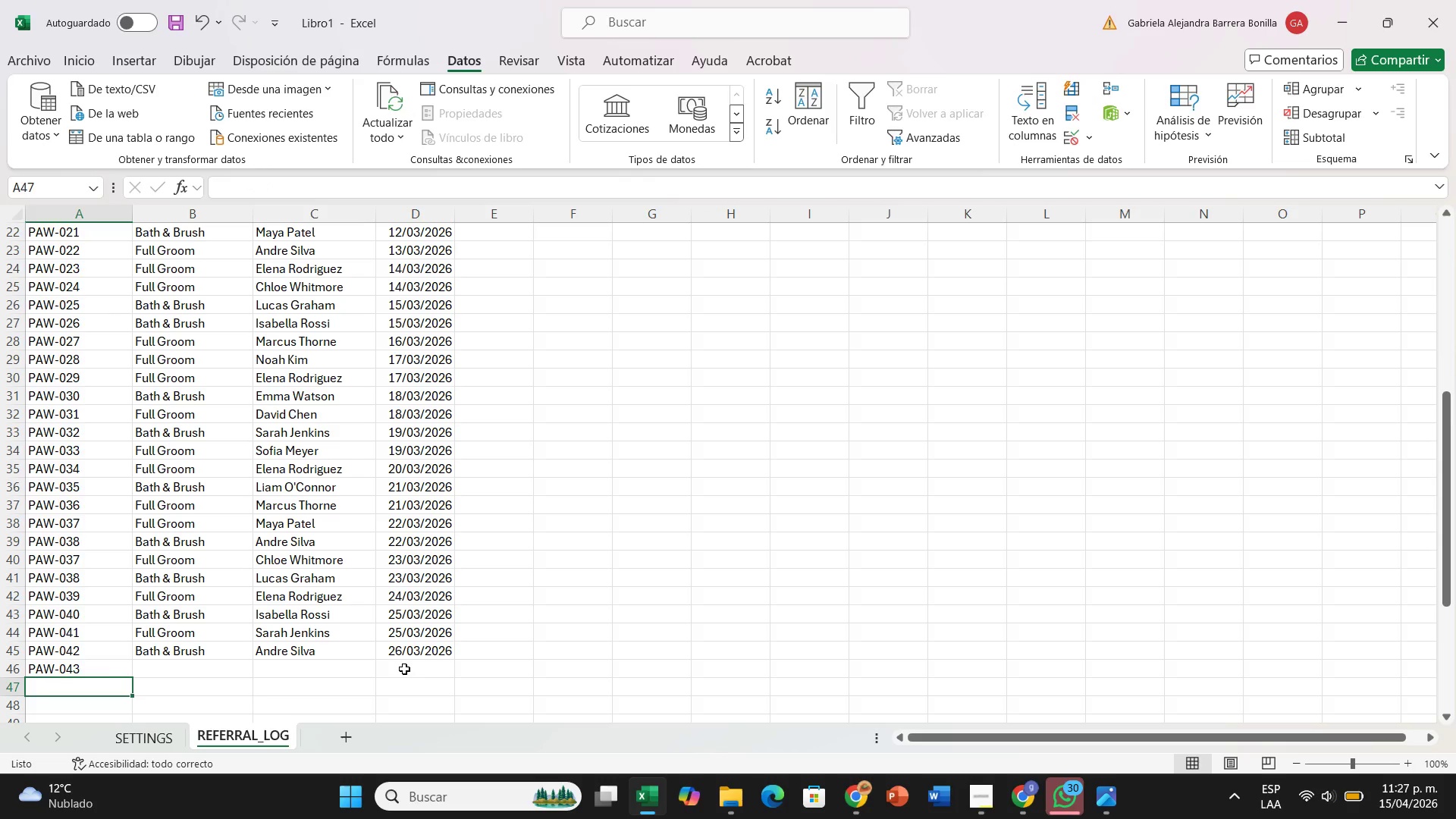 
key(ArrowRight)
 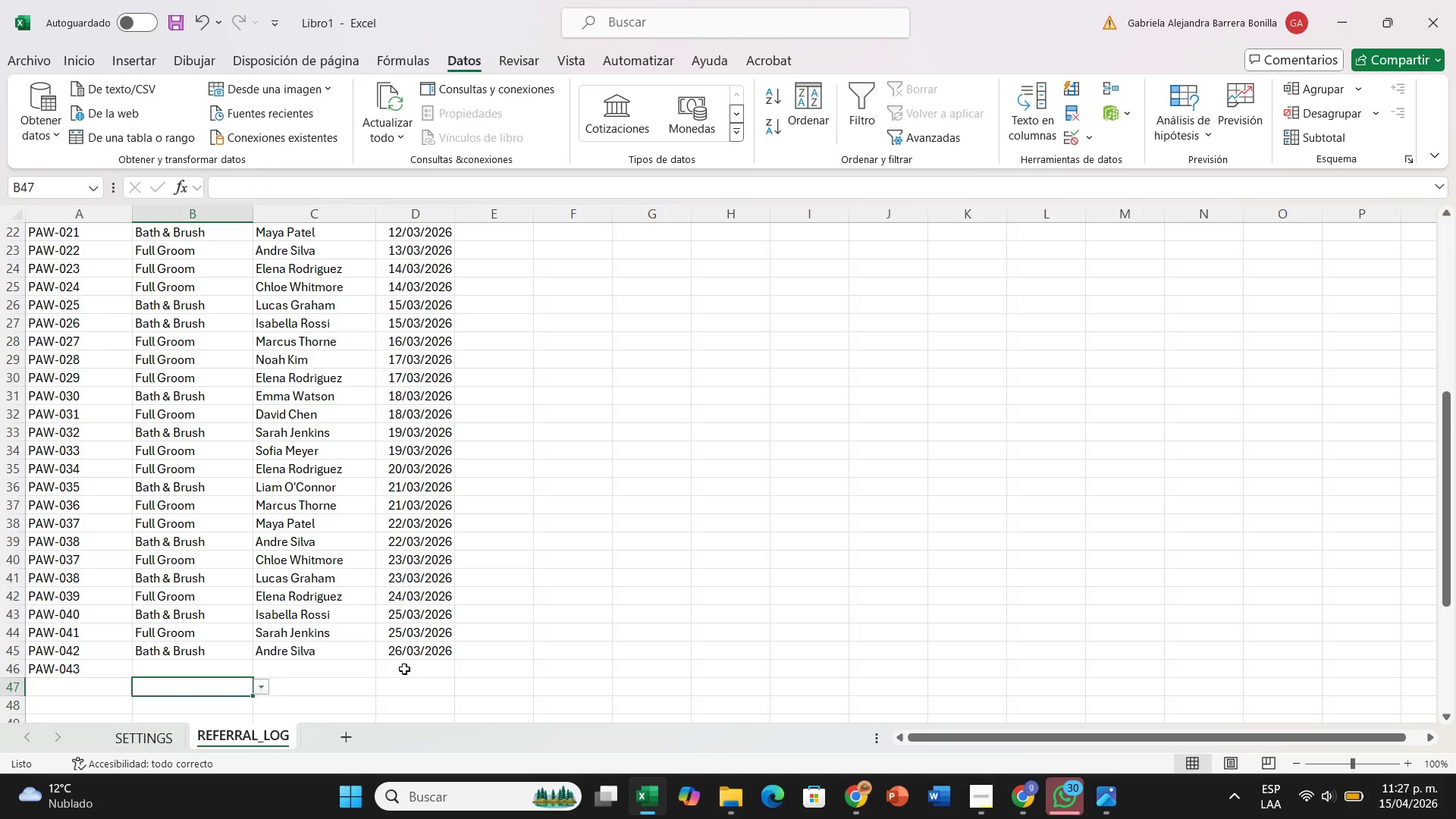 
key(ArrowUp)
 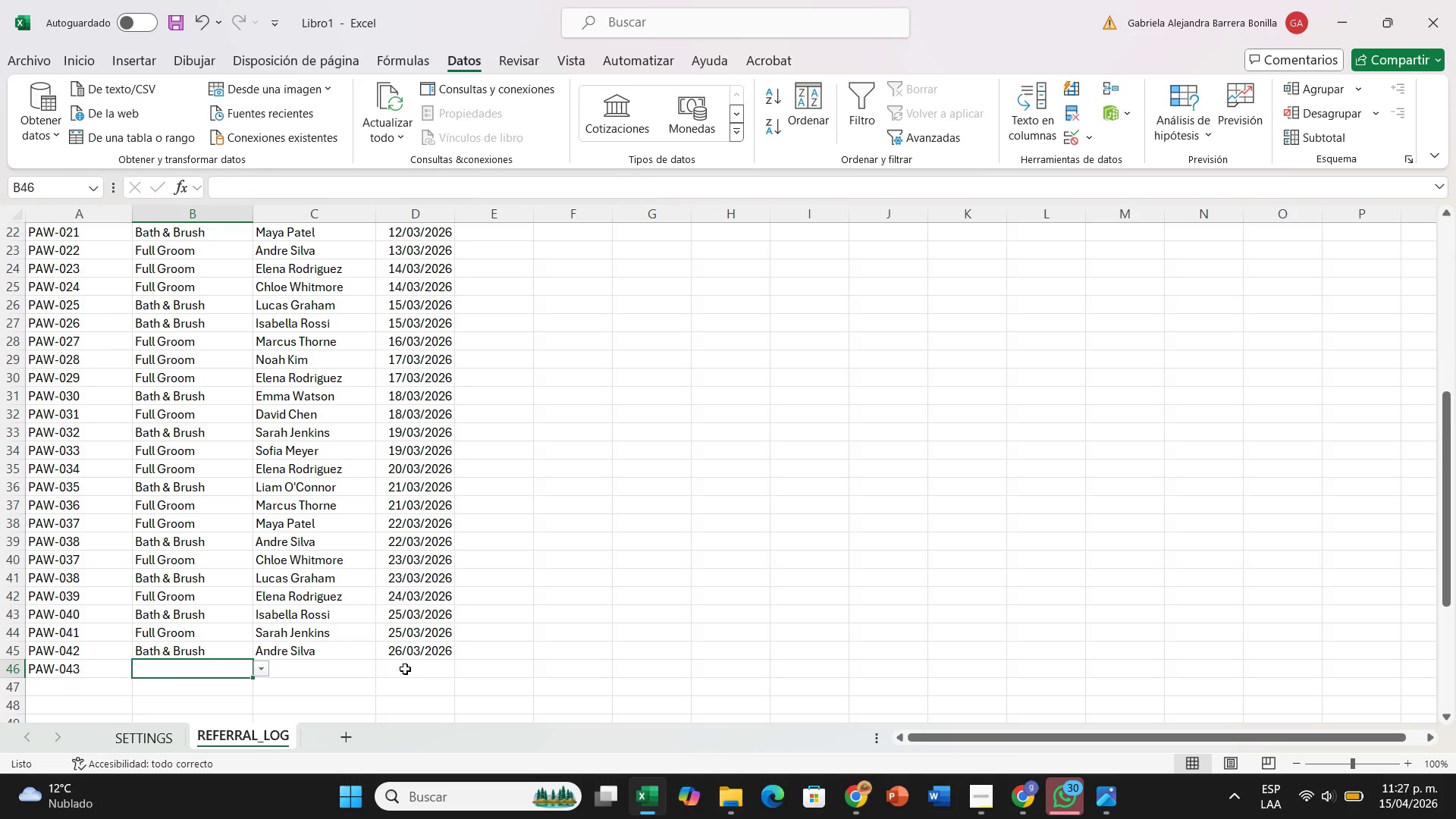 
scroll: coordinate [405, 669], scroll_direction: down, amount: 1.0
 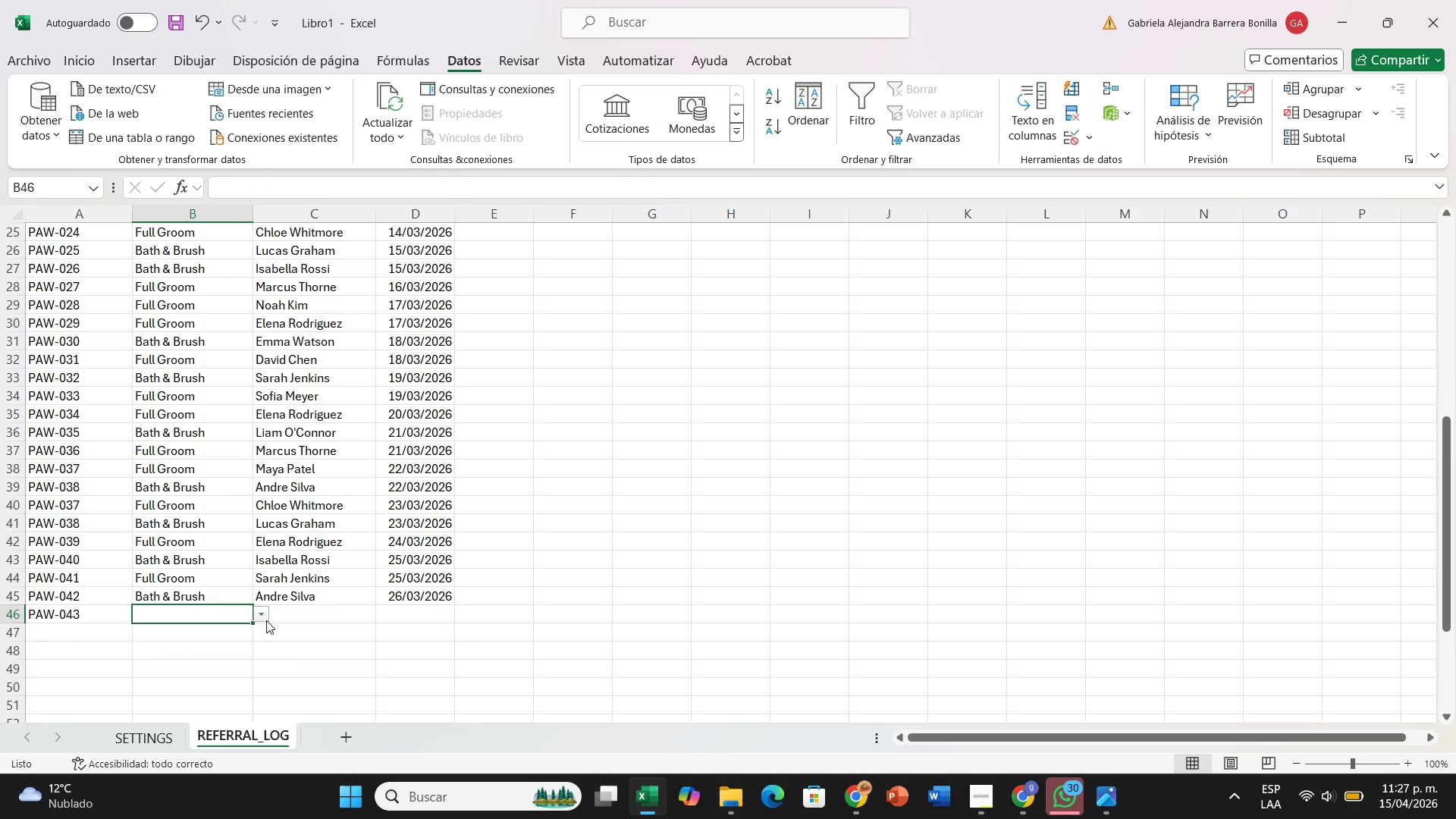 
left_click([266, 620])
 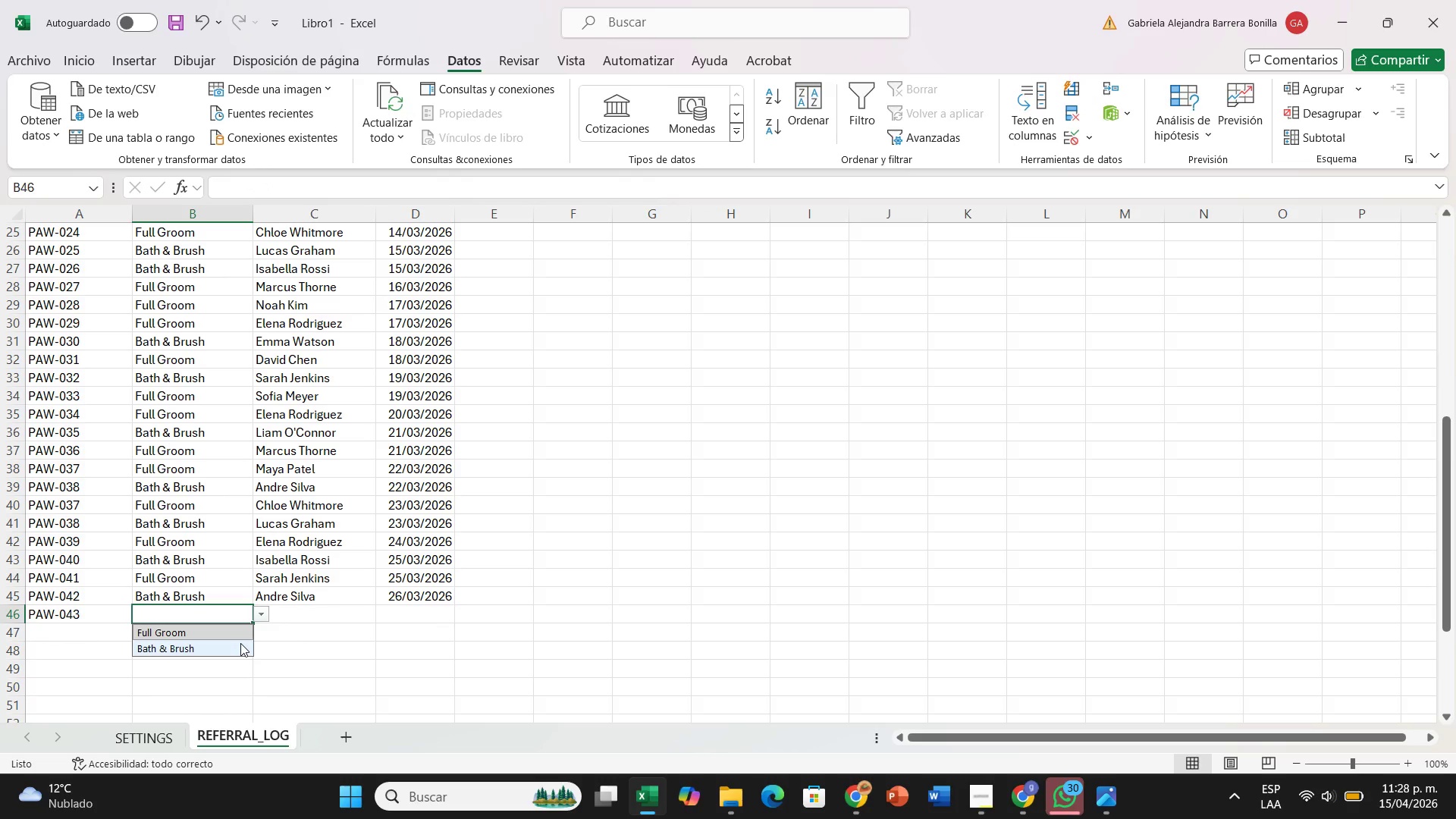 
wait(5.83)
 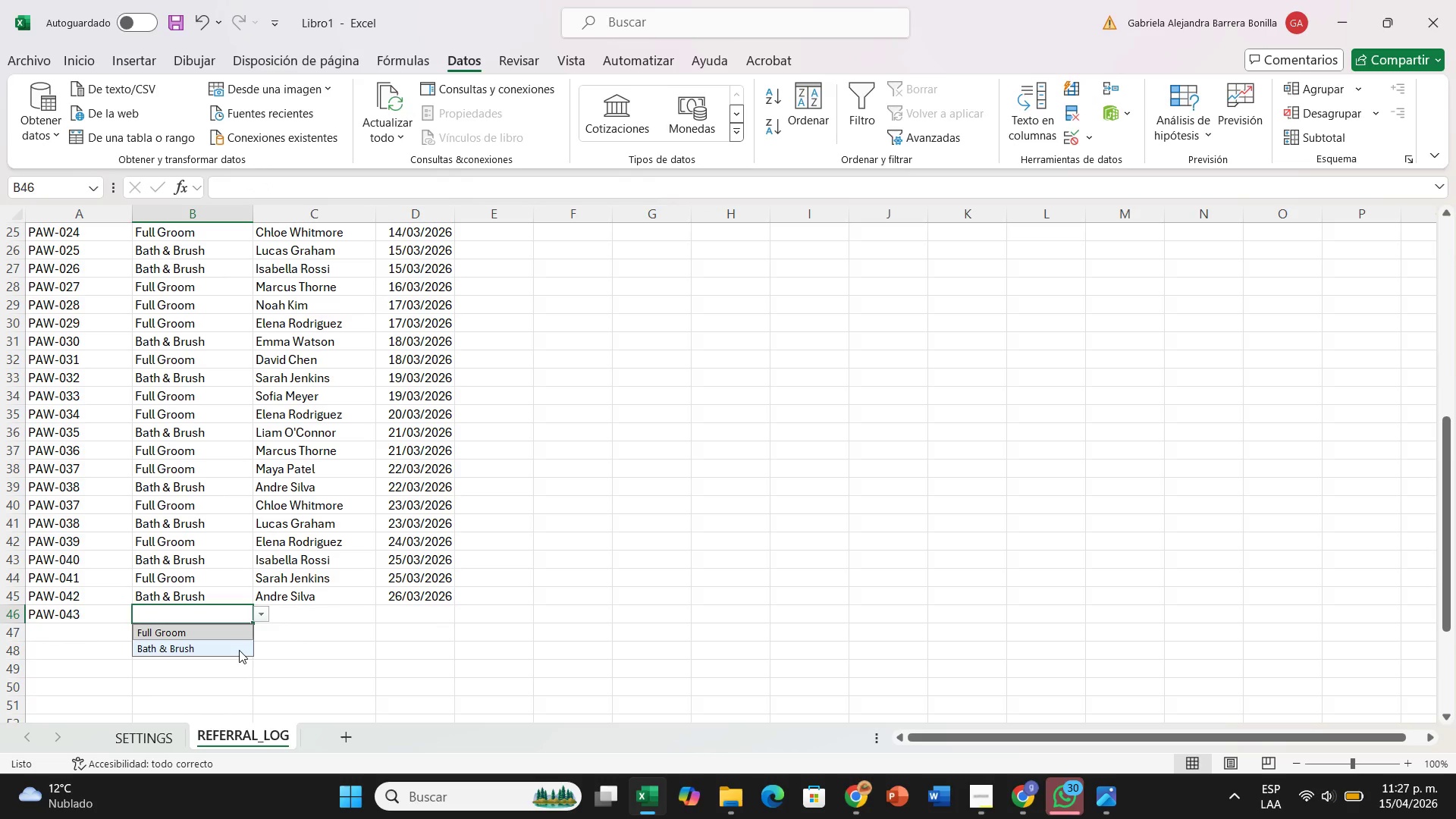 
left_click([248, 633])
 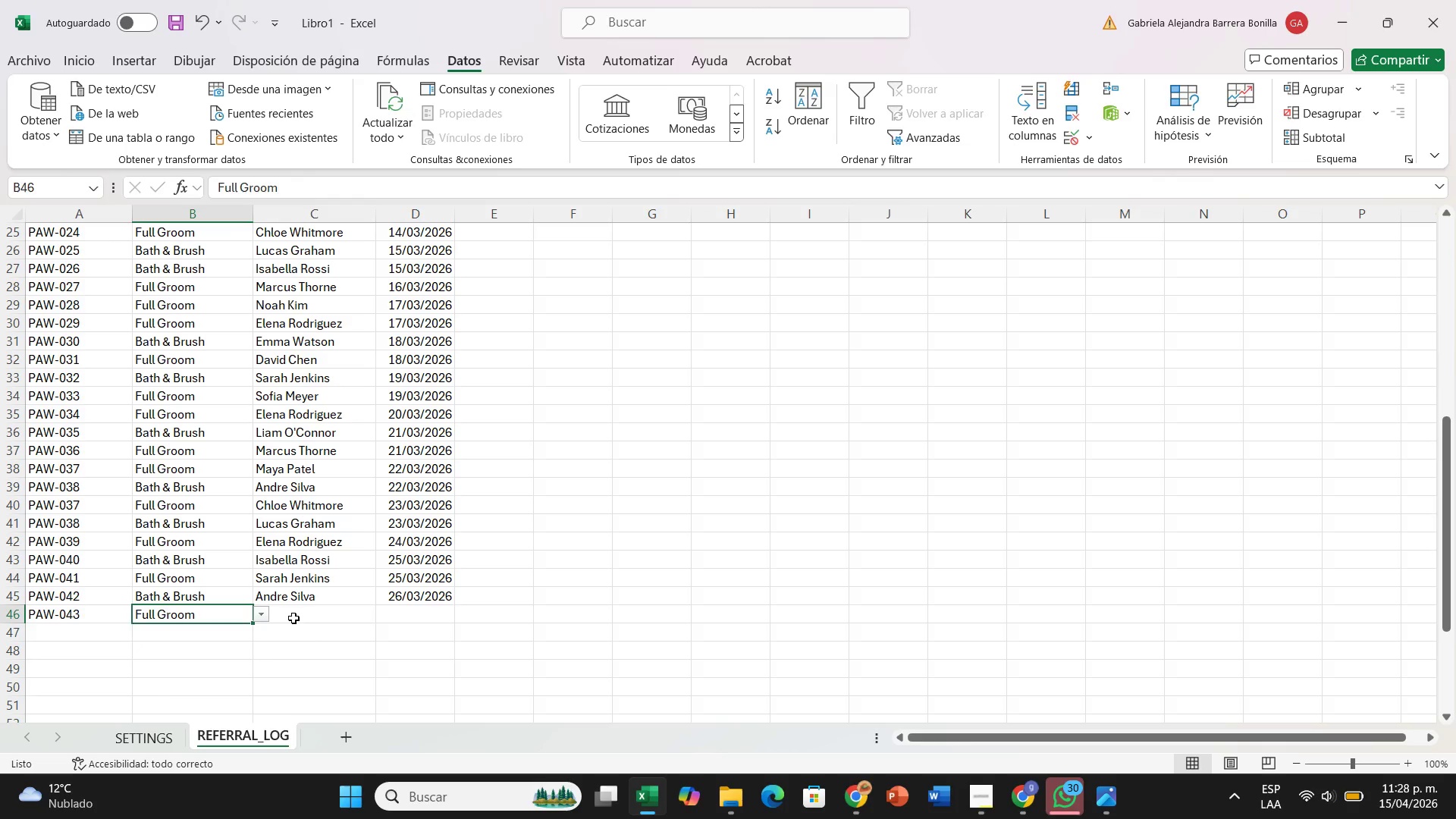 
left_click([293, 618])
 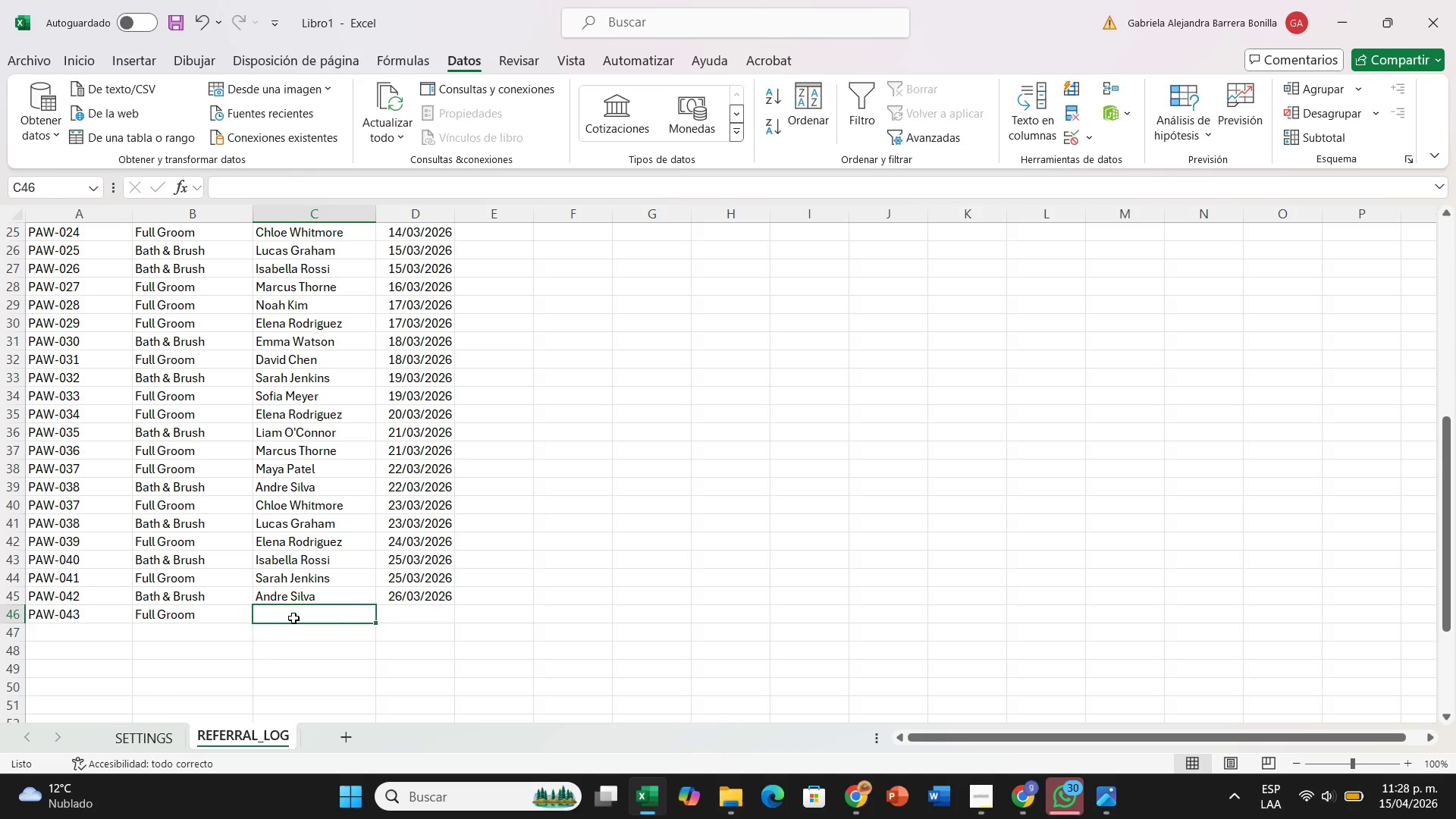 
key(CapsLock)
 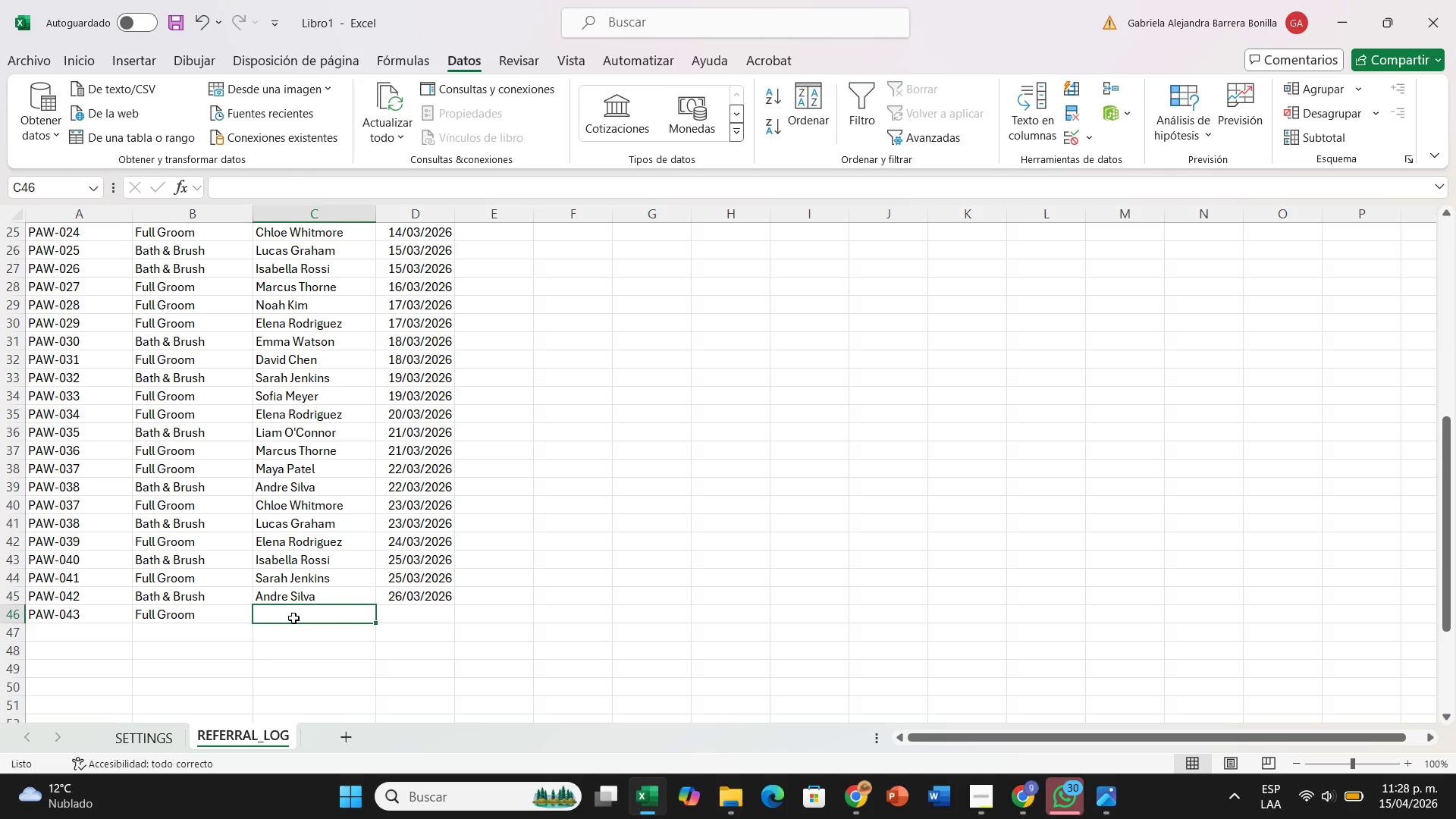 
key(CapsLock)
 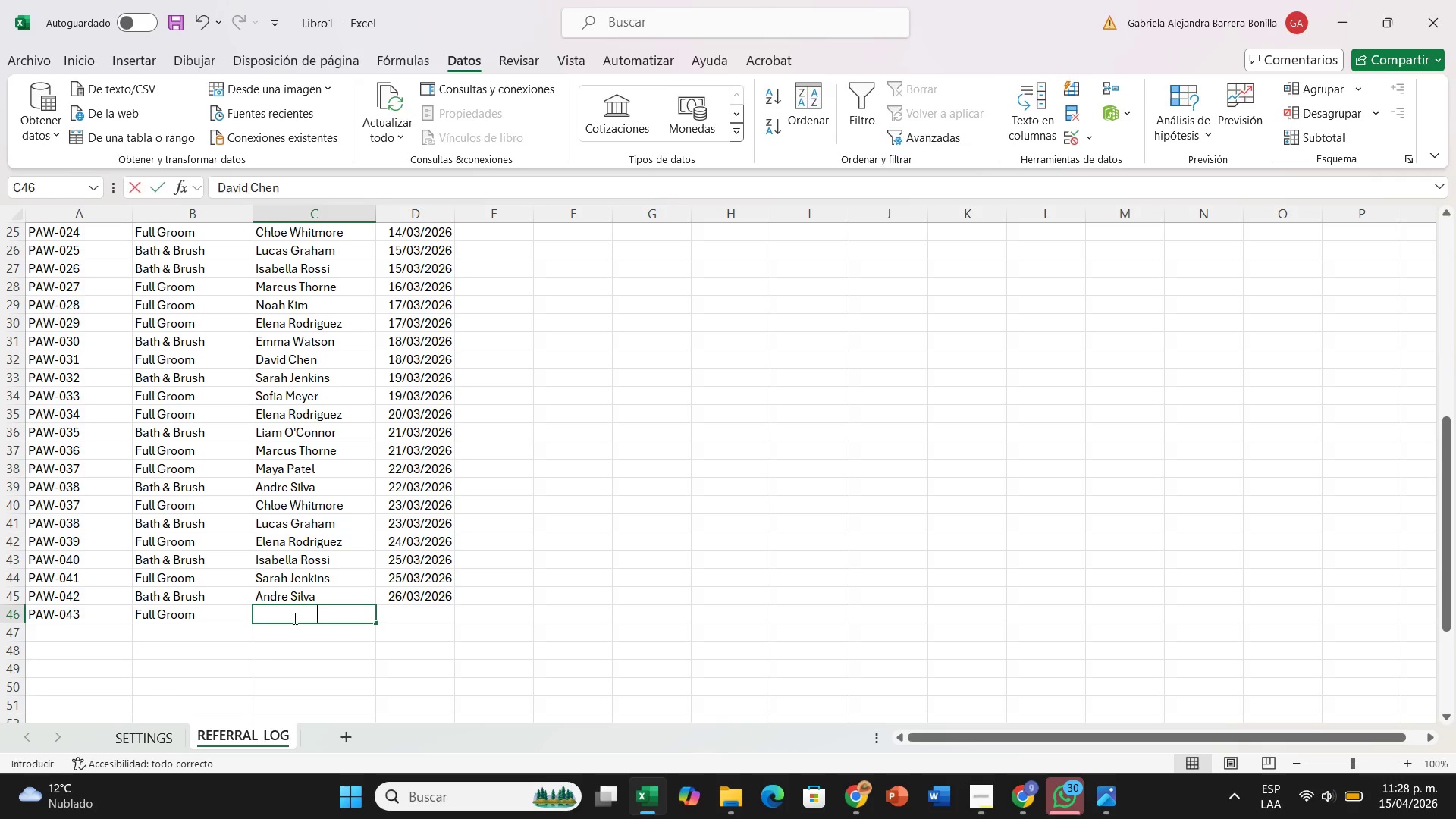 
key(D)
 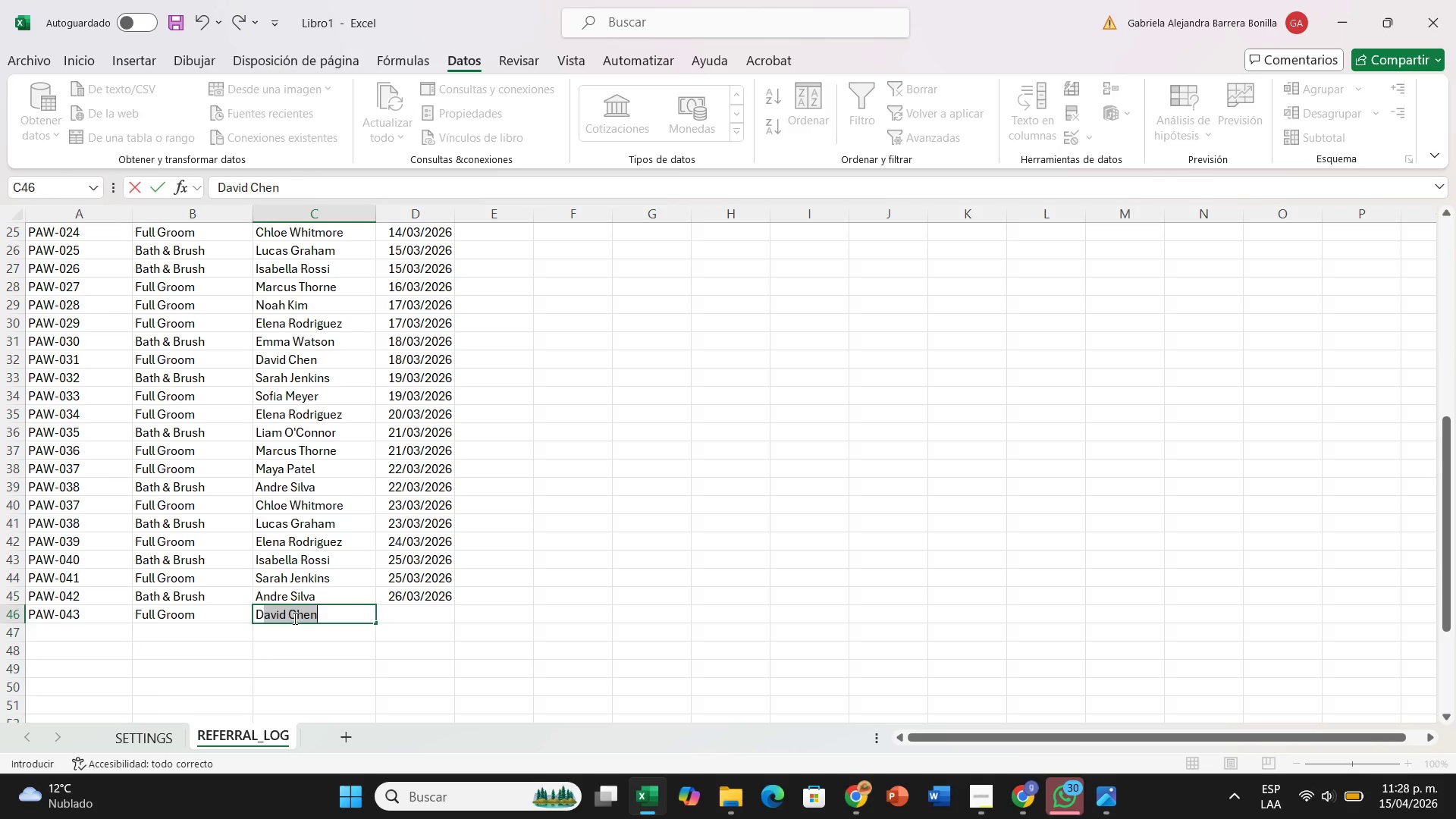 
key(CapsLock)
 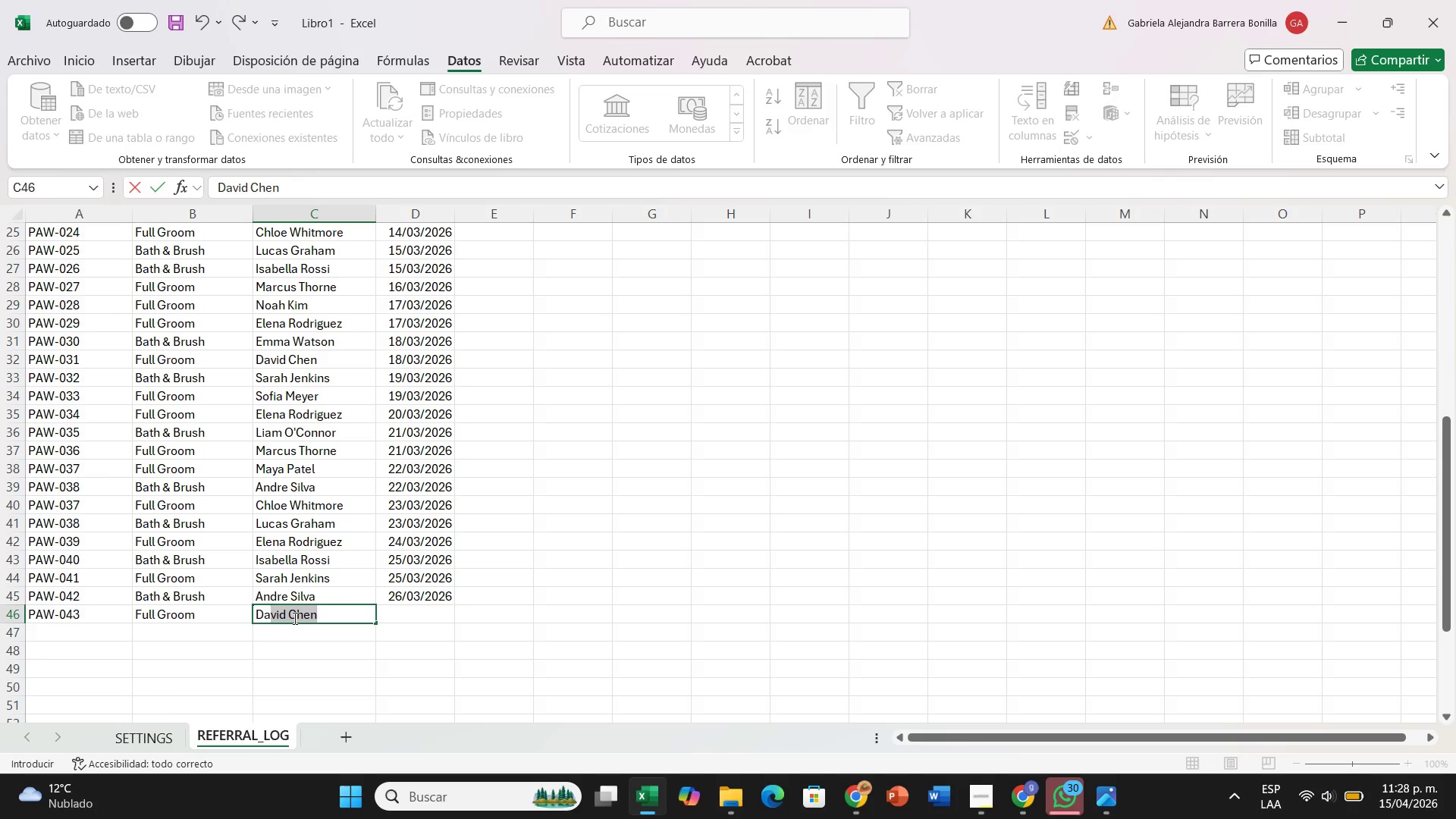 
key(A)
 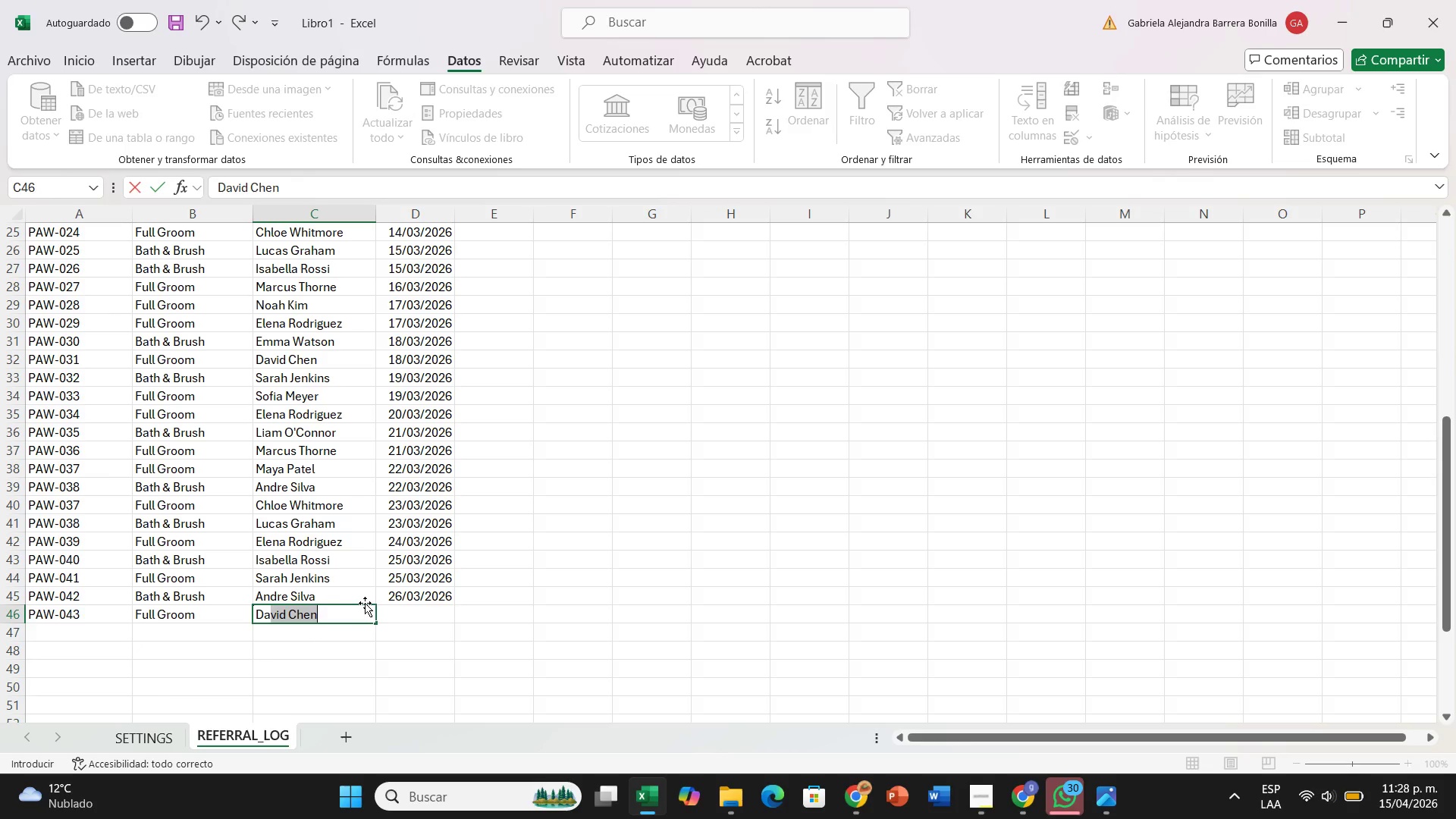 
key(ArrowRight)
 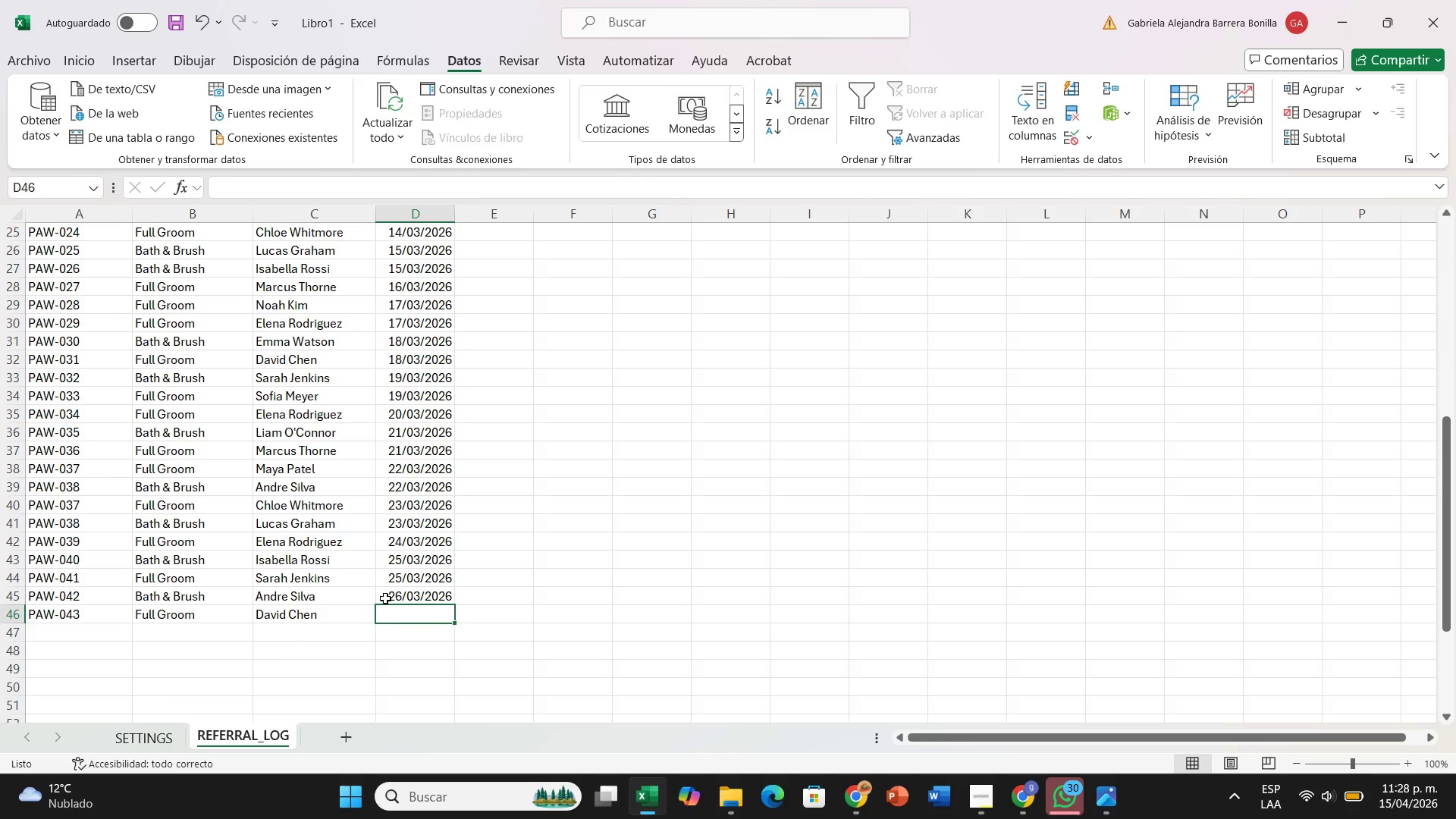 
wait(6.09)
 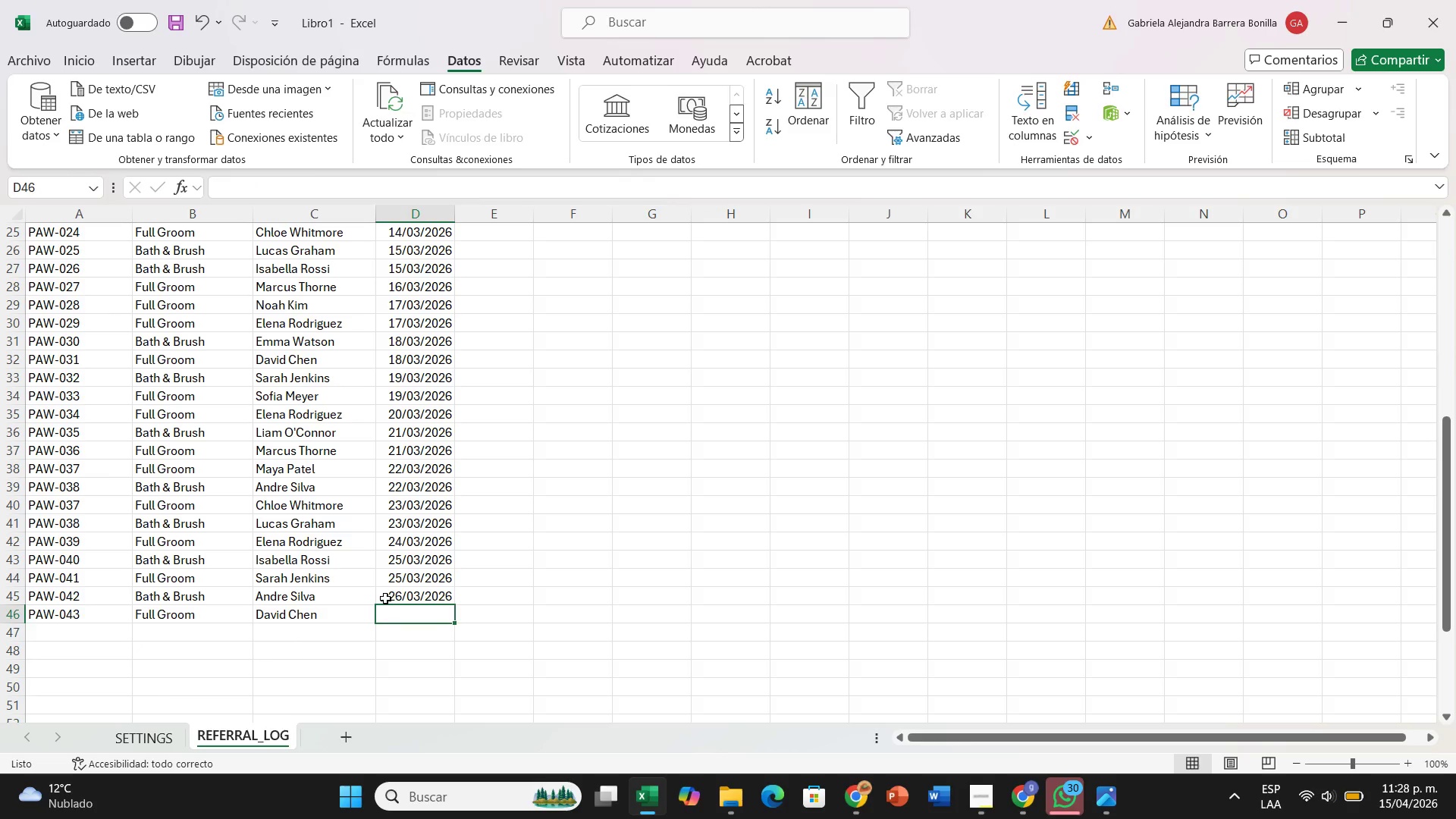 
type(26&4)
key(Backspace)
type(3&2)
 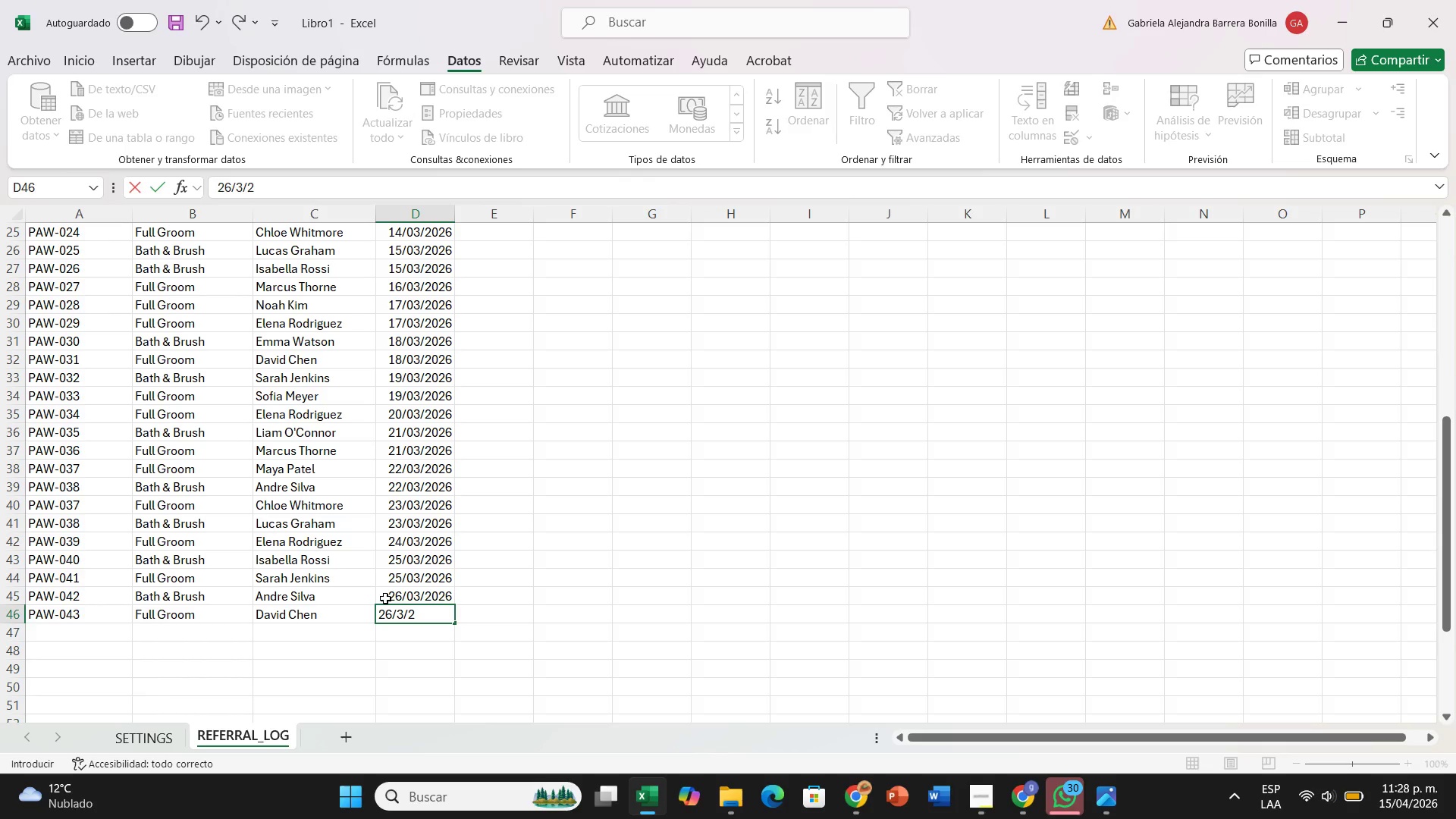 
key(6)
 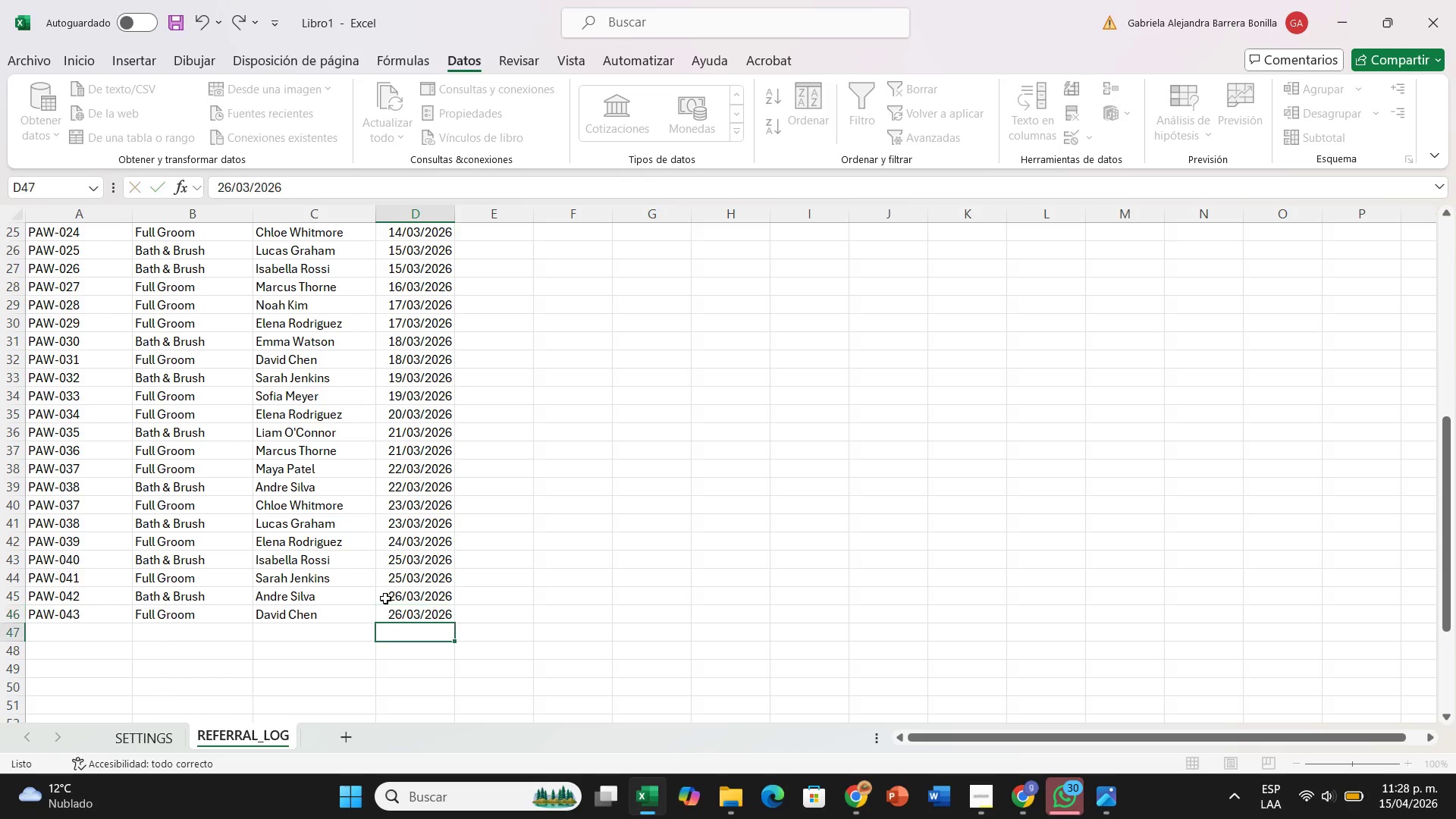 
key(ArrowDown)
 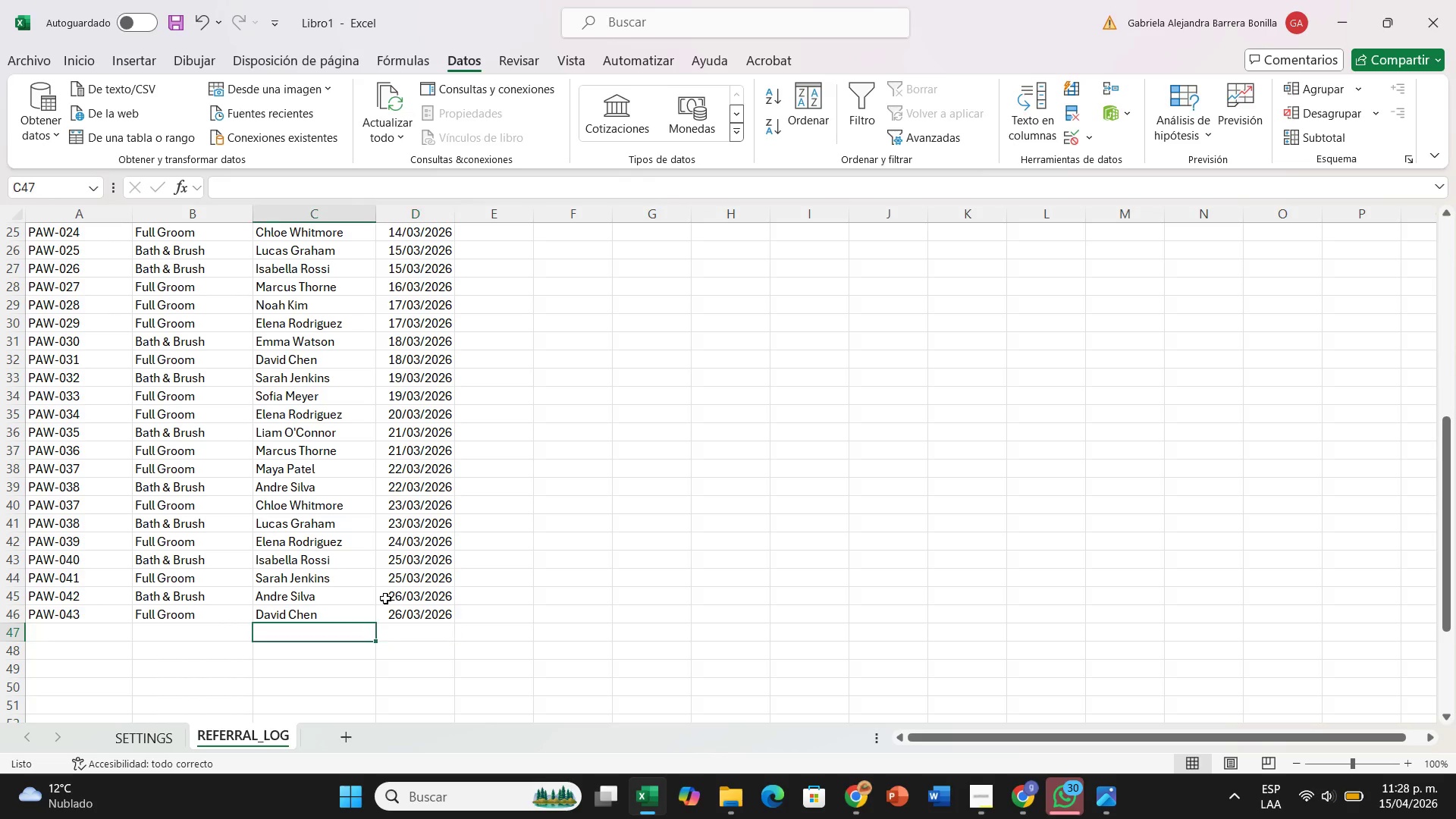 
hold_key(key=ArrowLeft, duration=0.61)
 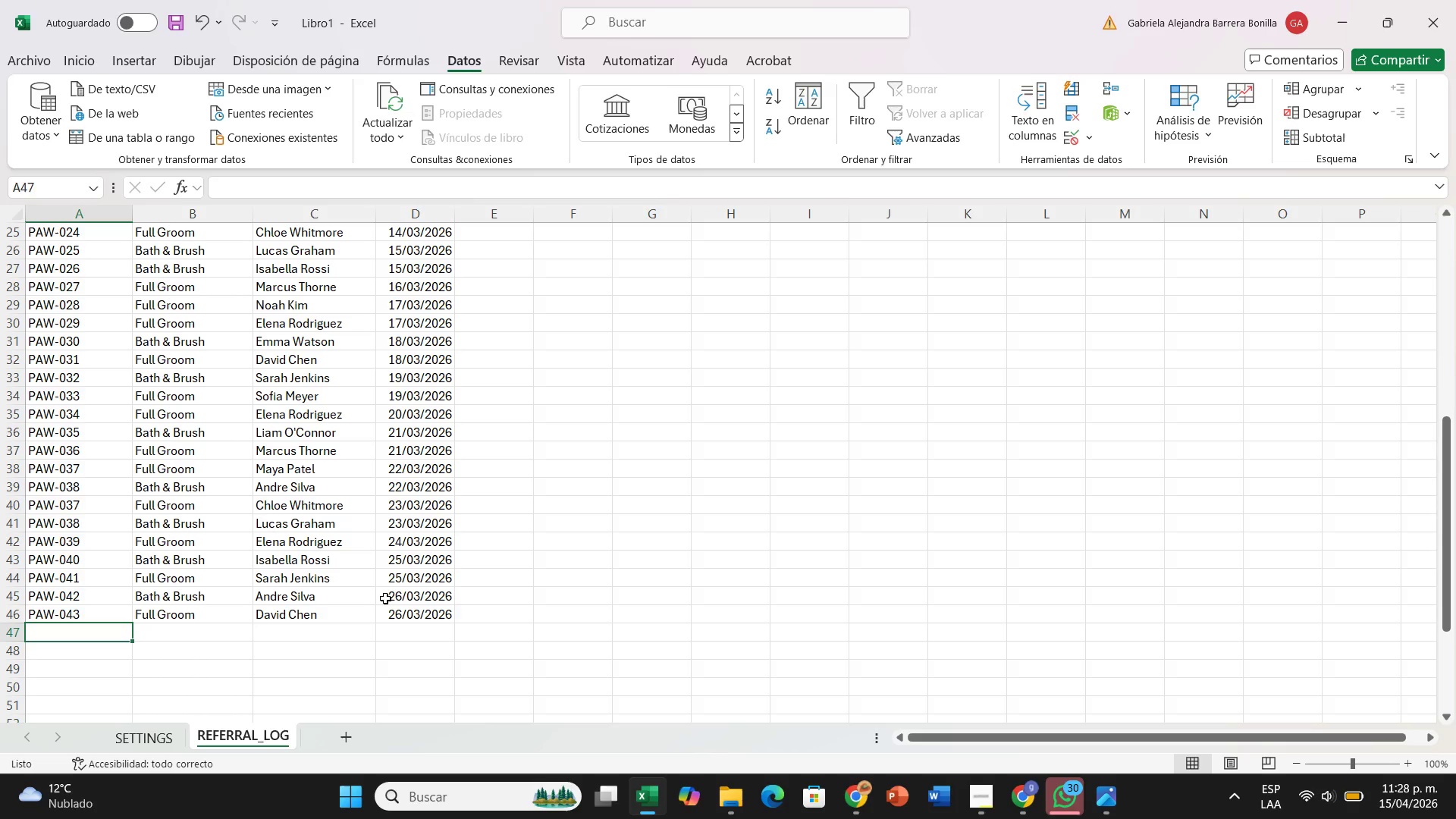 
type(PAW-044)
 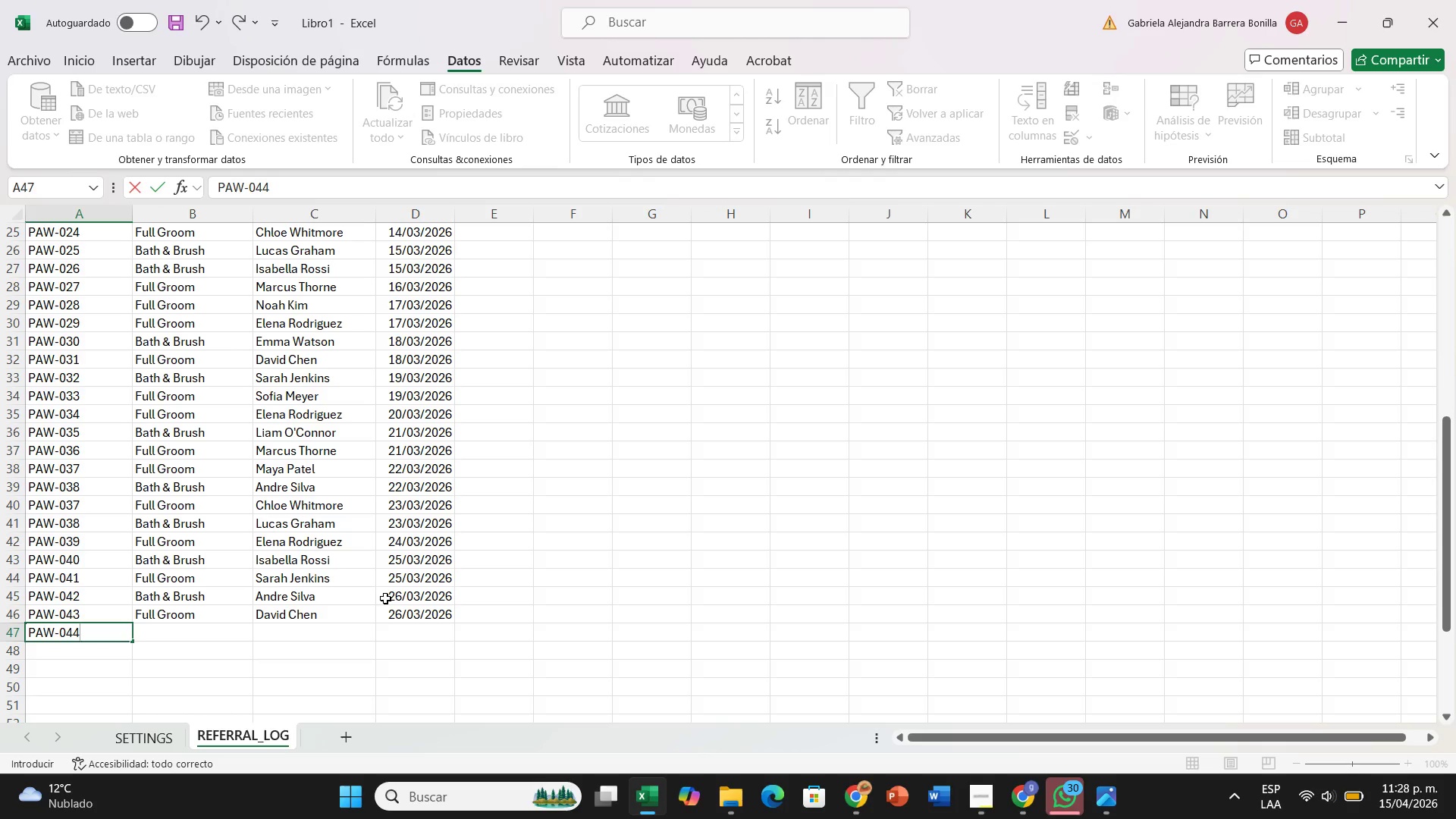 
key(ArrowRight)
 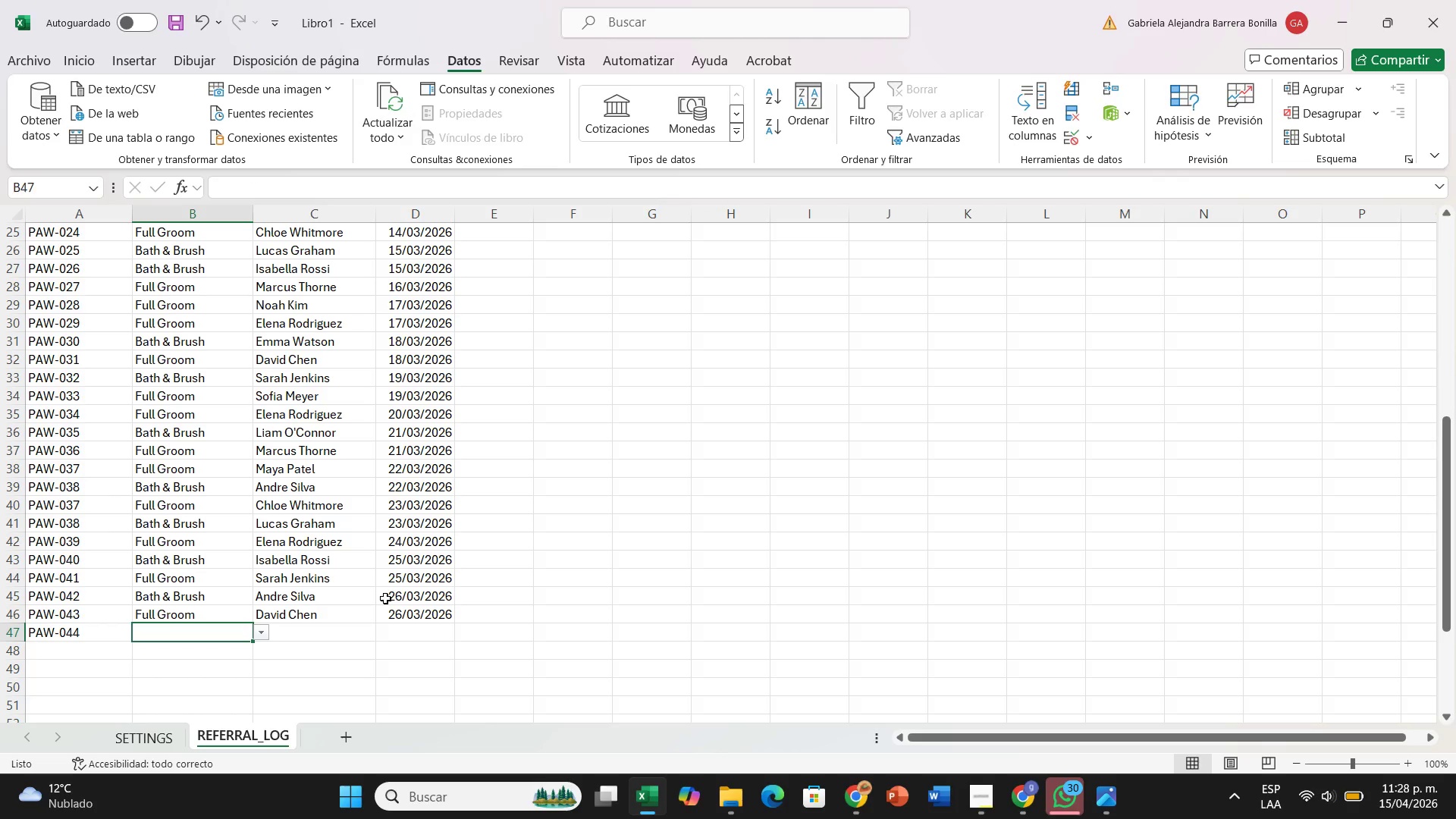 
wait(7.34)
 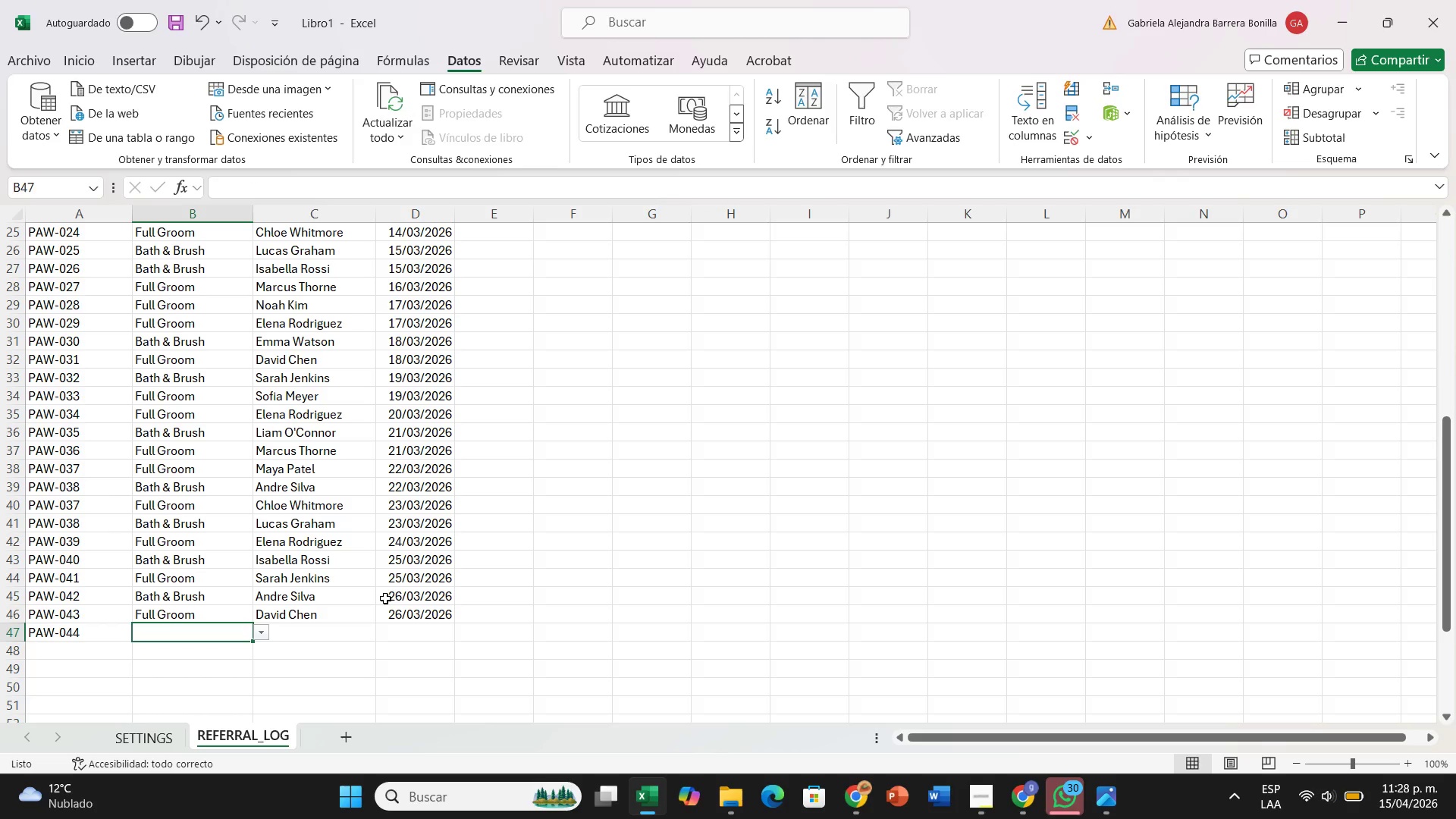 
left_click([260, 635])
 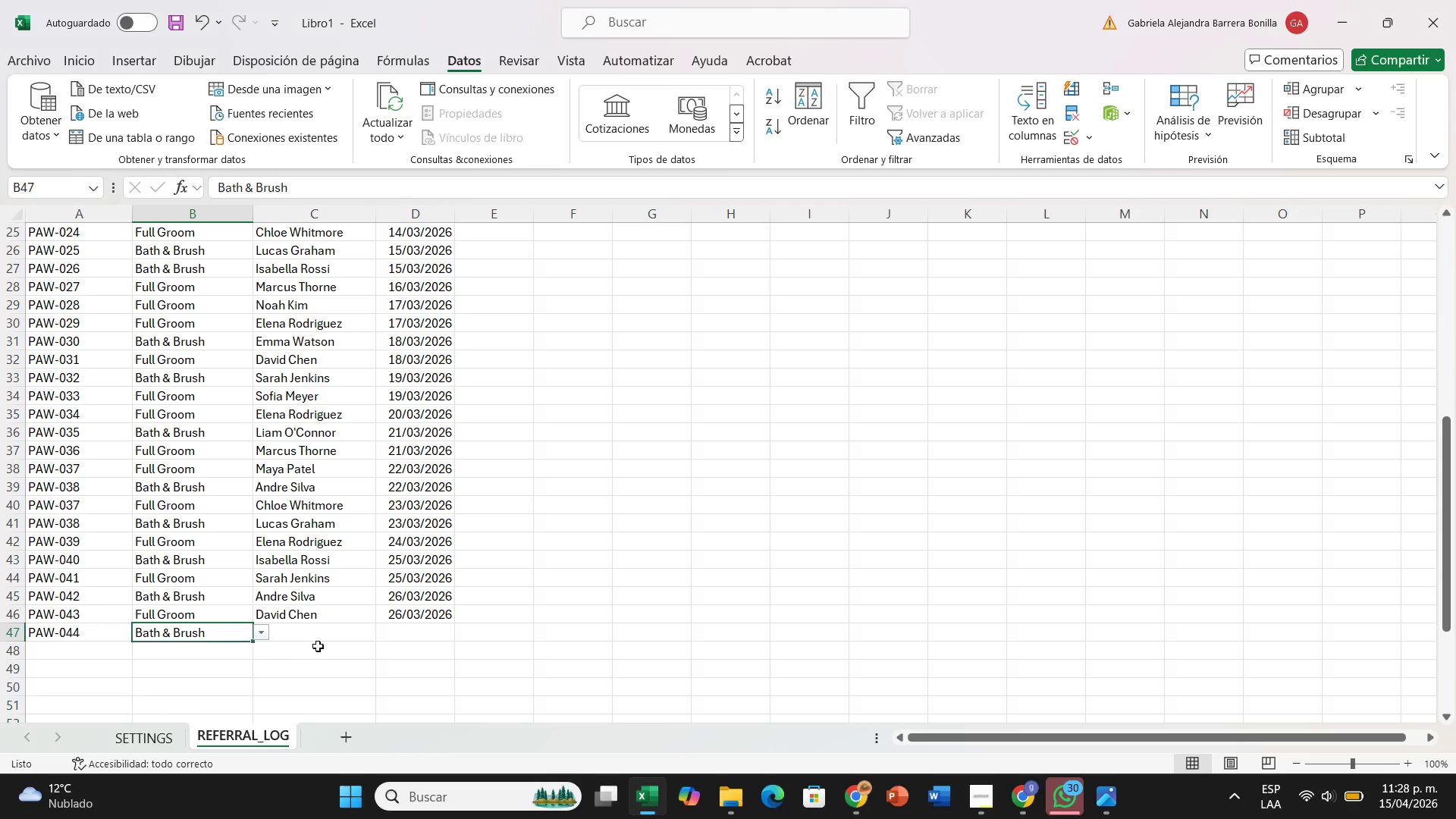 
double_click([320, 644])
 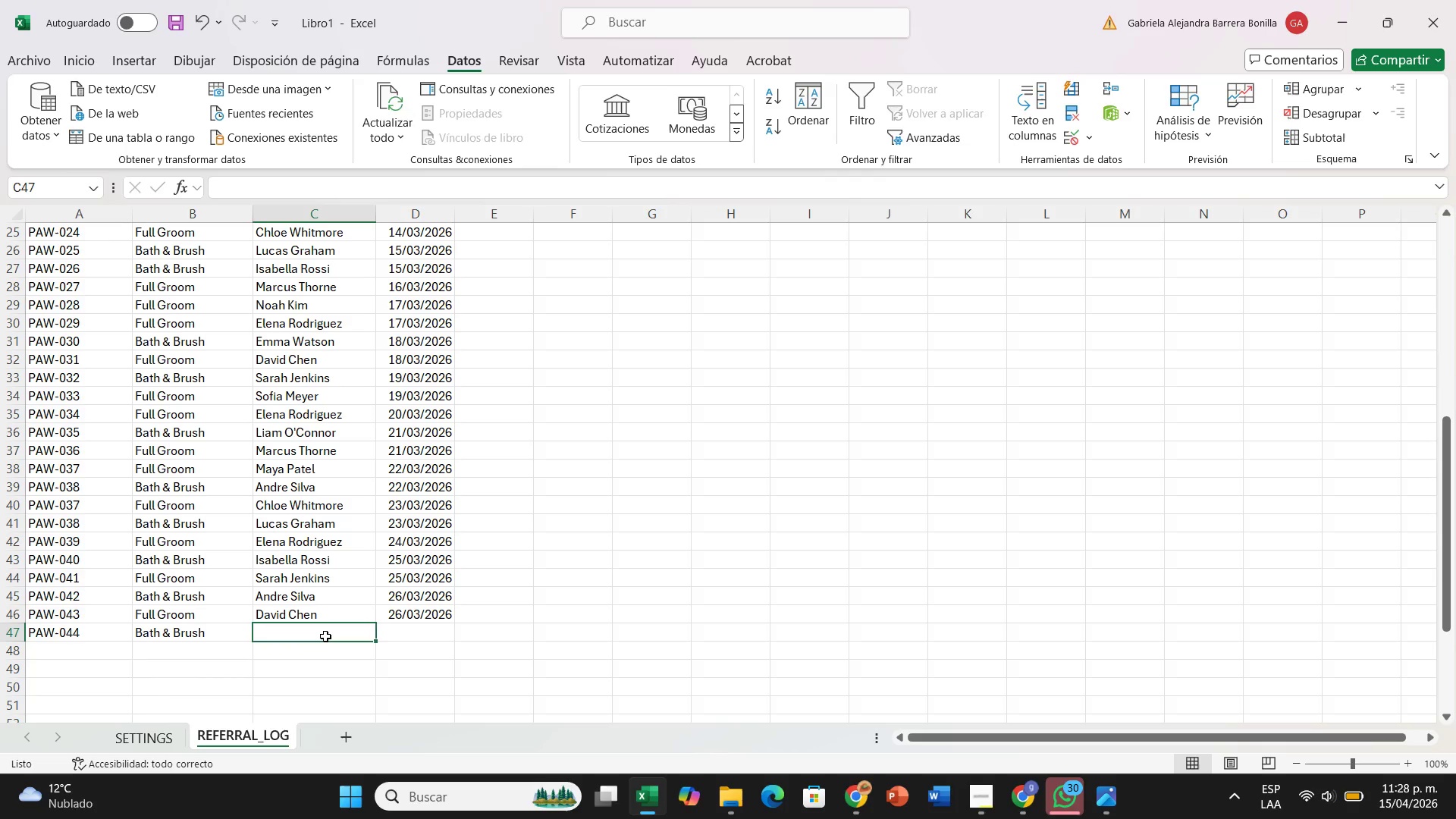 
triple_click([325, 636])
 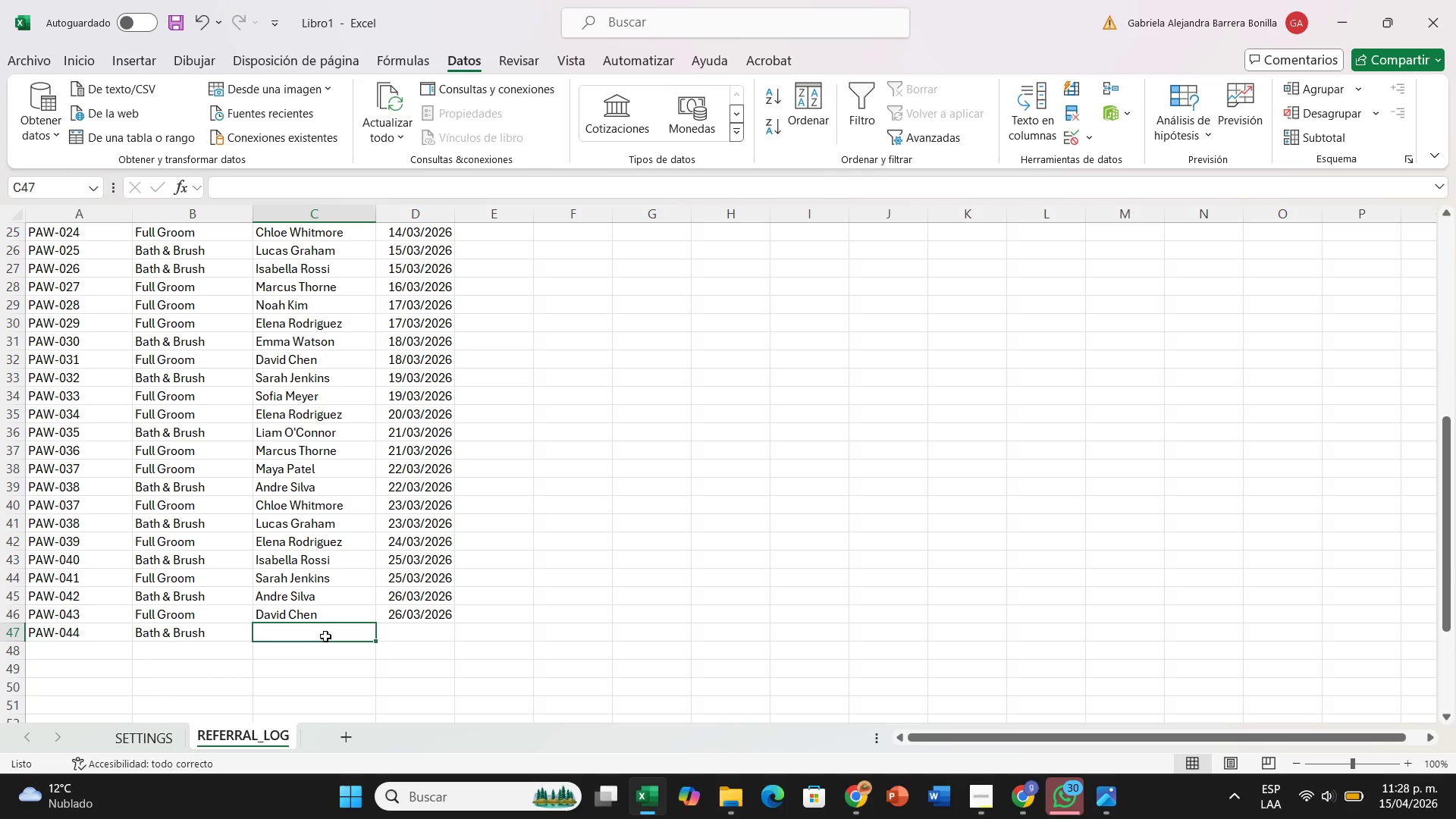 
wait(9.91)
 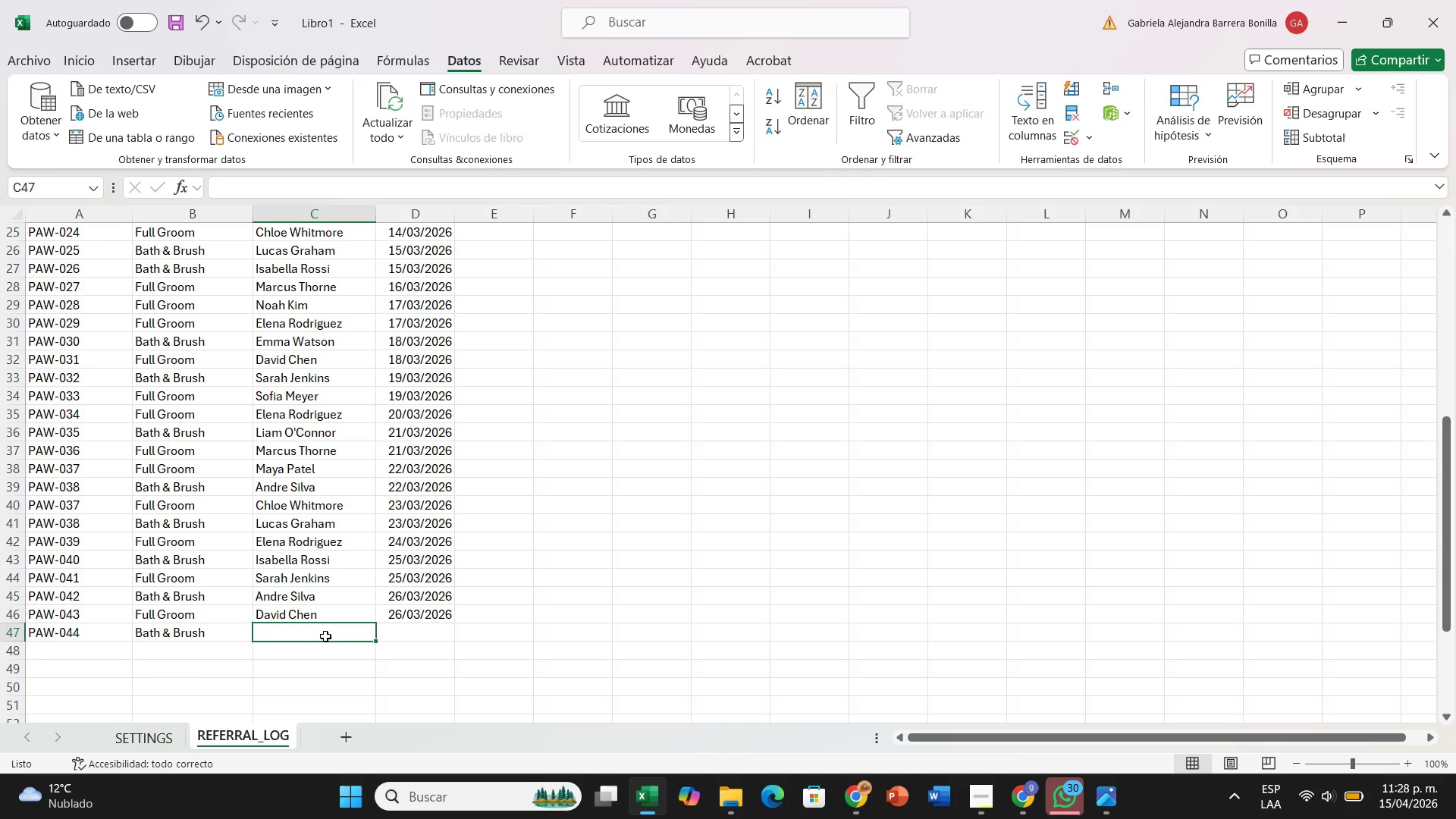 
key(CapsLock)
 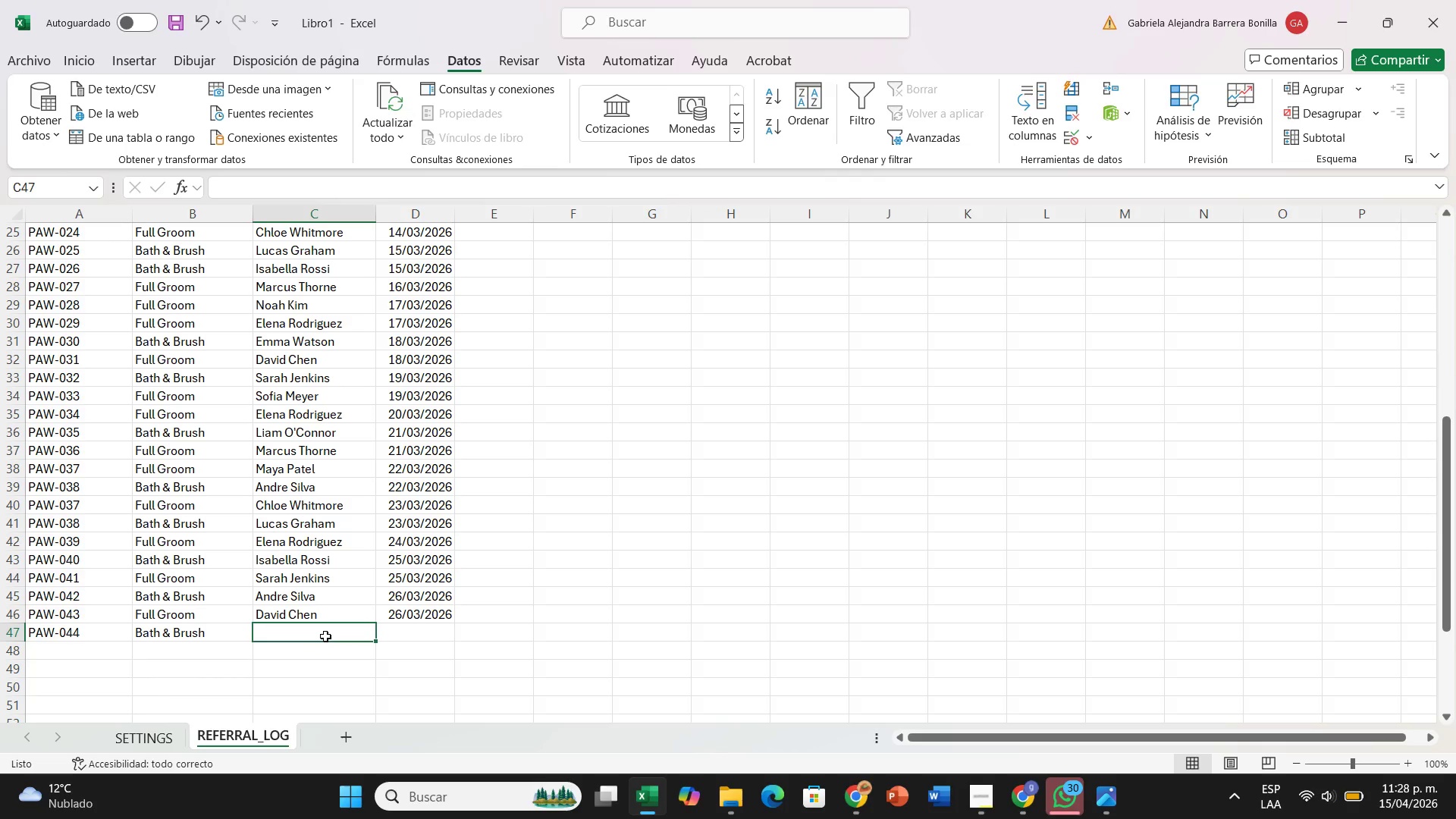 
key(CapsLock)
 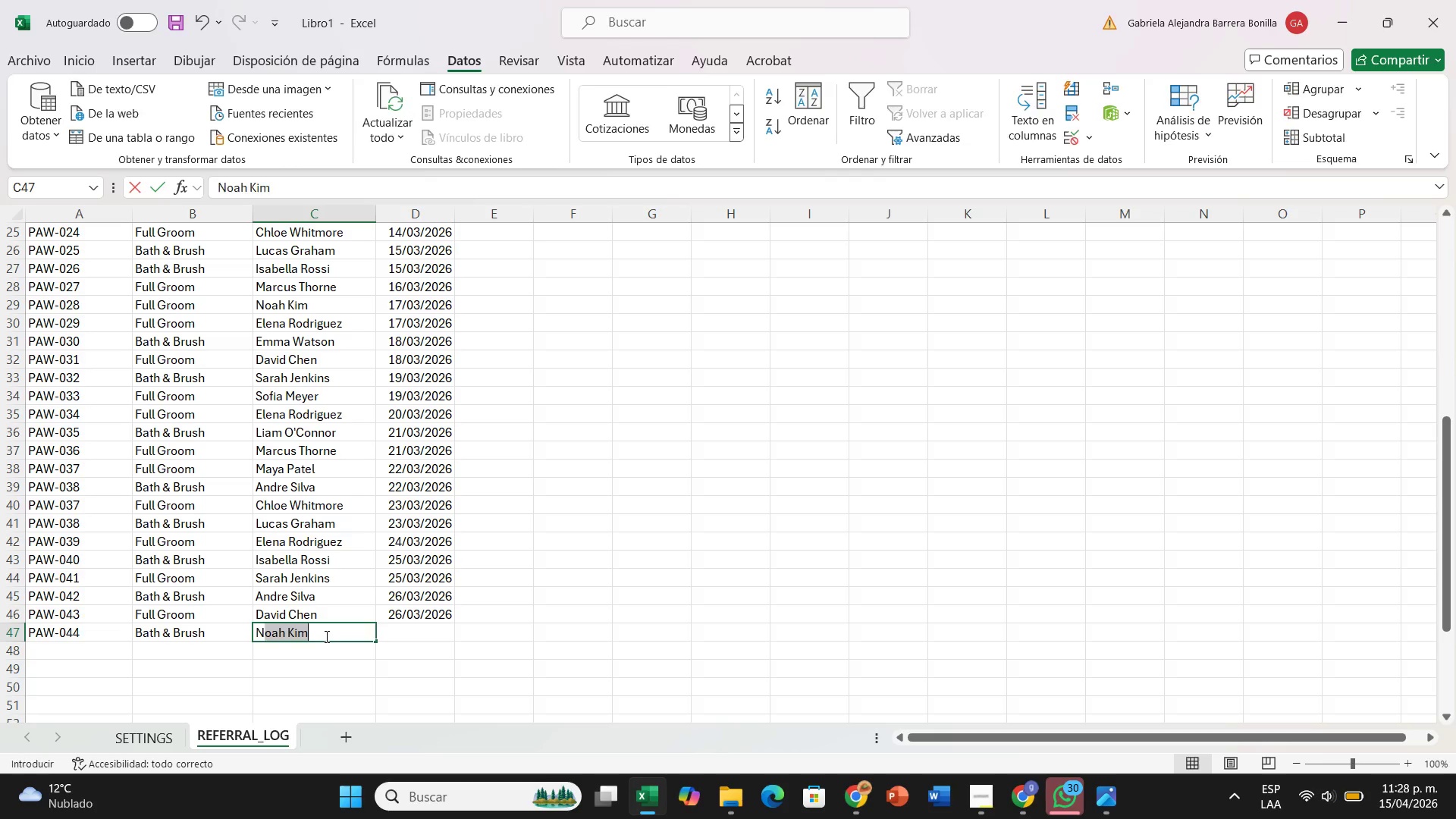 
key(N)
 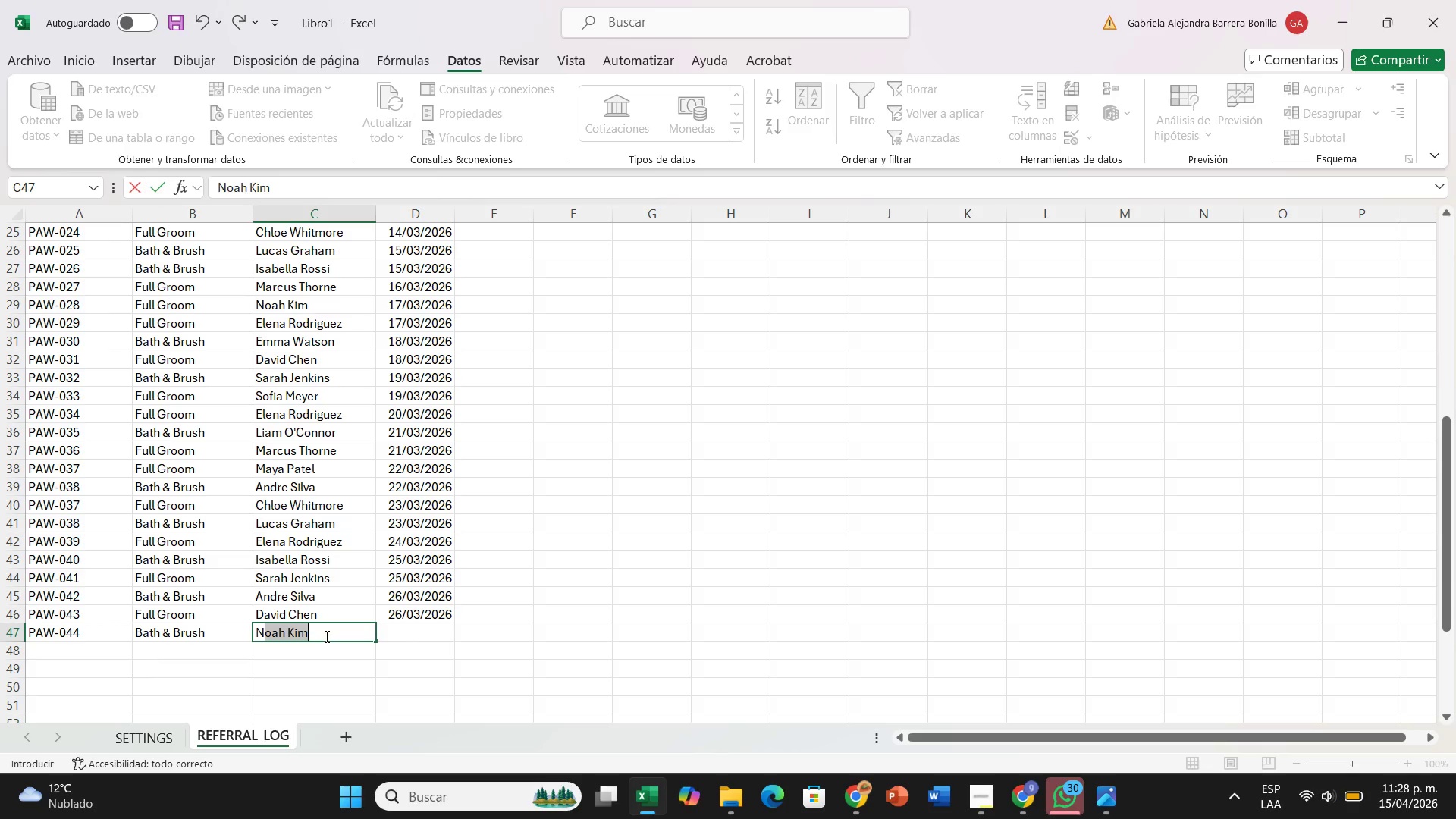 
key(CapsLock)
 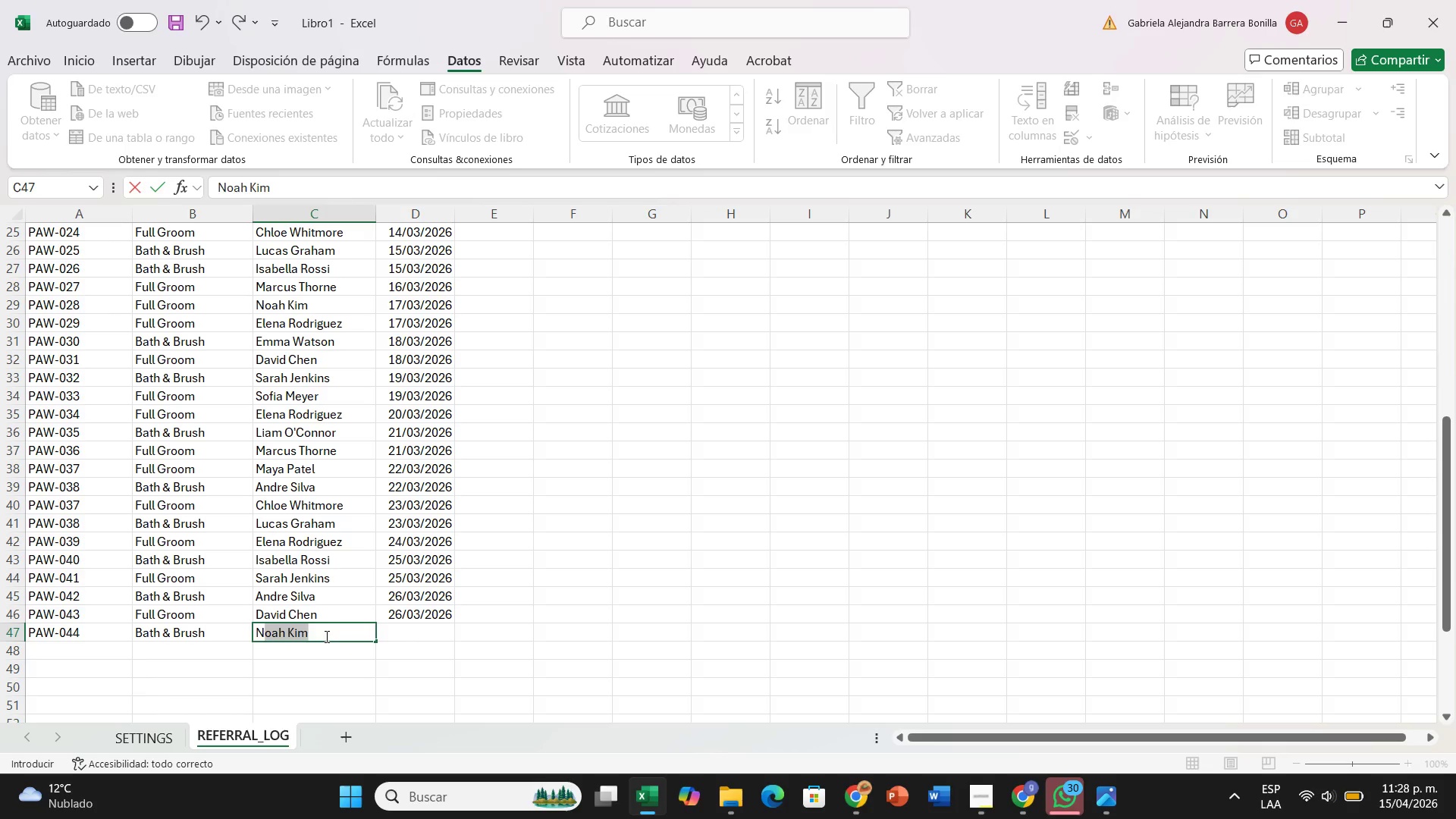 
key(ArrowRight)
 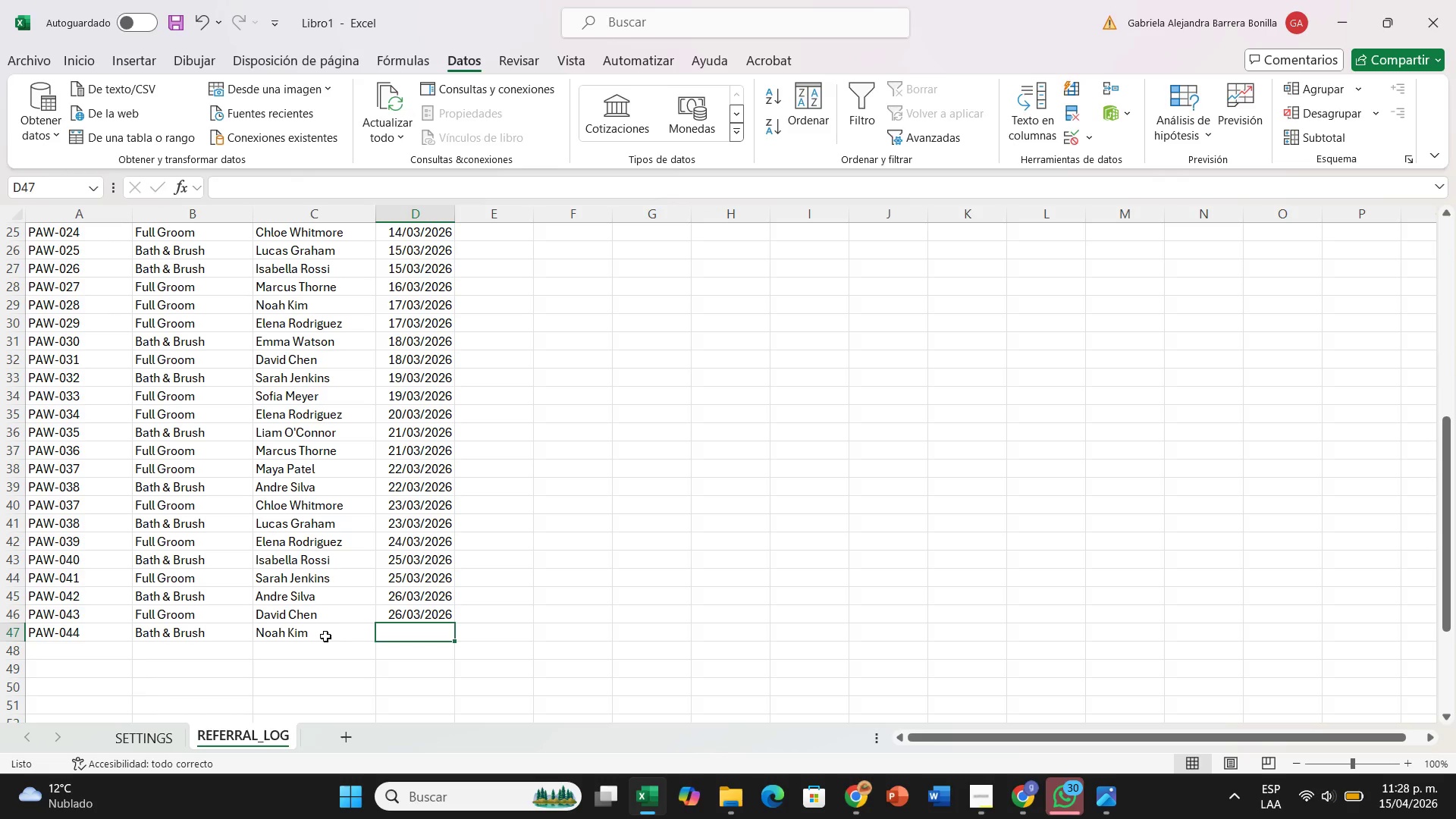 
type(27&03&26)
 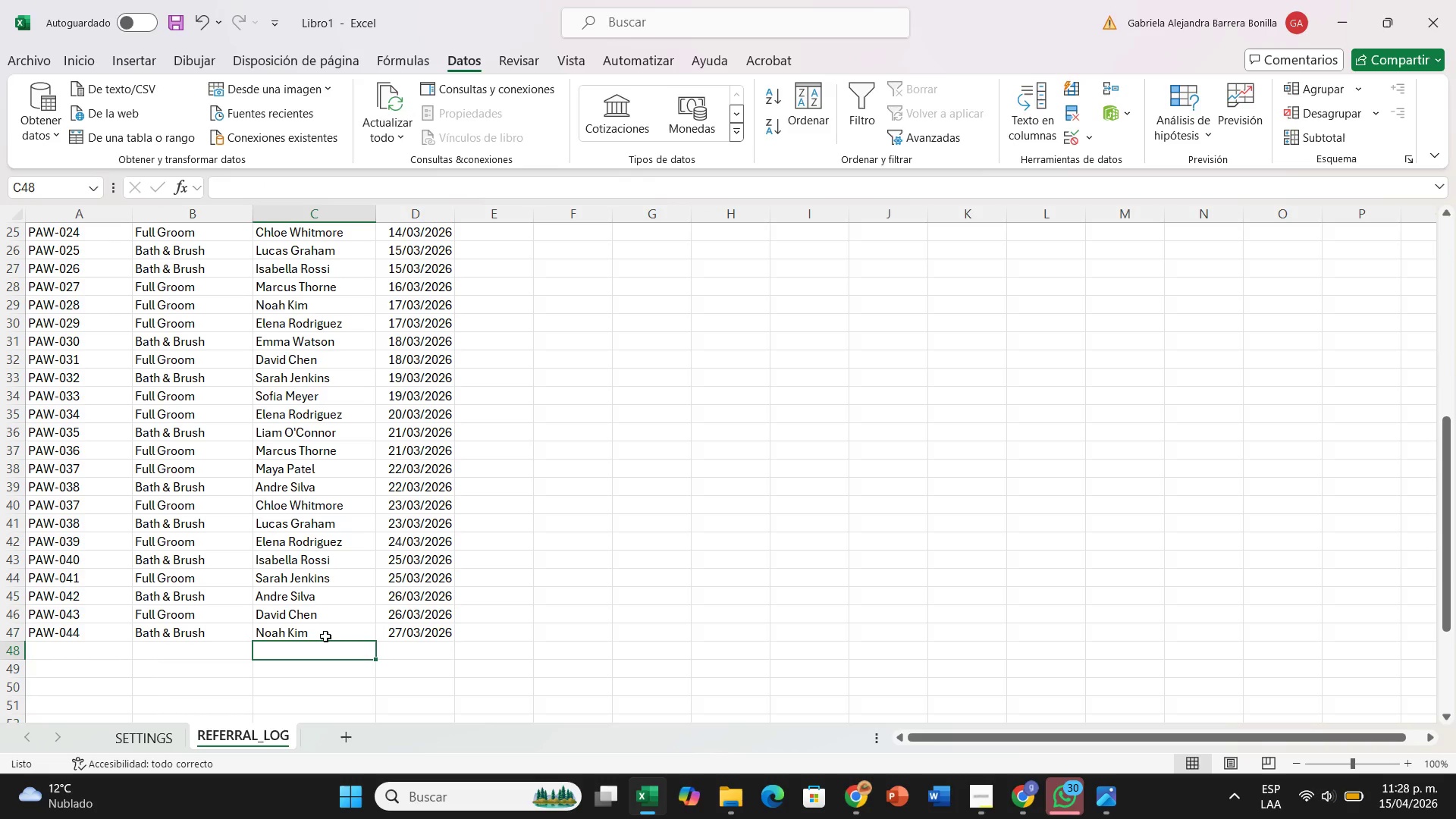 
 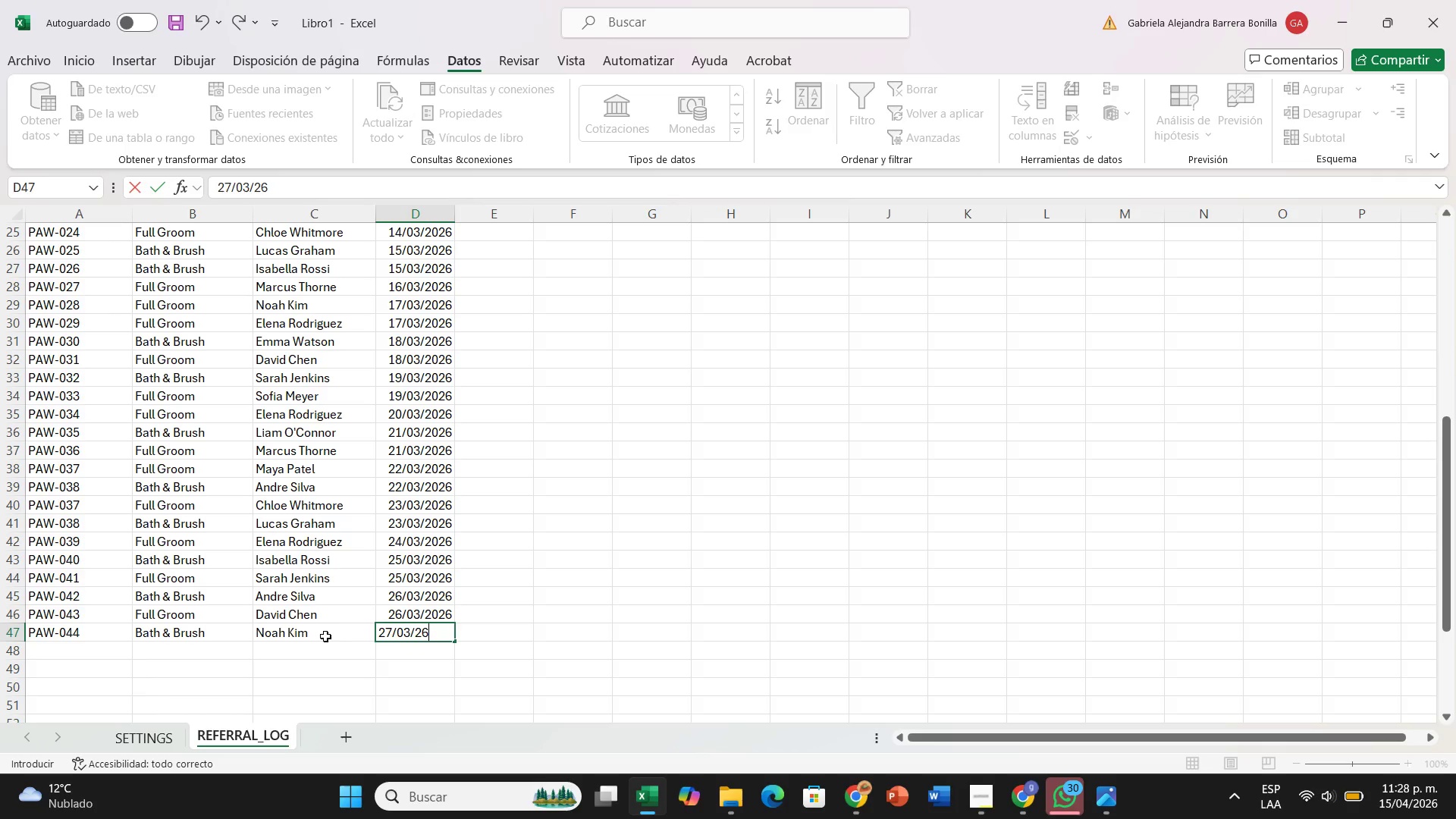 
key(ArrowDown)
 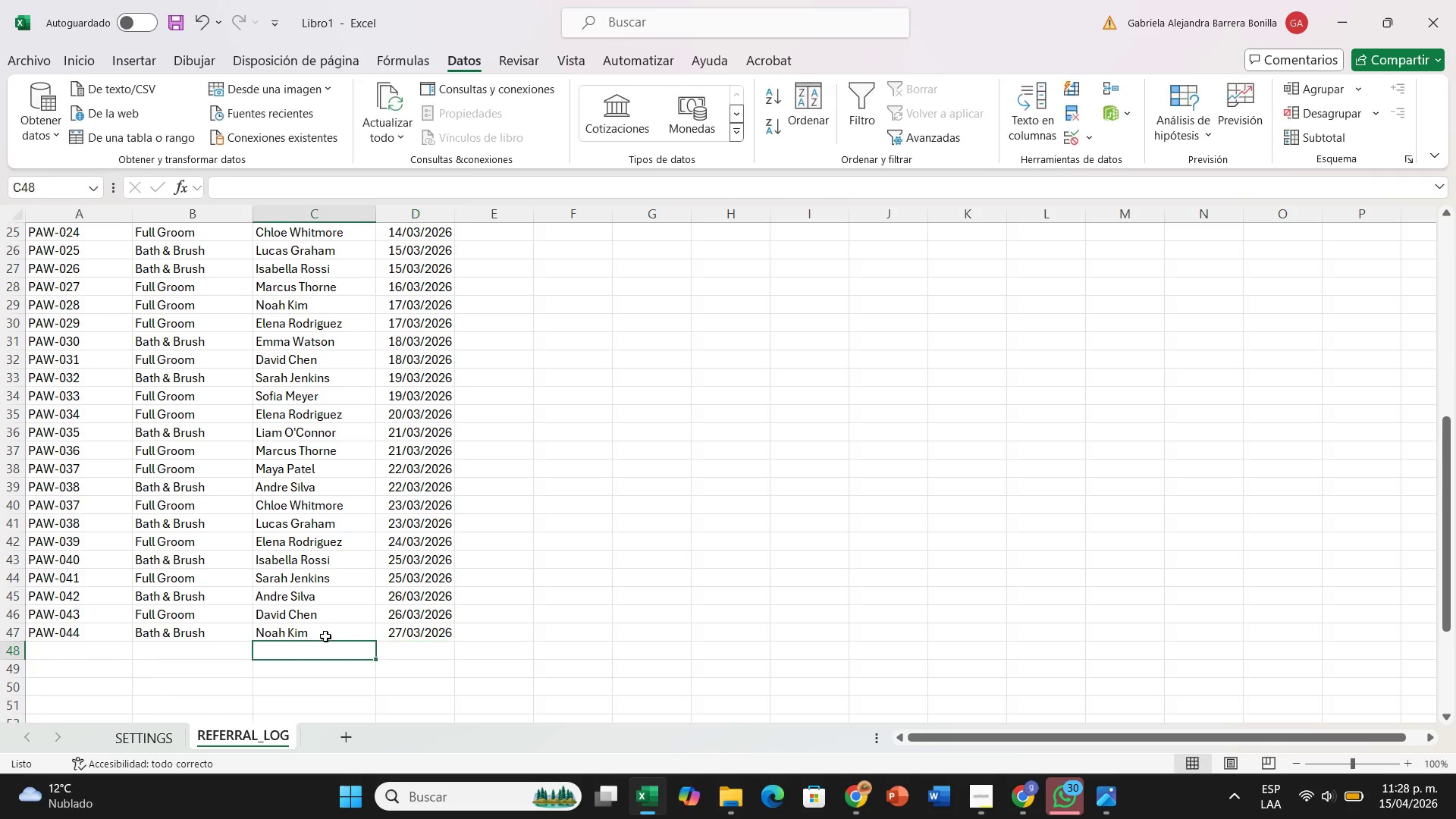 
hold_key(key=ArrowLeft, duration=0.62)
 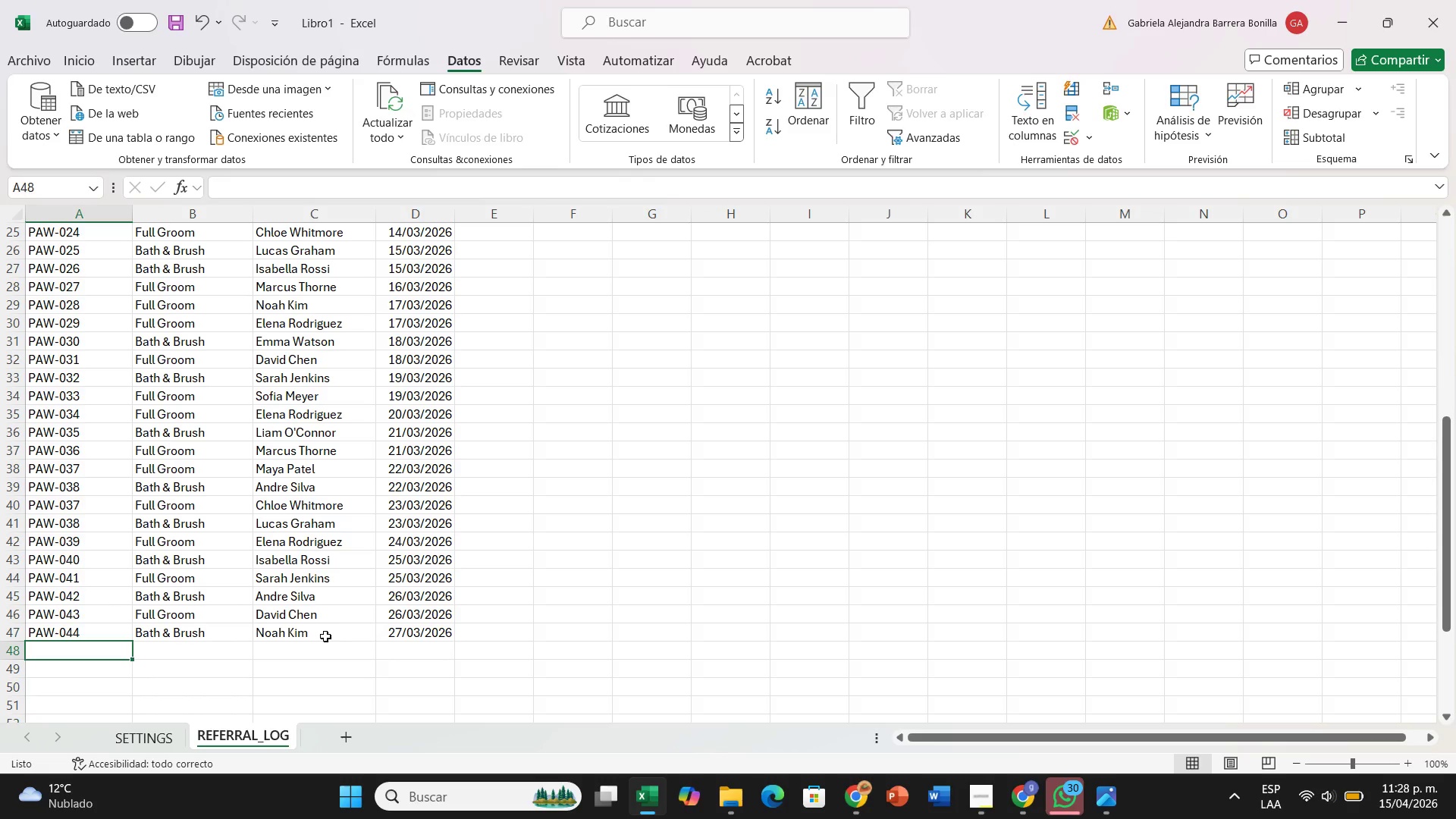 
type(PAW-00)
key(Backspace)
type(45)
 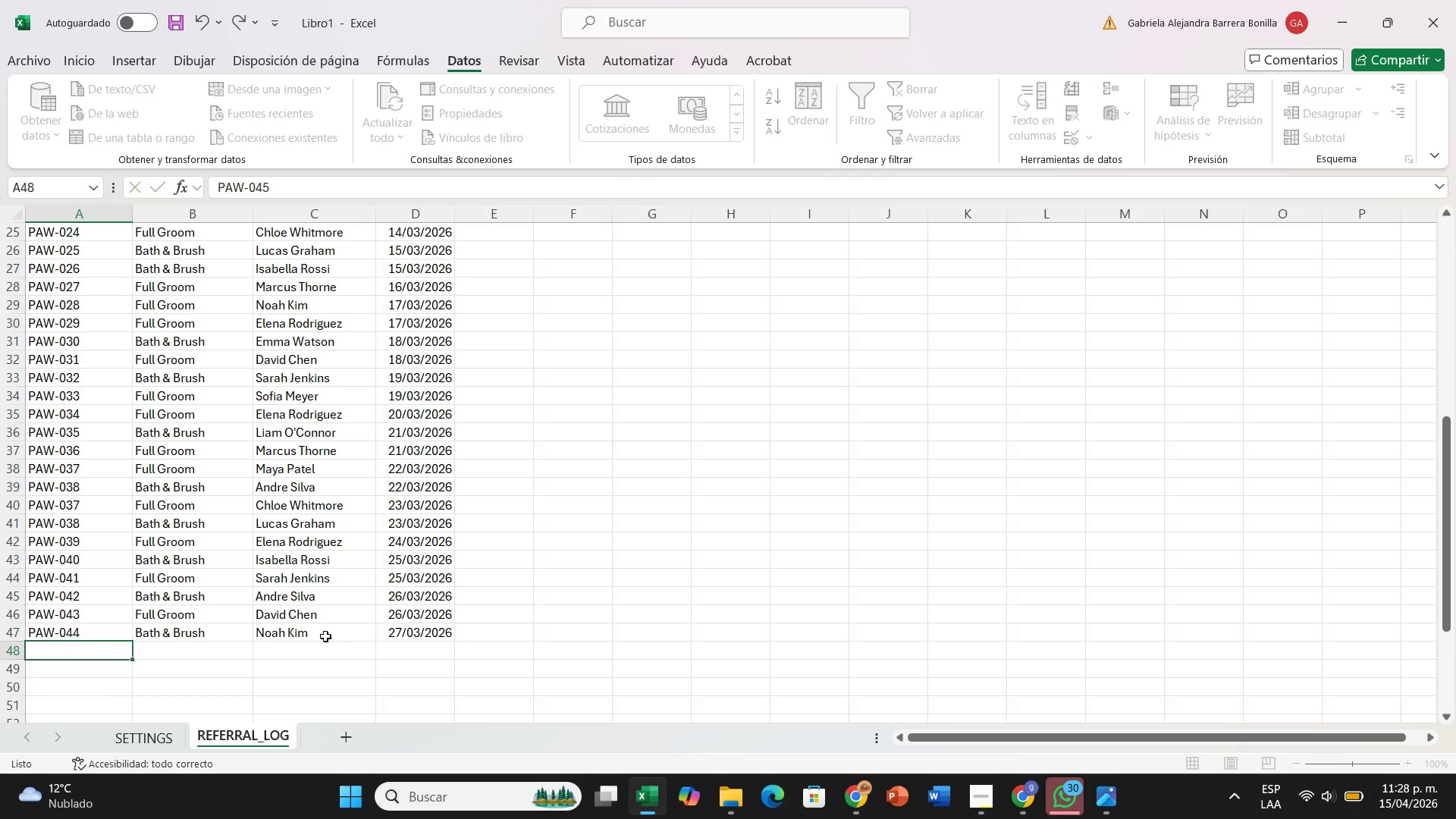 
key(ArrowRight)
 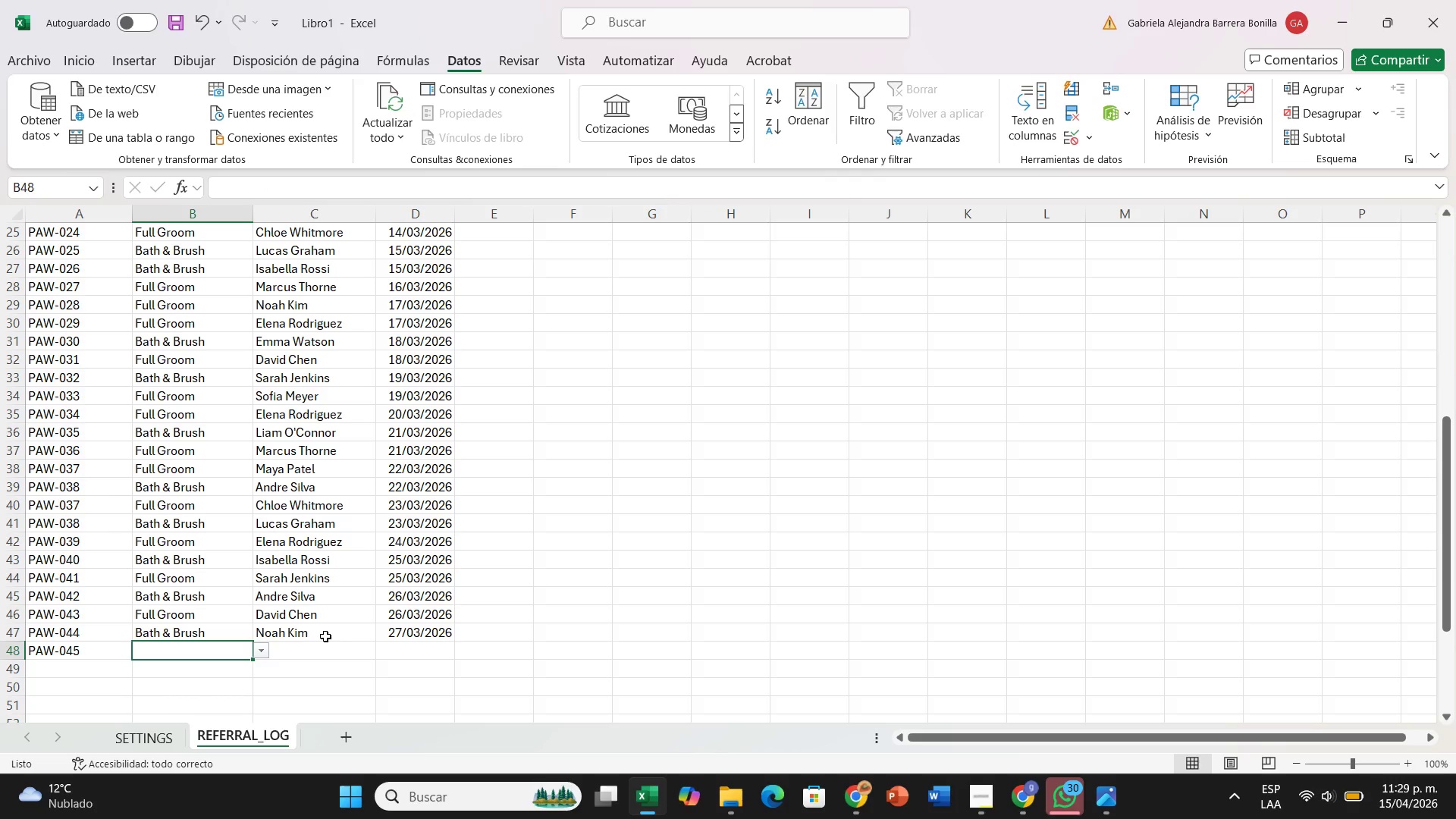 
wait(7.27)
 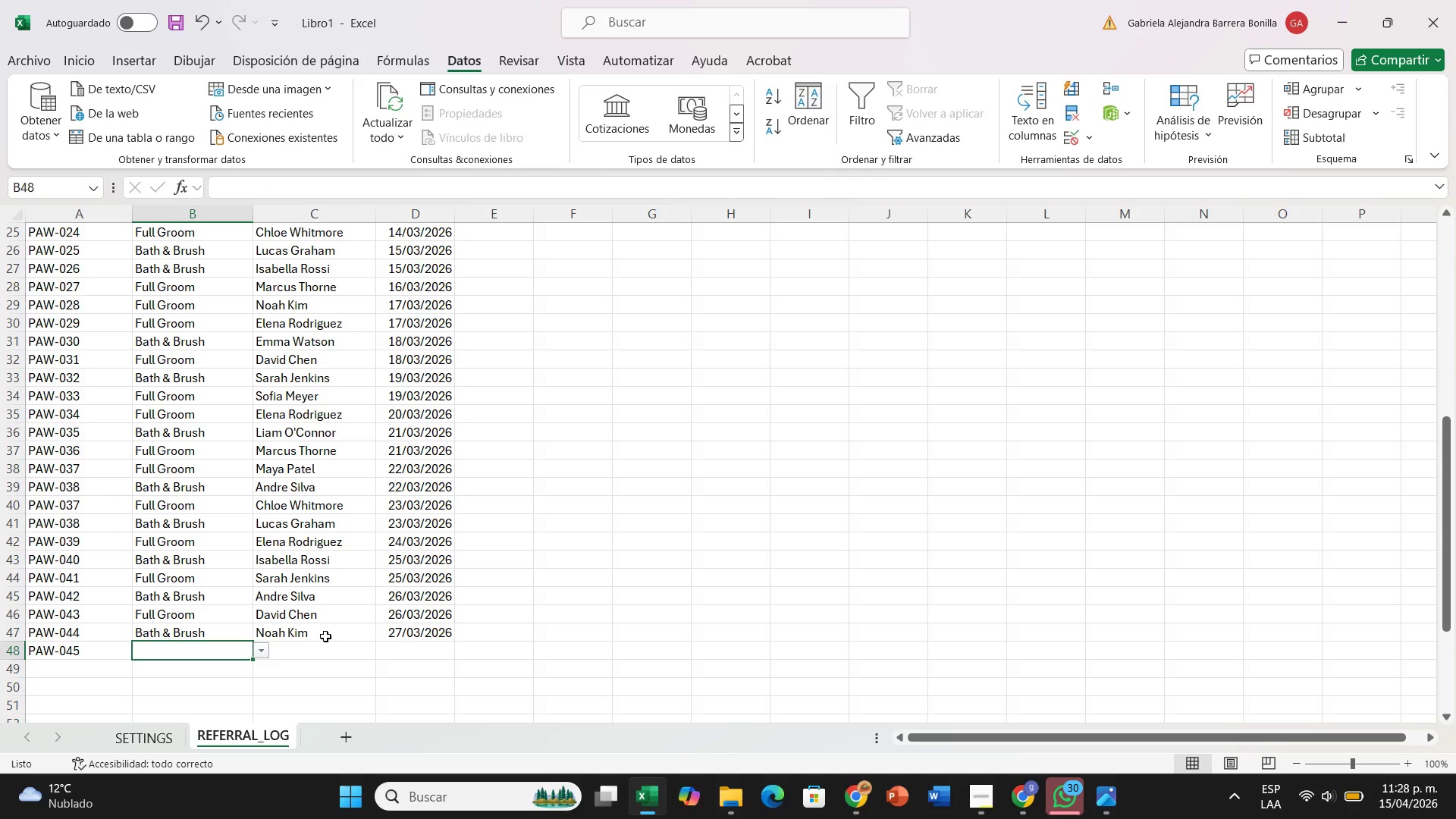 
left_click([259, 651])
 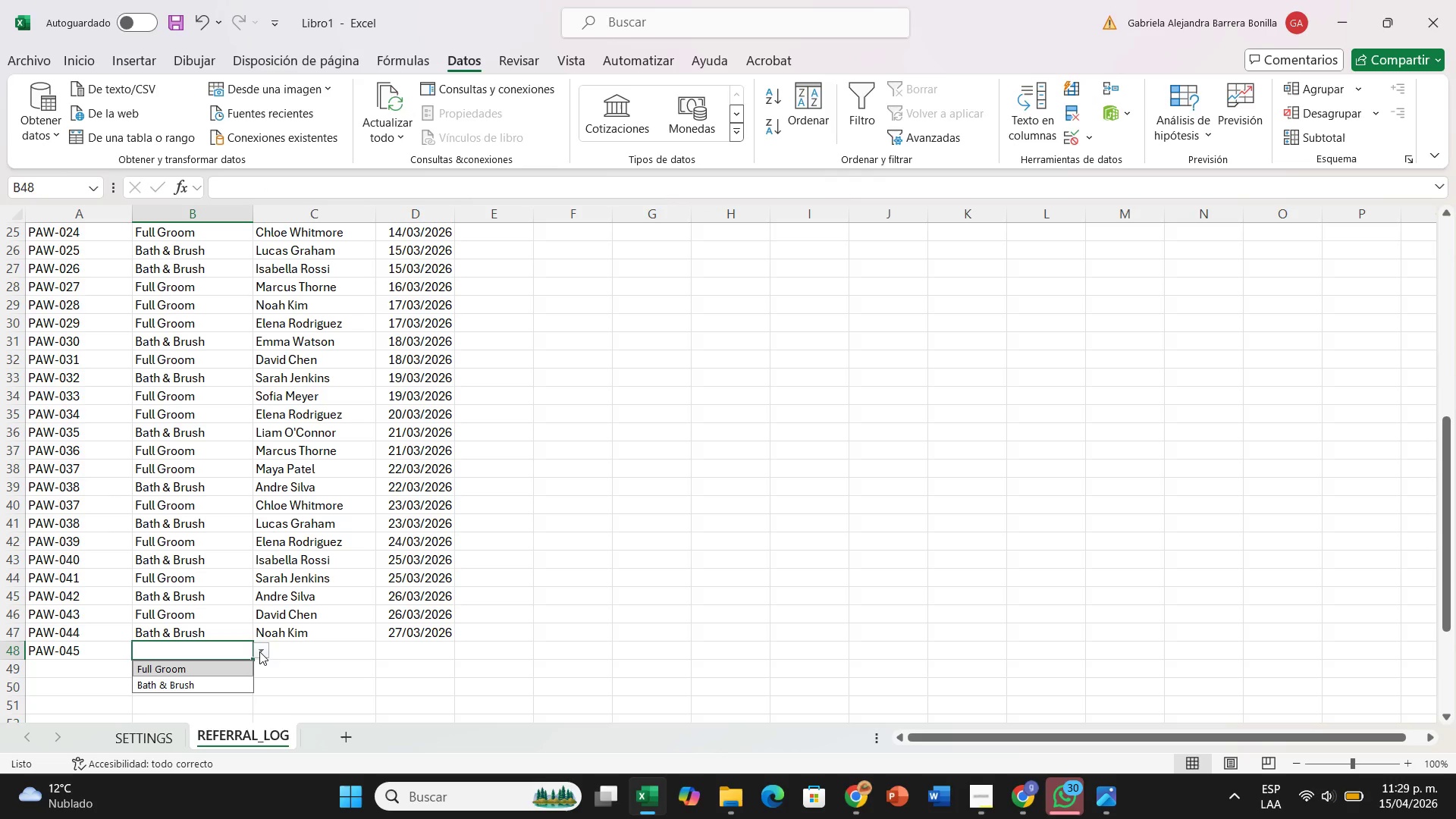 
wait(12.92)
 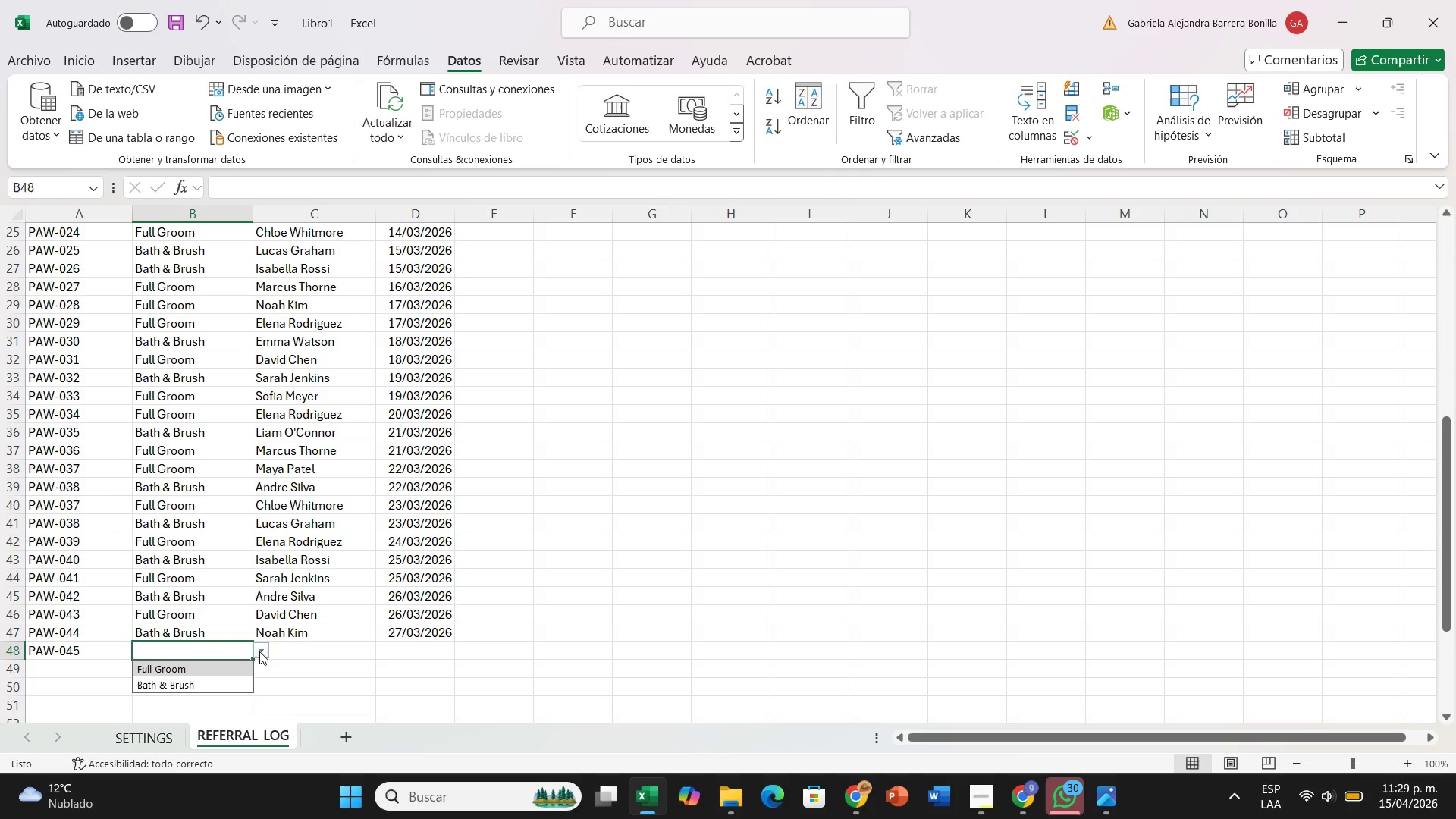 
left_click([237, 679])
 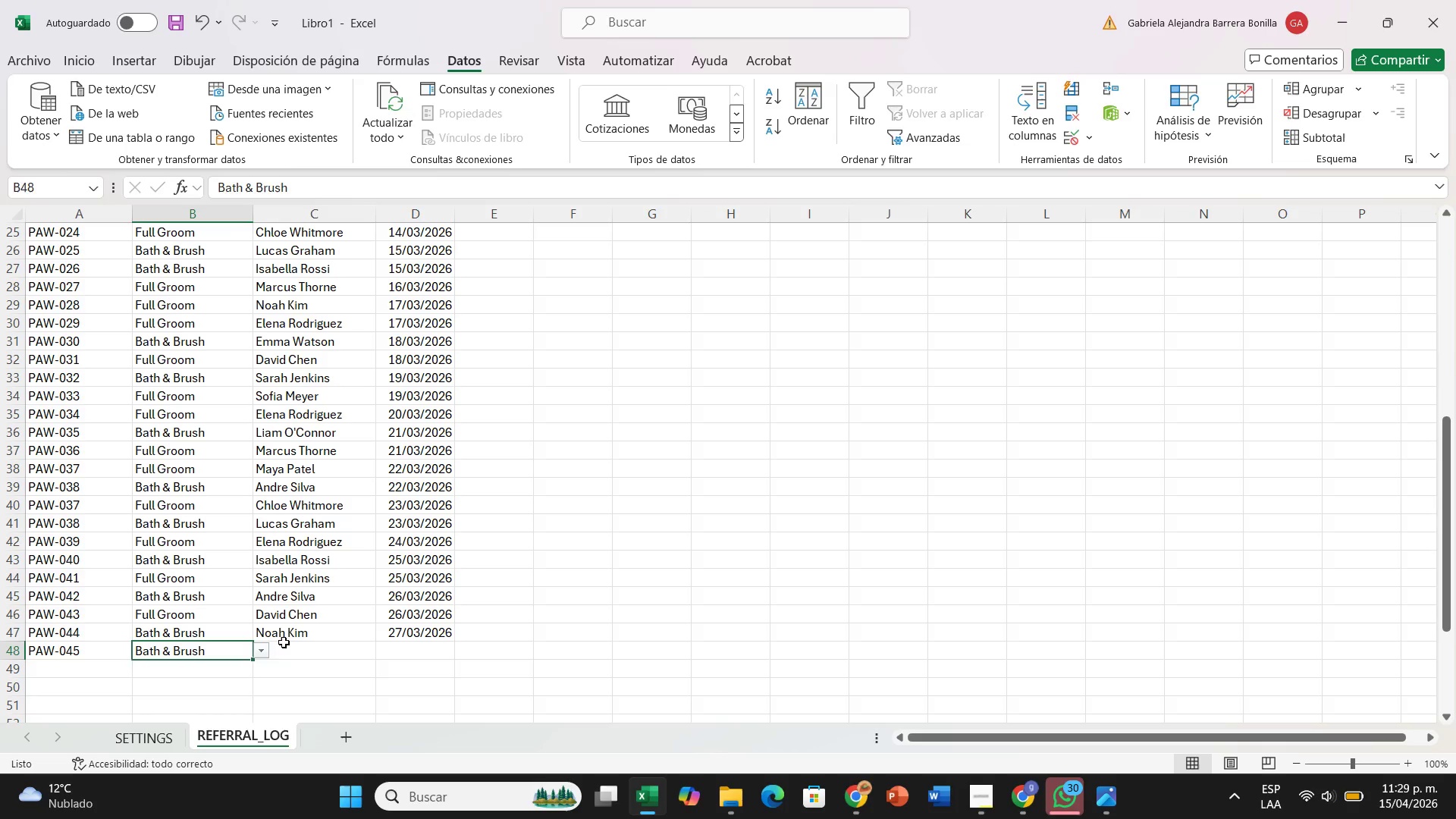 
left_click([284, 642])
 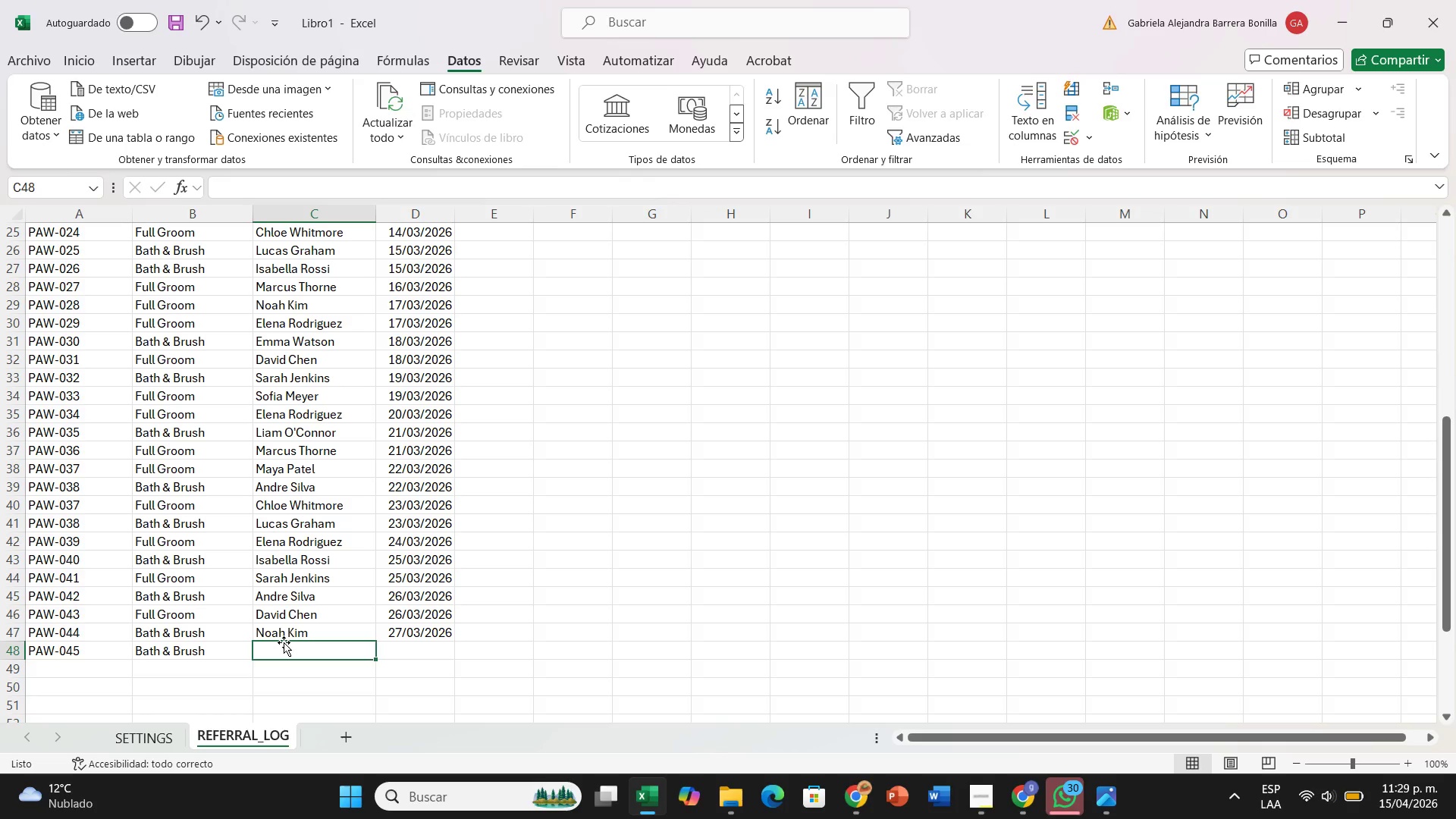 
key(E)
 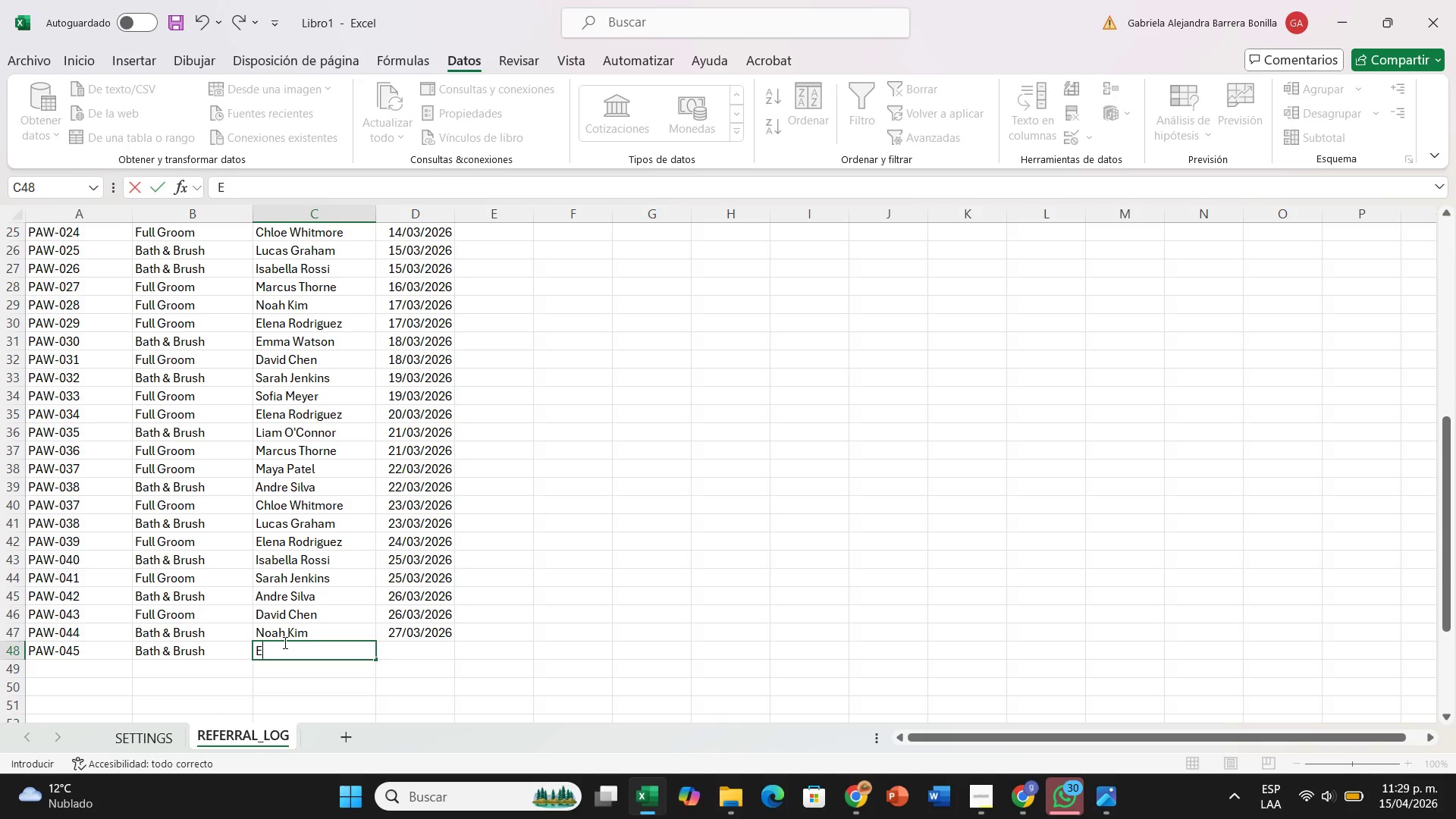 
key(CapsLock)
 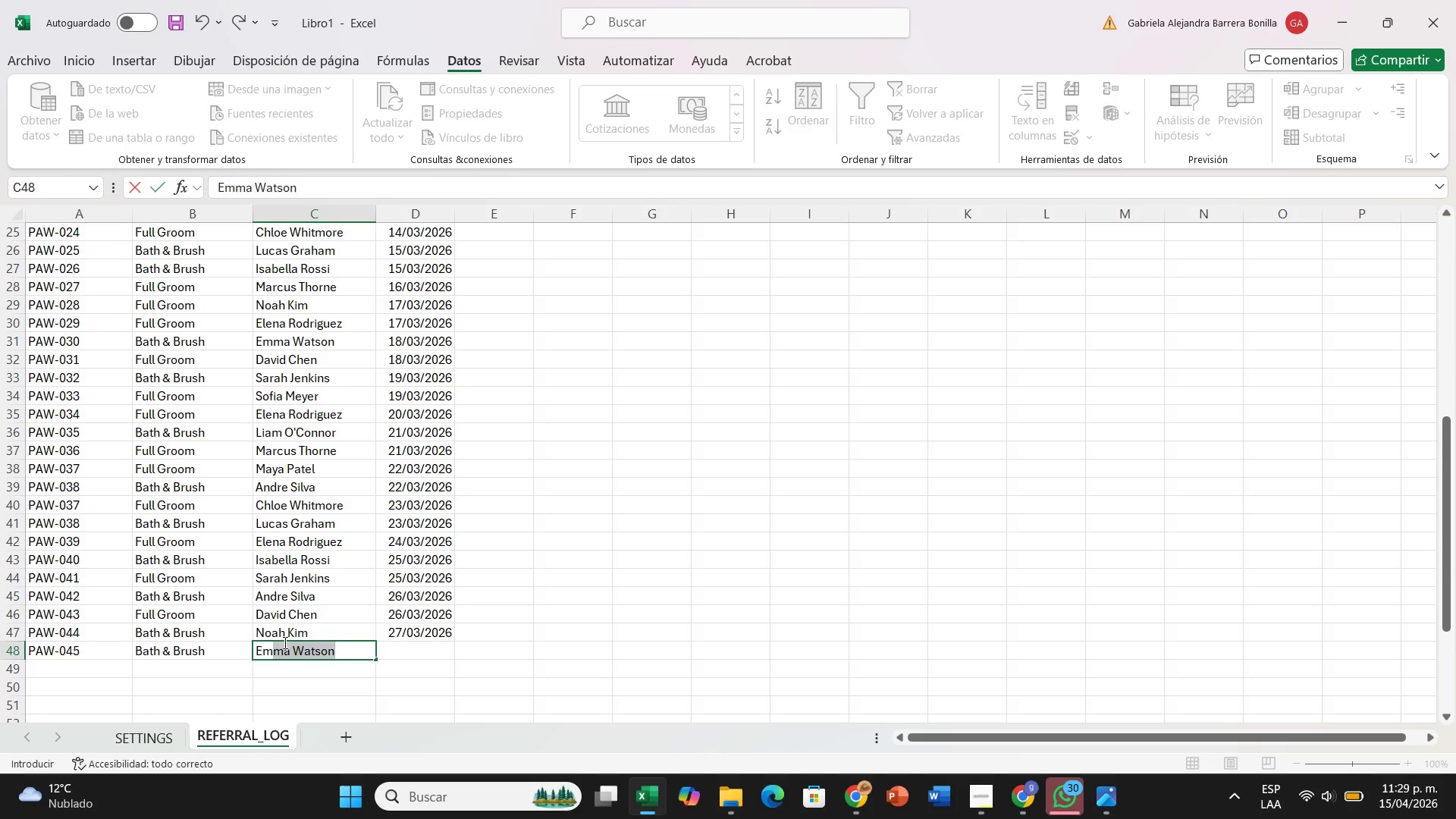 
key(M)
 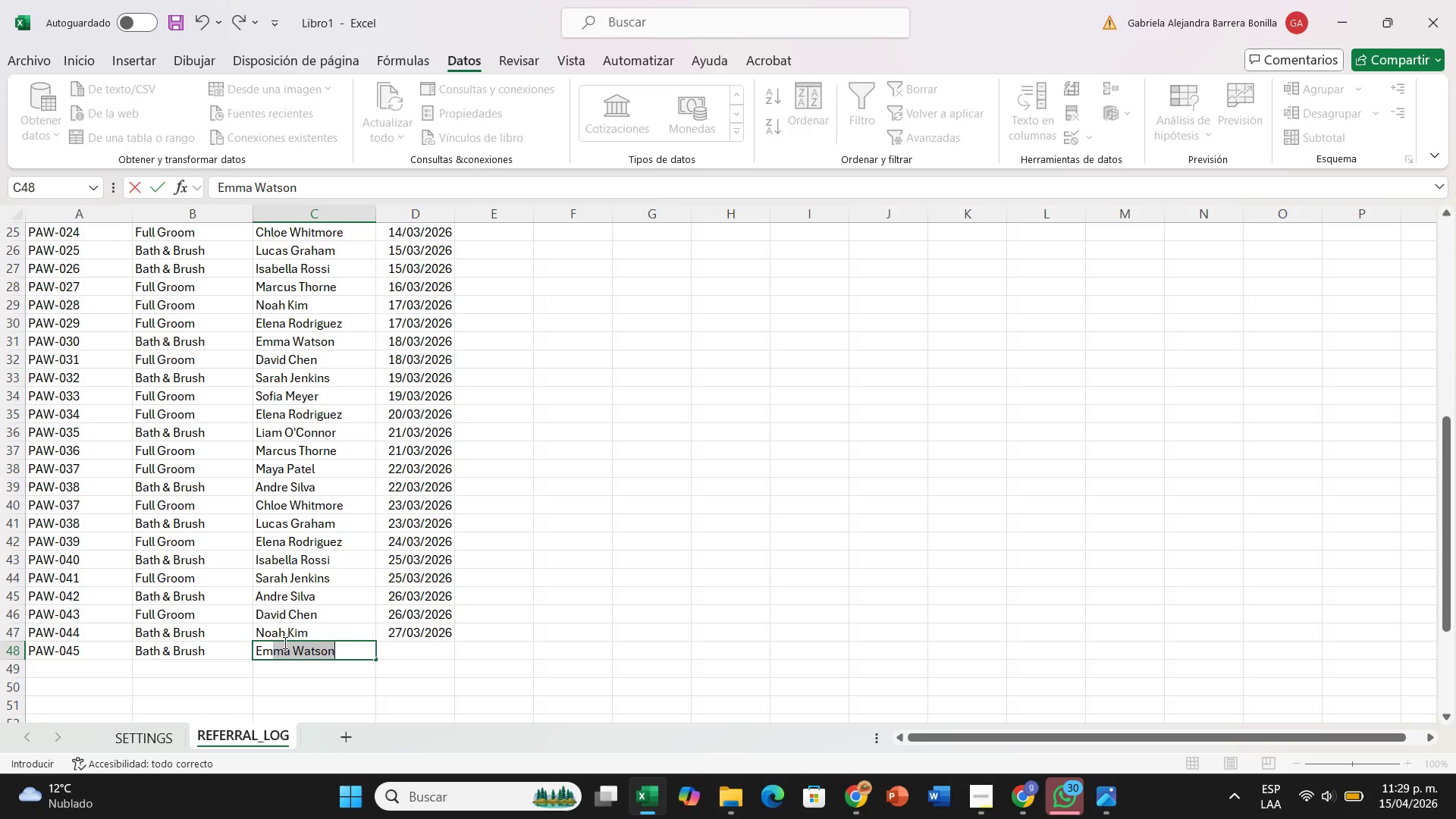 
key(ArrowRight)
 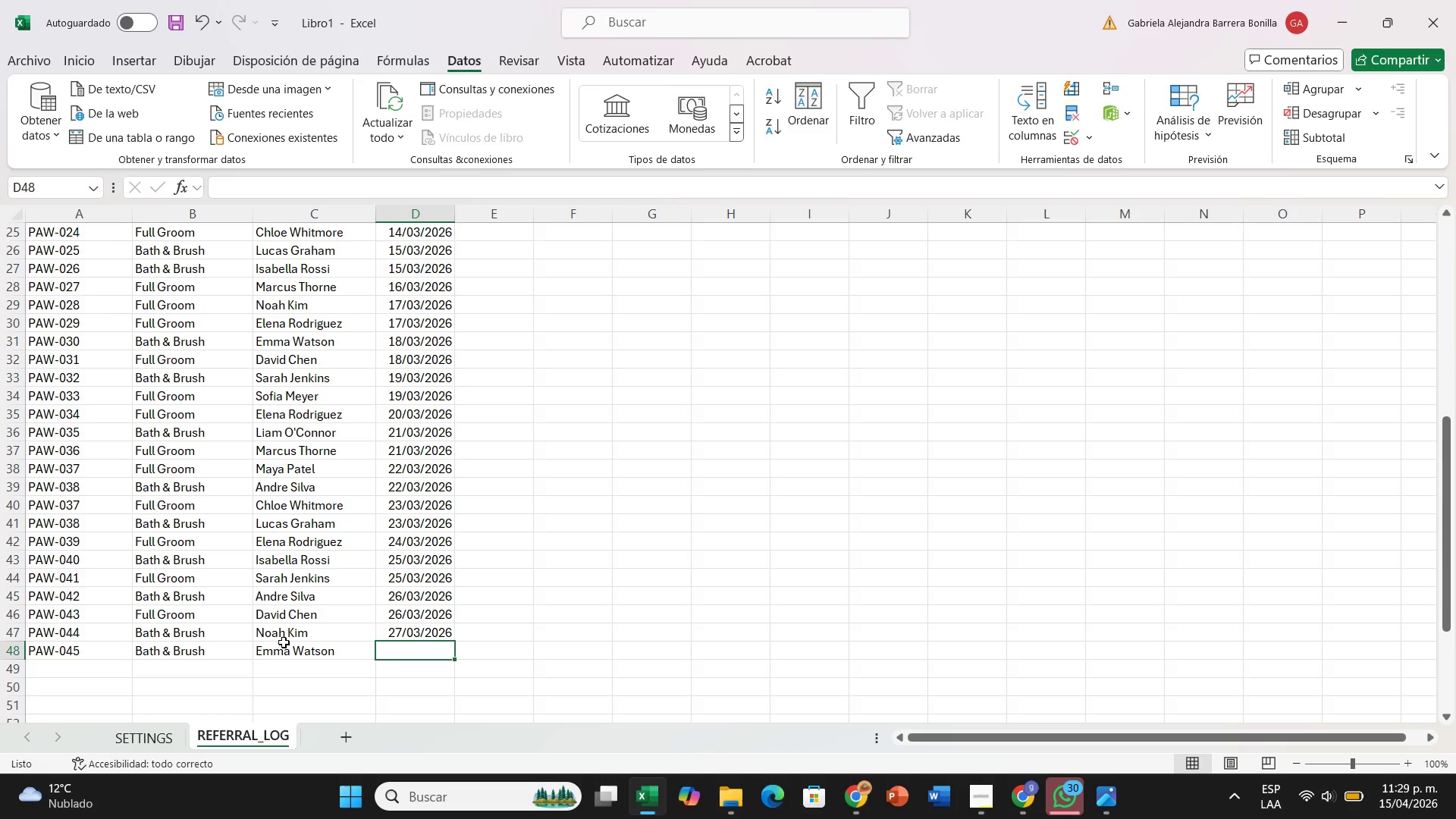 
type(27&3&25)
key(Backspace)
type(6)
 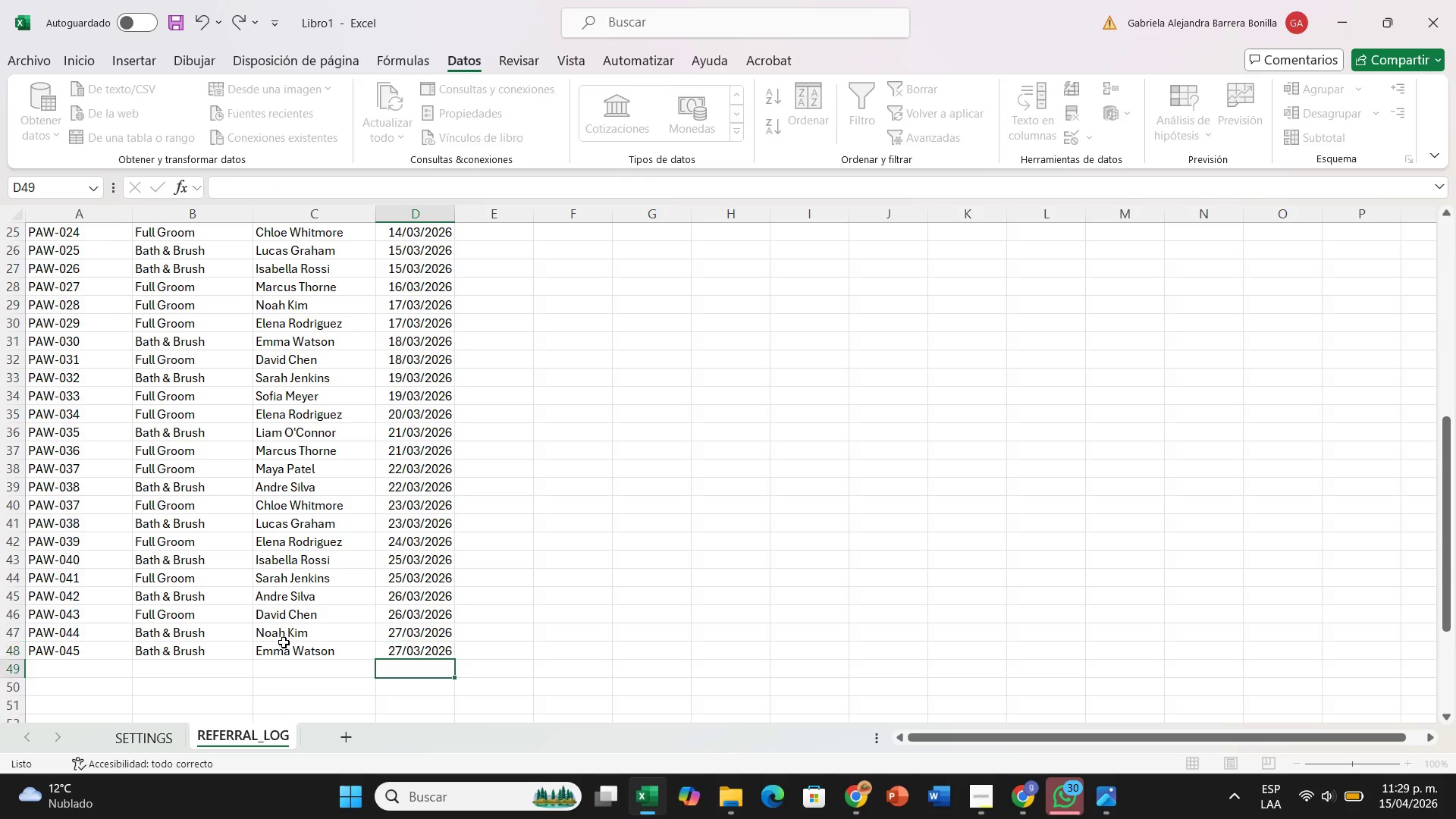 
 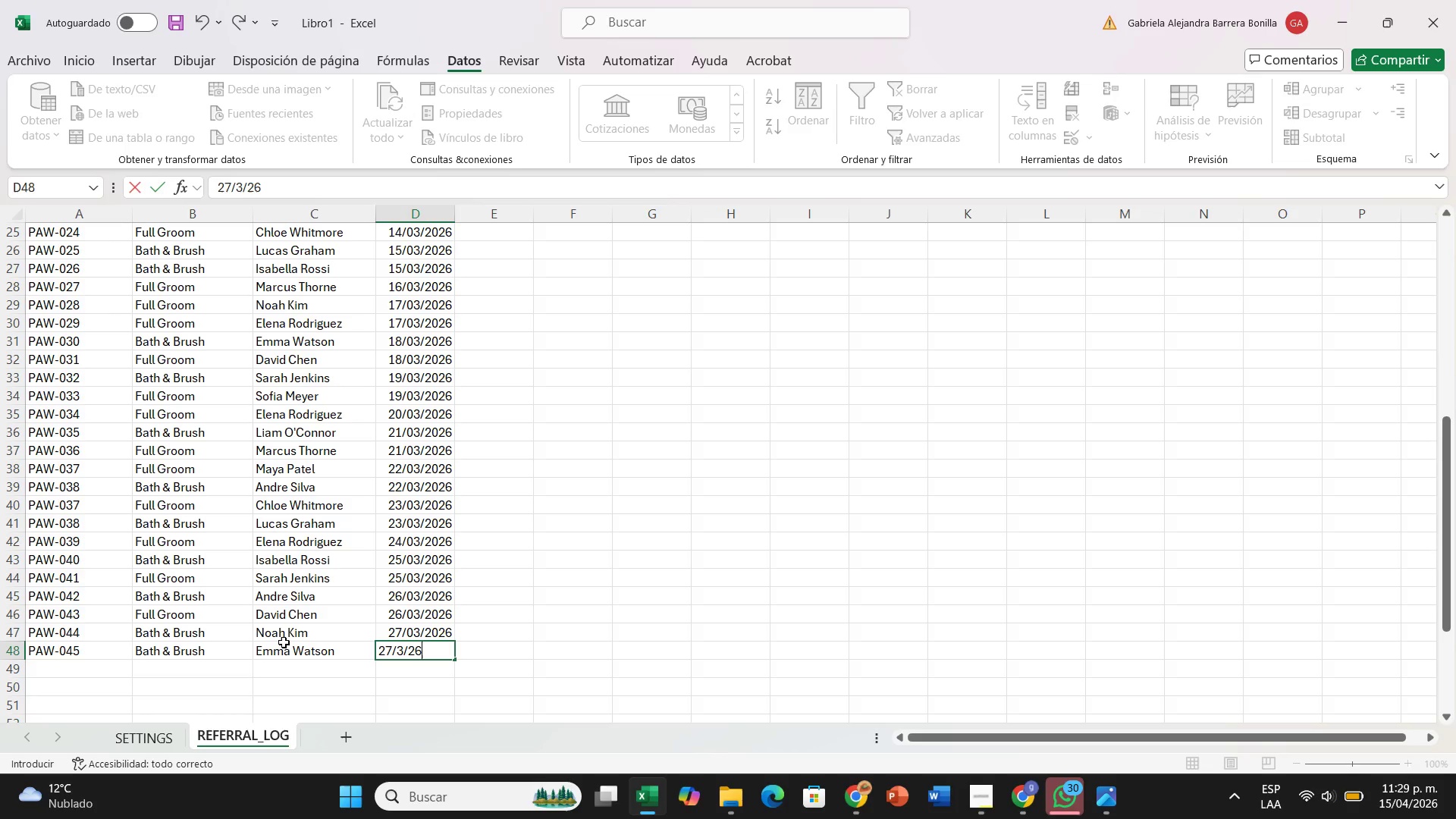 
key(ArrowDown)
 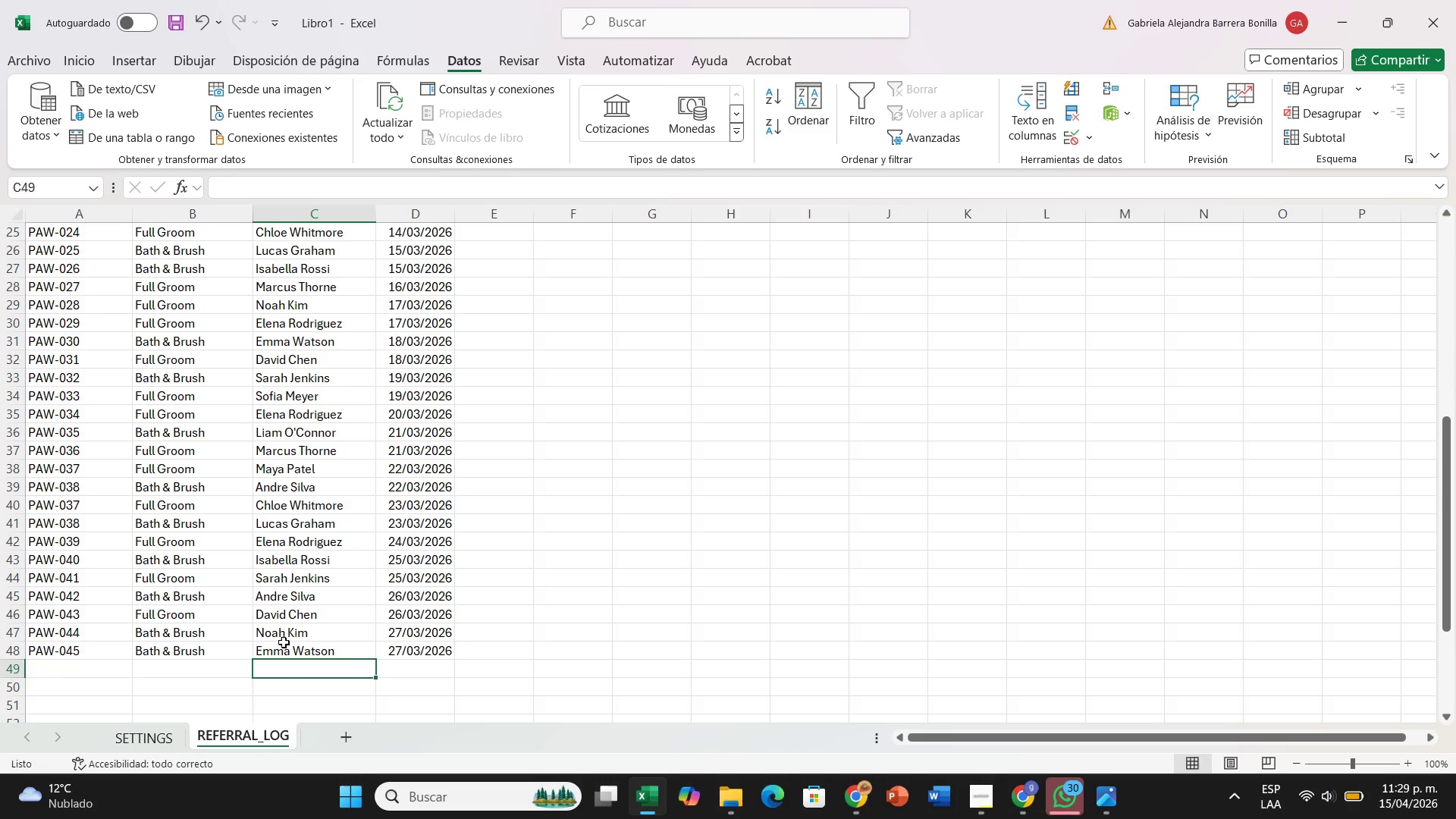 
hold_key(key=ArrowLeft, duration=0.73)
 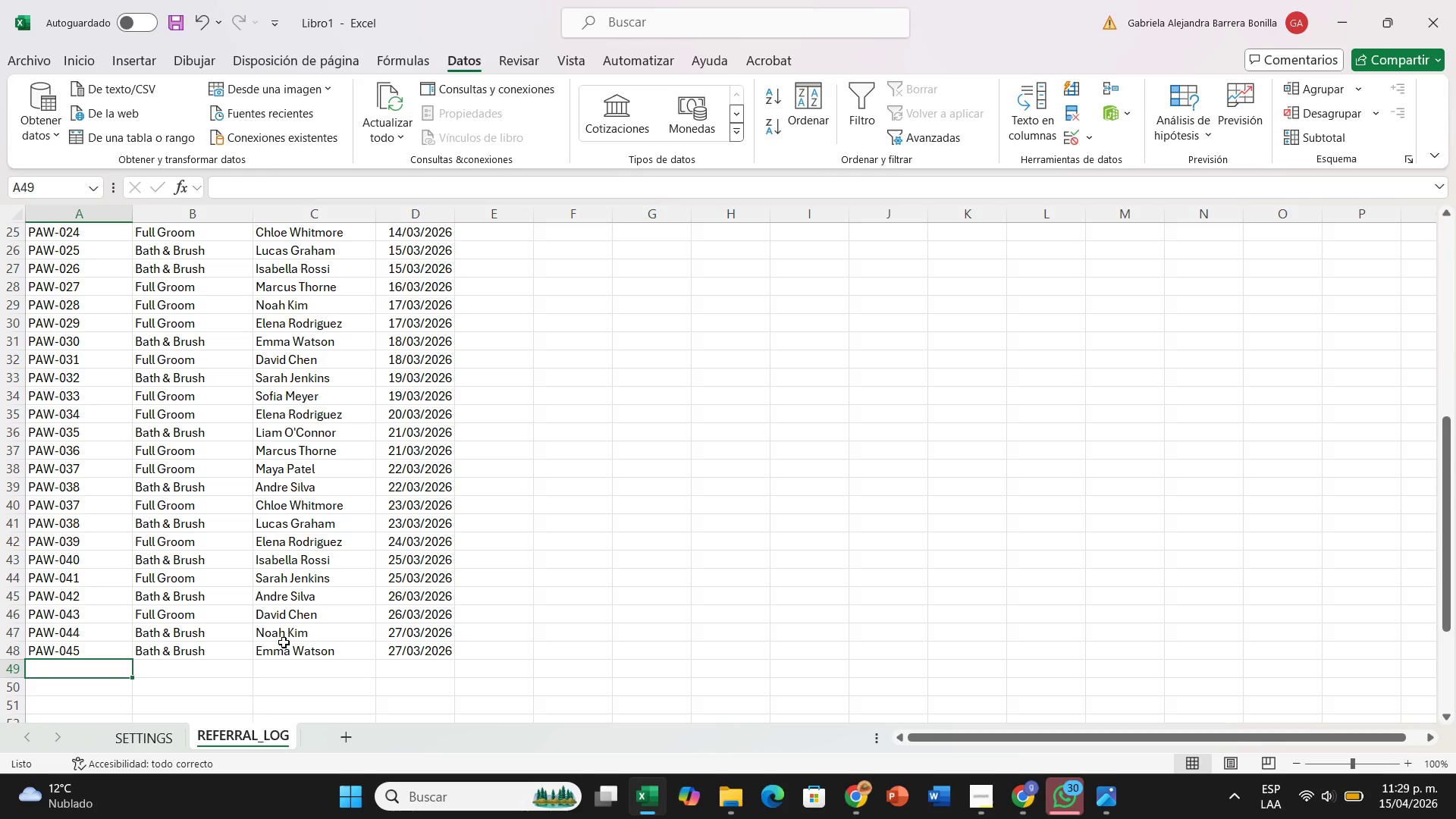 
type(PAW&)
key(Backspace)
type(-046)
 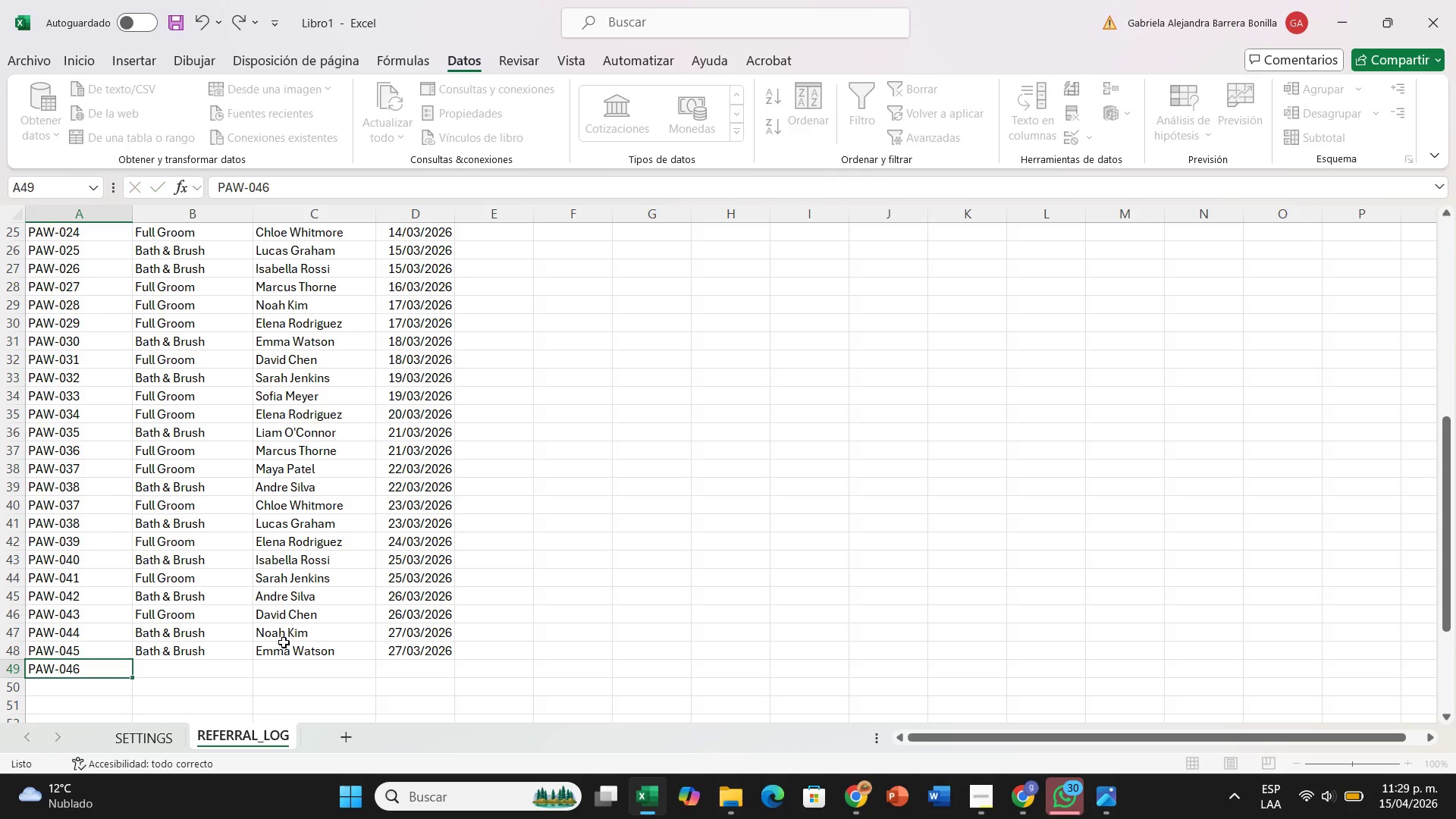 
key(ArrowRight)
 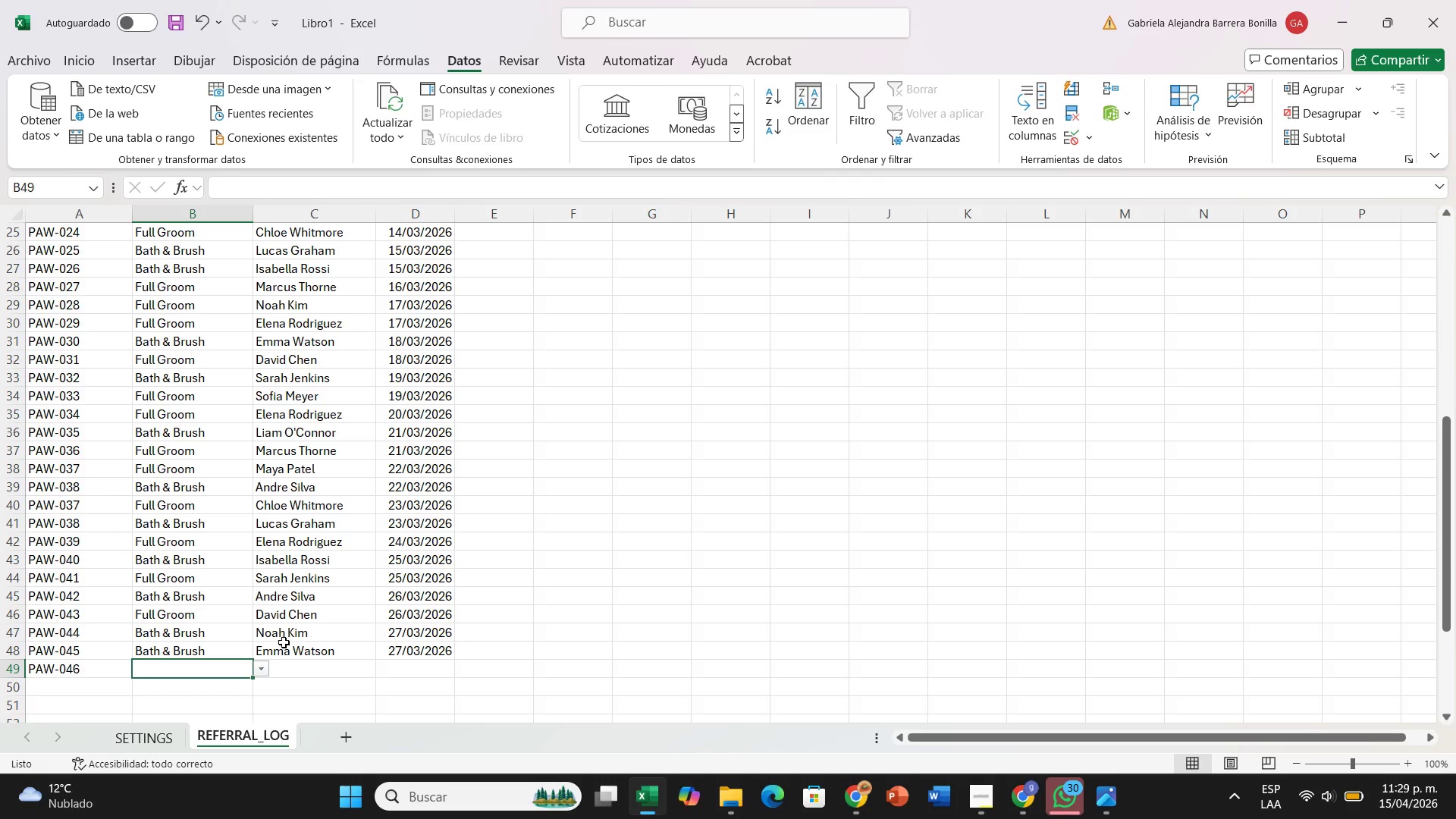 
scroll: coordinate [284, 642], scroll_direction: down, amount: 2.0
 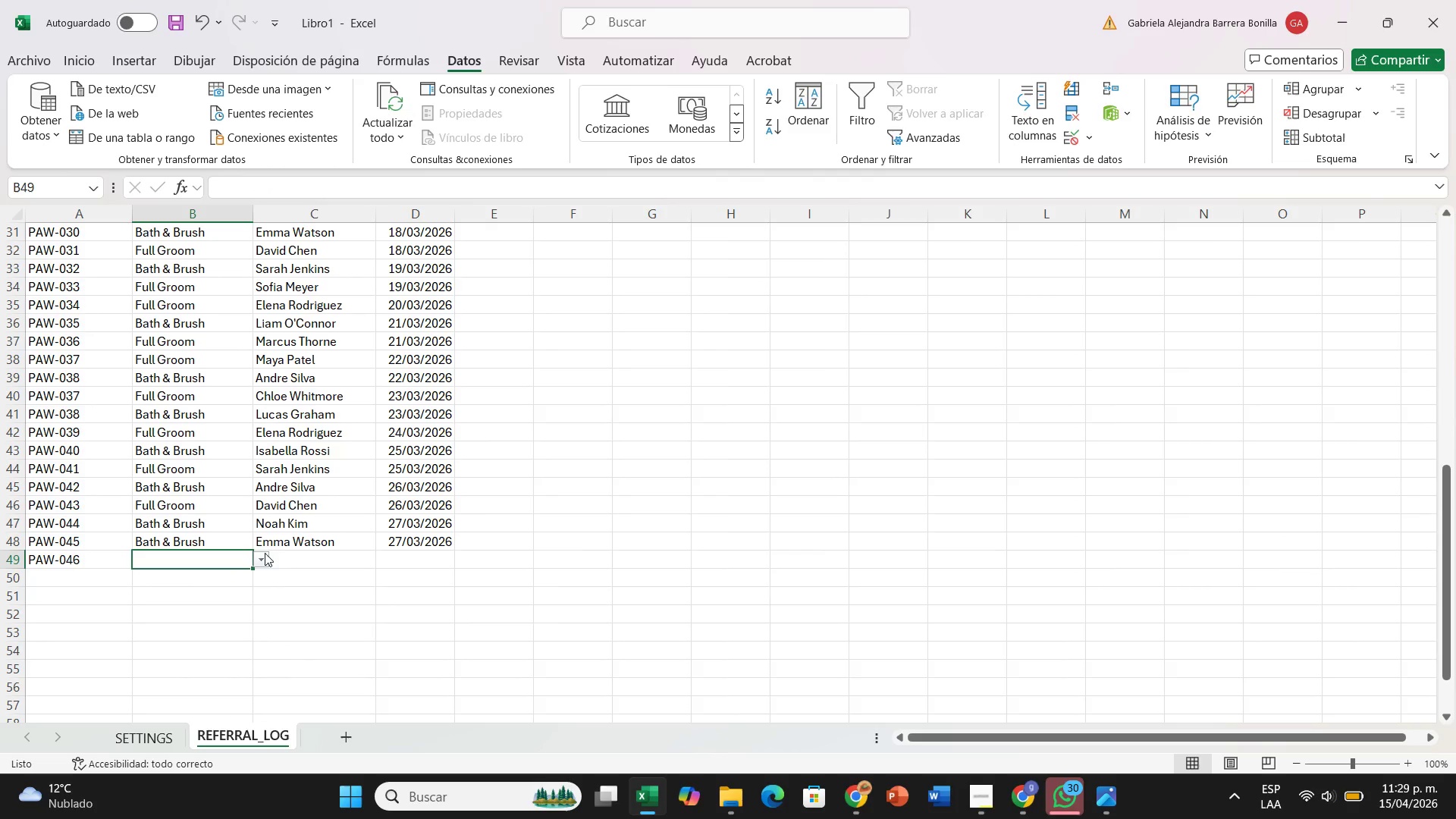 
left_click([265, 555])
 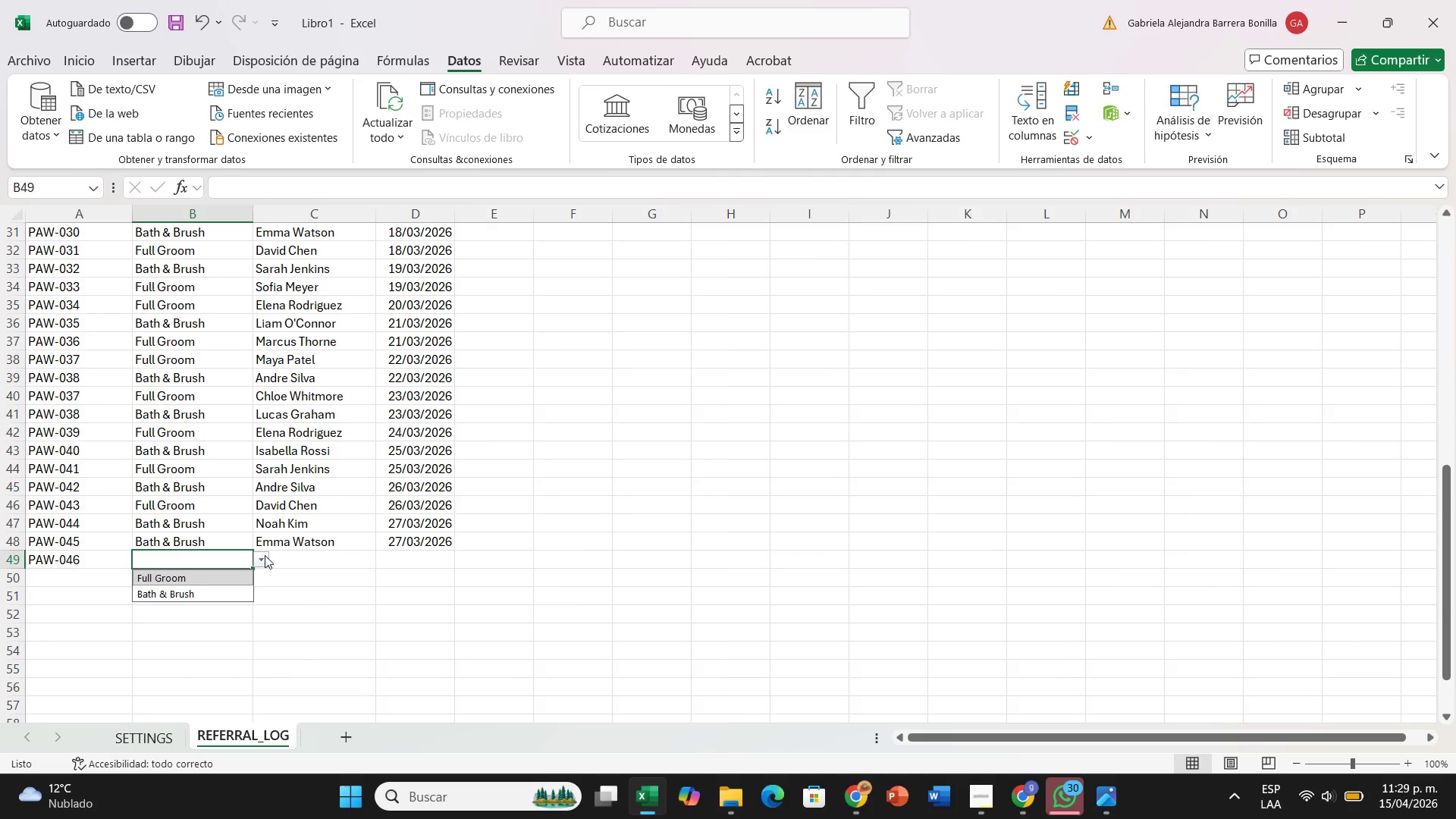 
wait(17.23)
 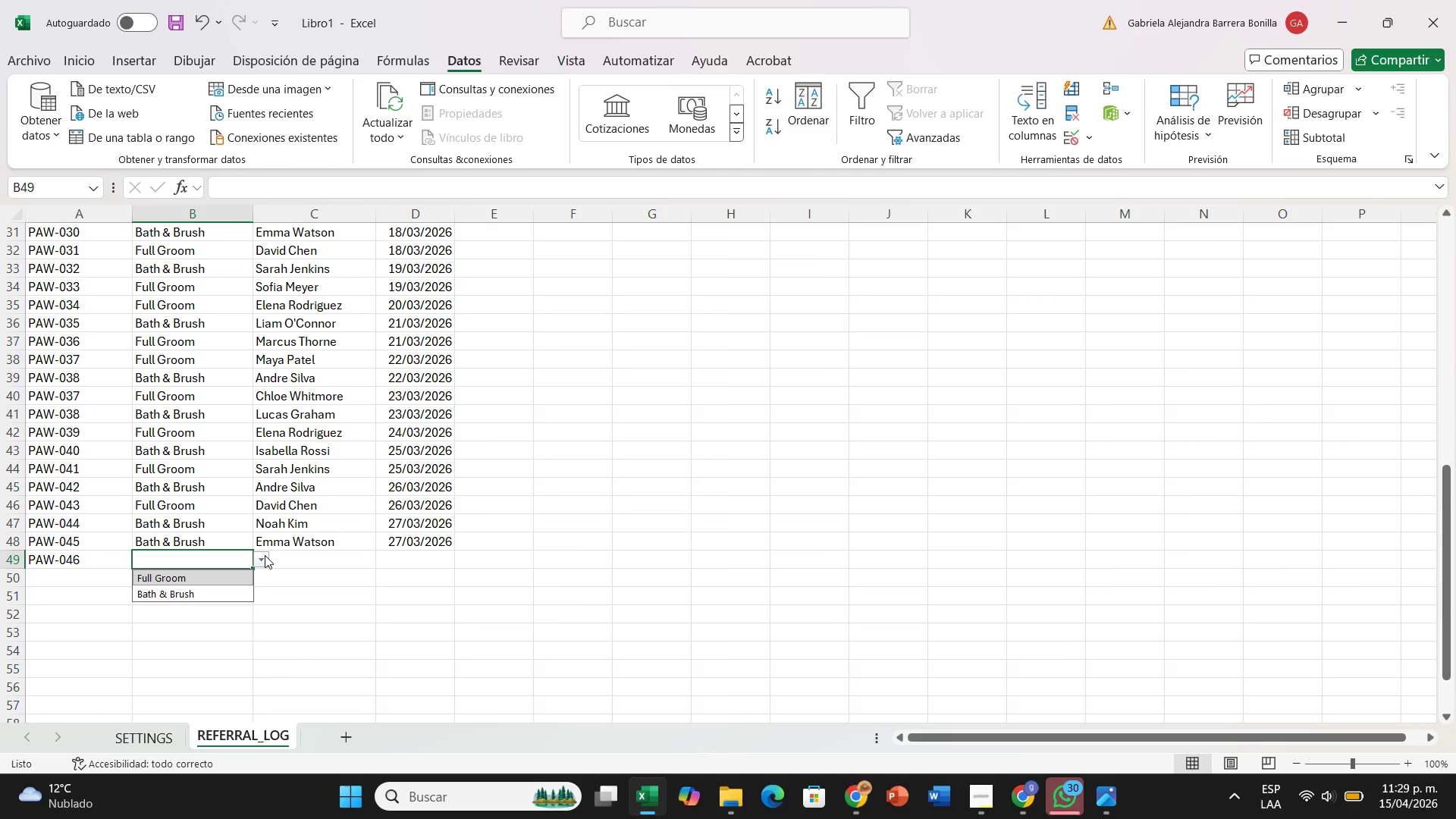 
left_click([243, 572])
 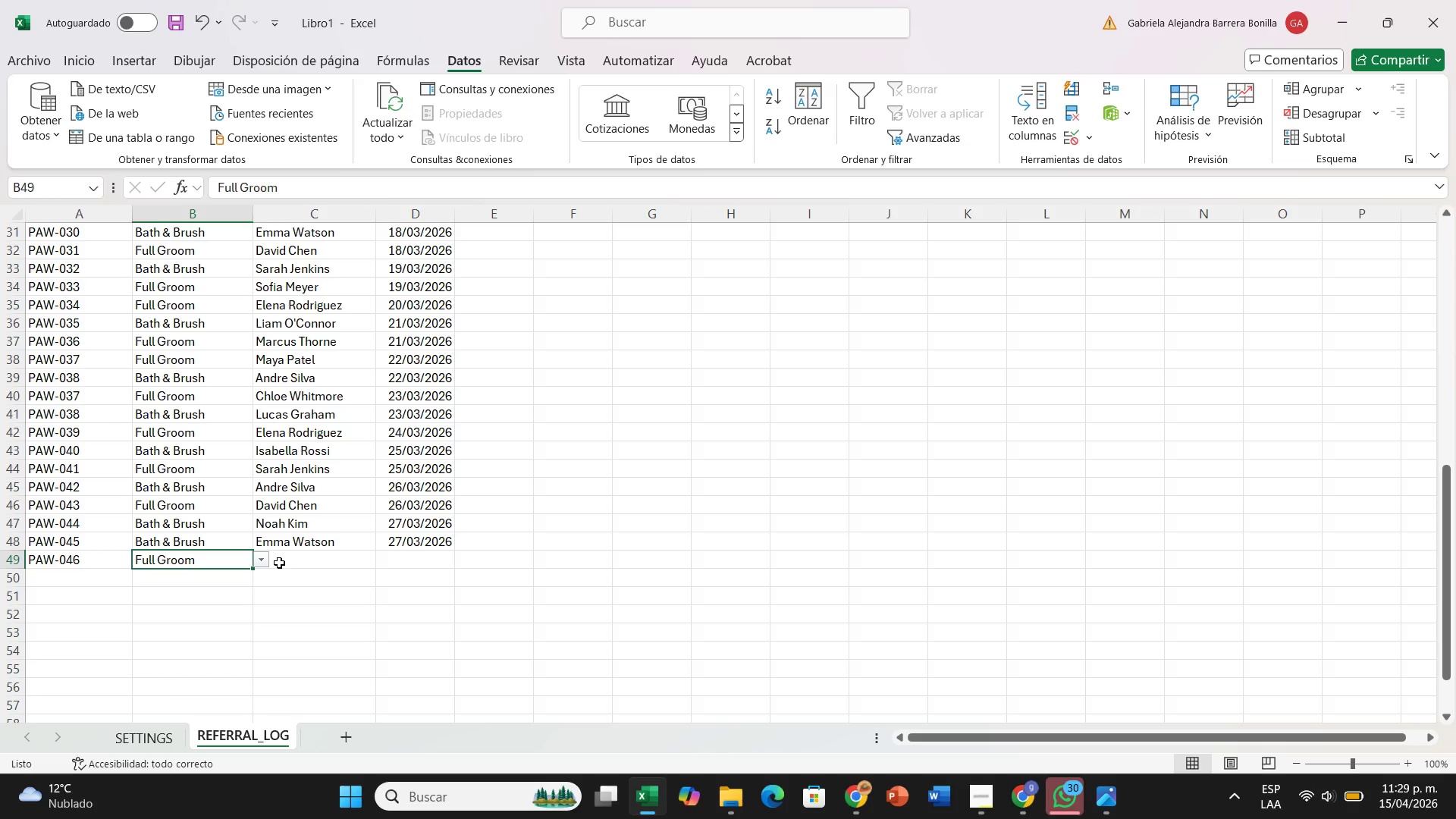 
left_click([280, 562])
 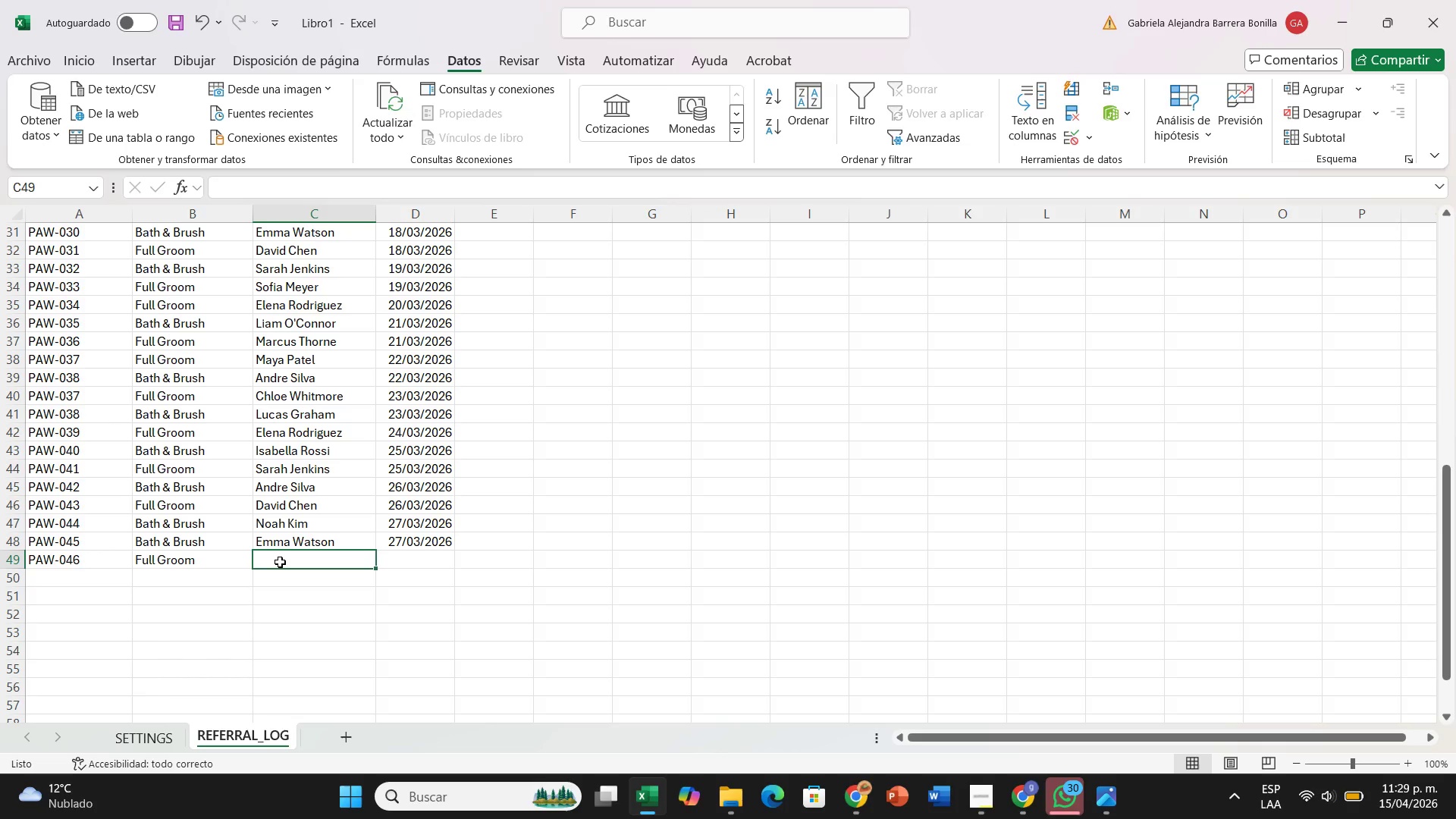 
key(S)
 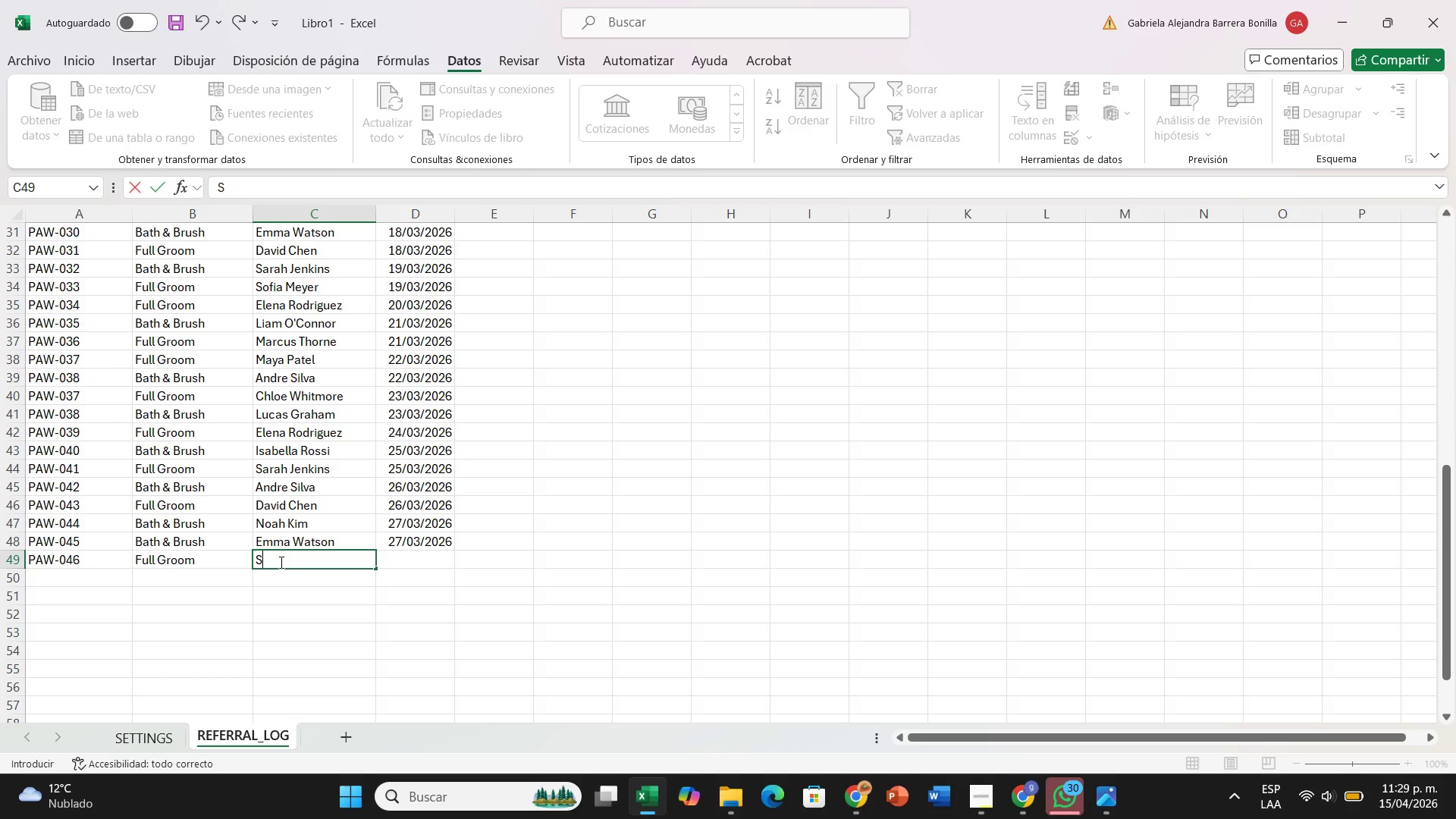 
key(CapsLock)
 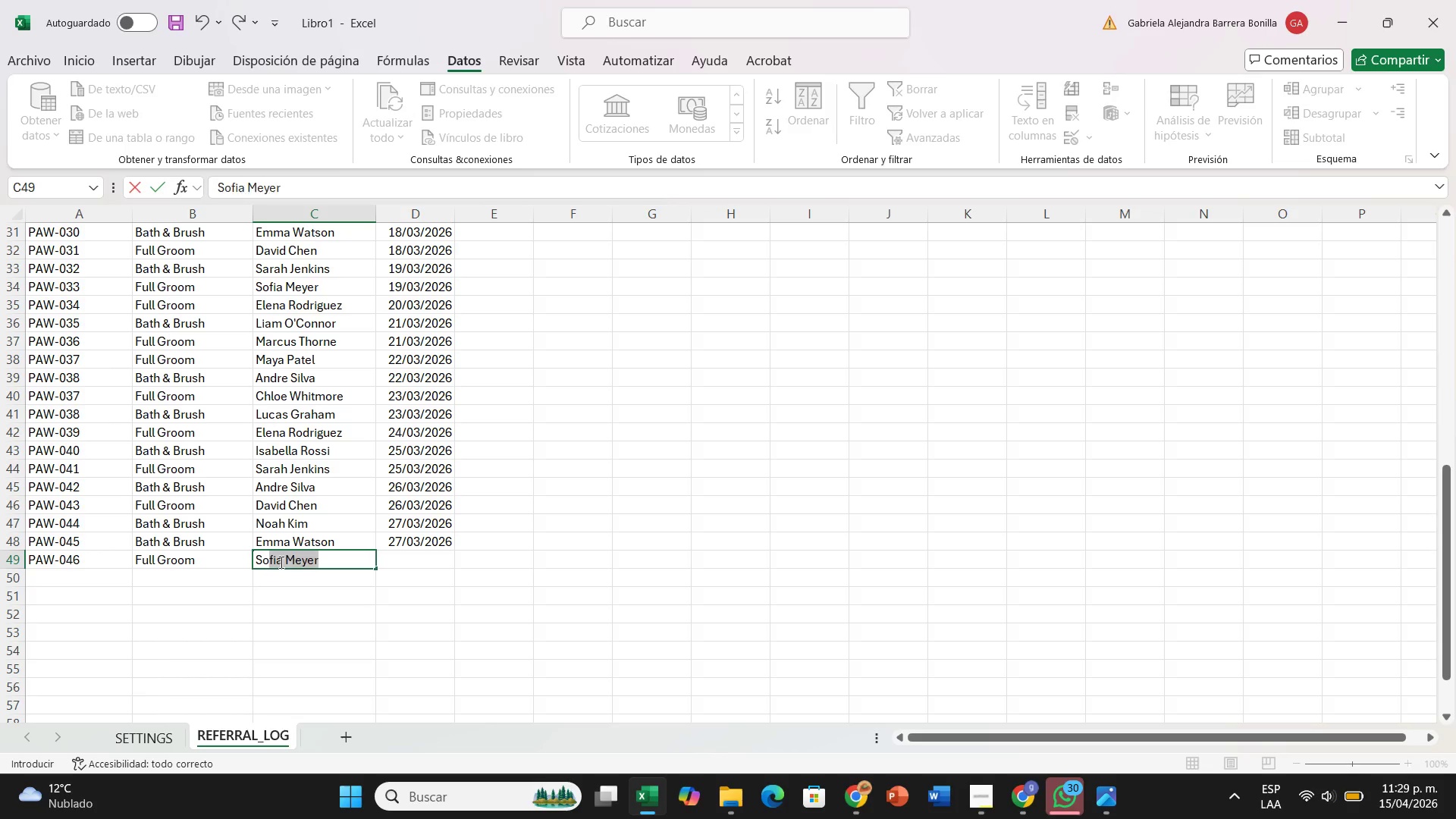 
key(O)
 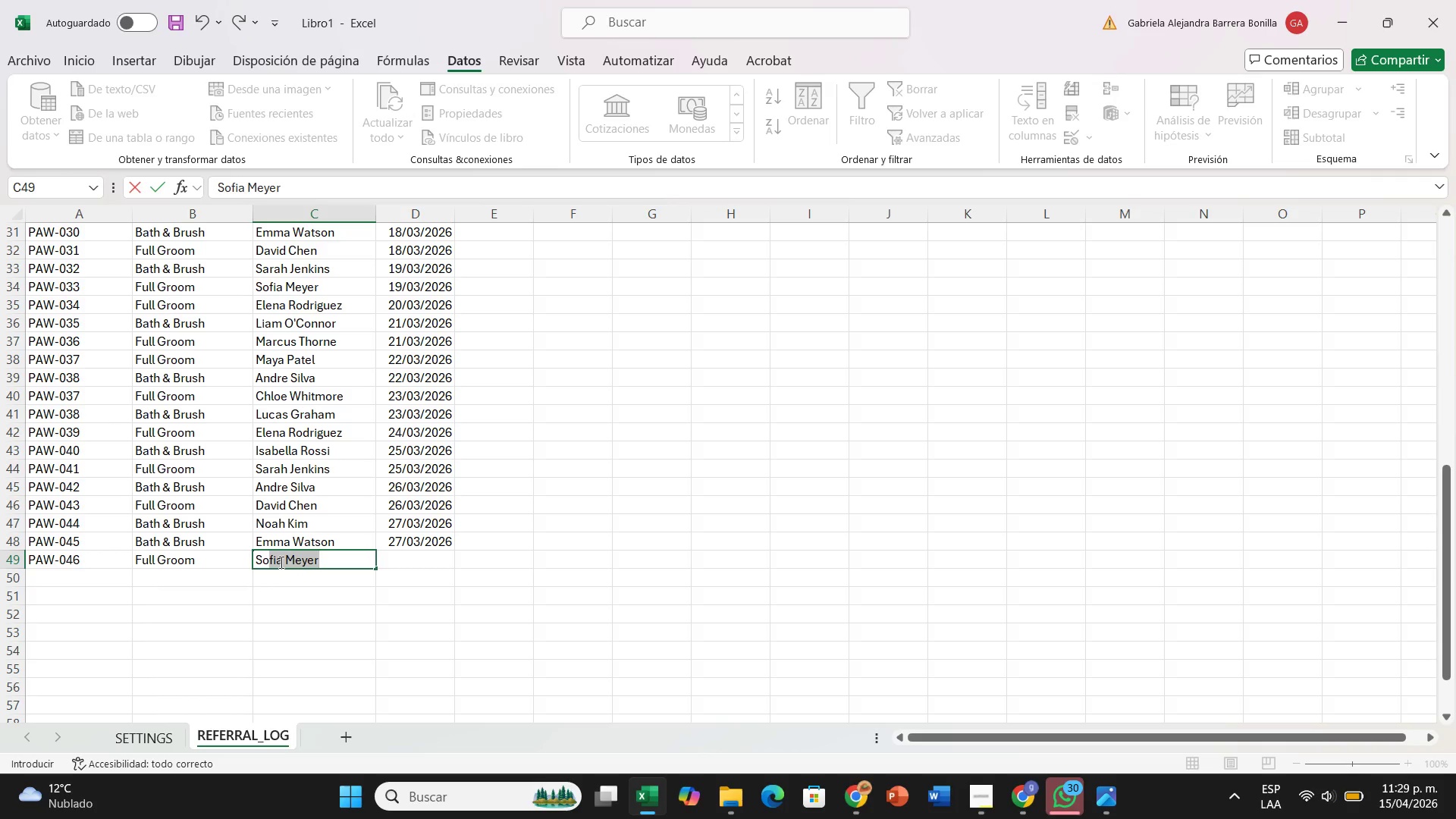 
key(ArrowRight)
 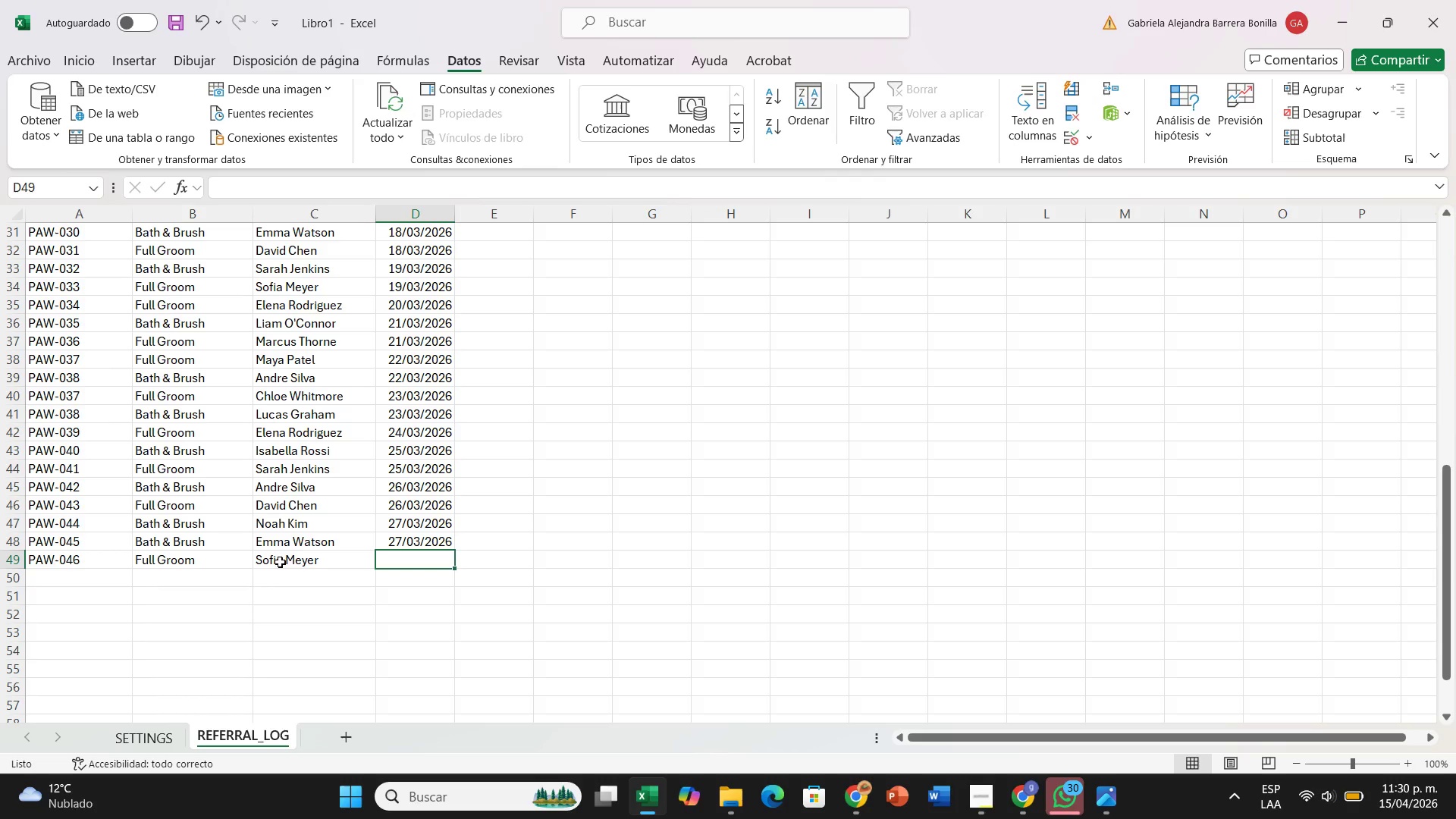 
wait(5.75)
 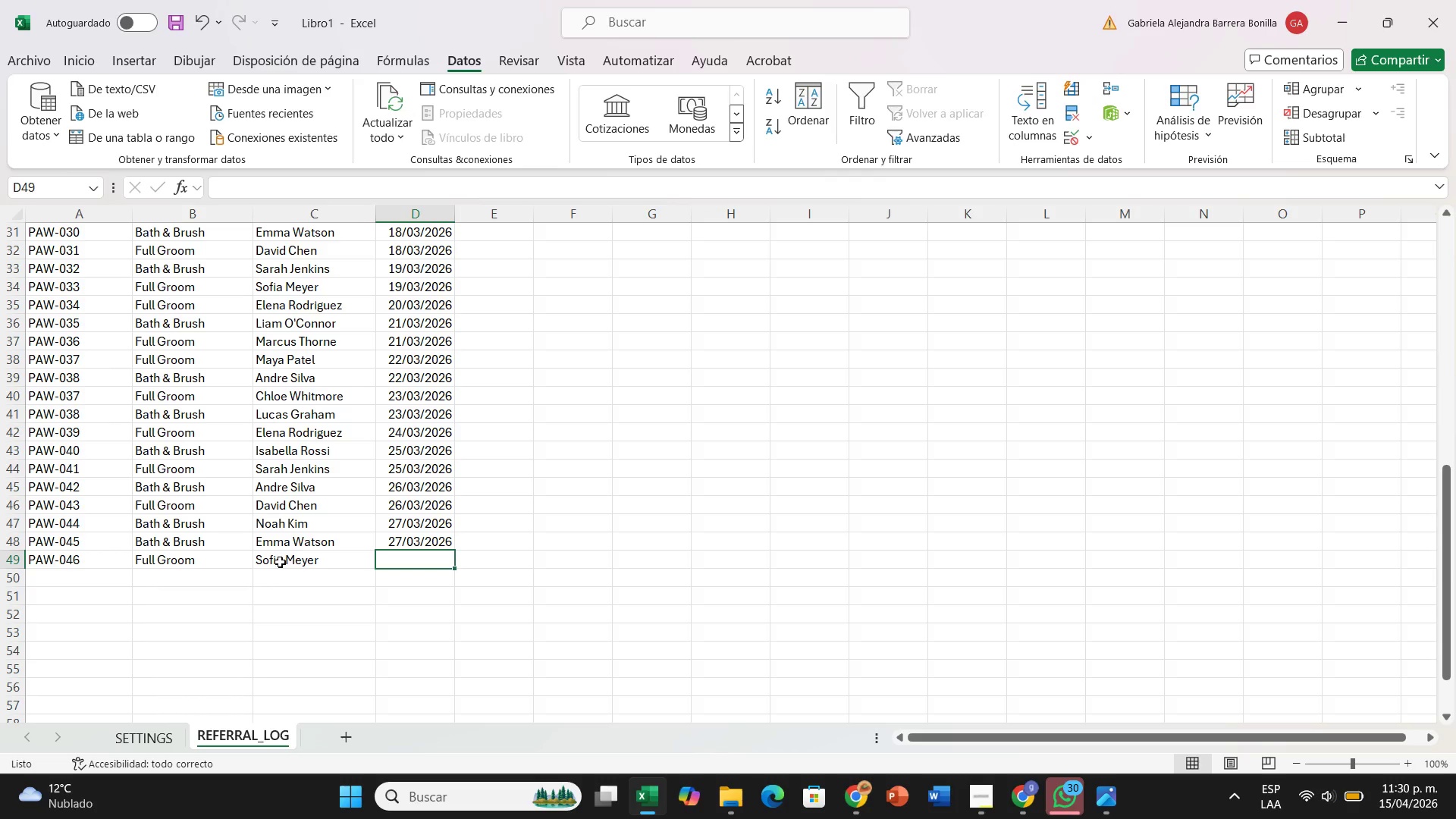 
type(28&3&26)
 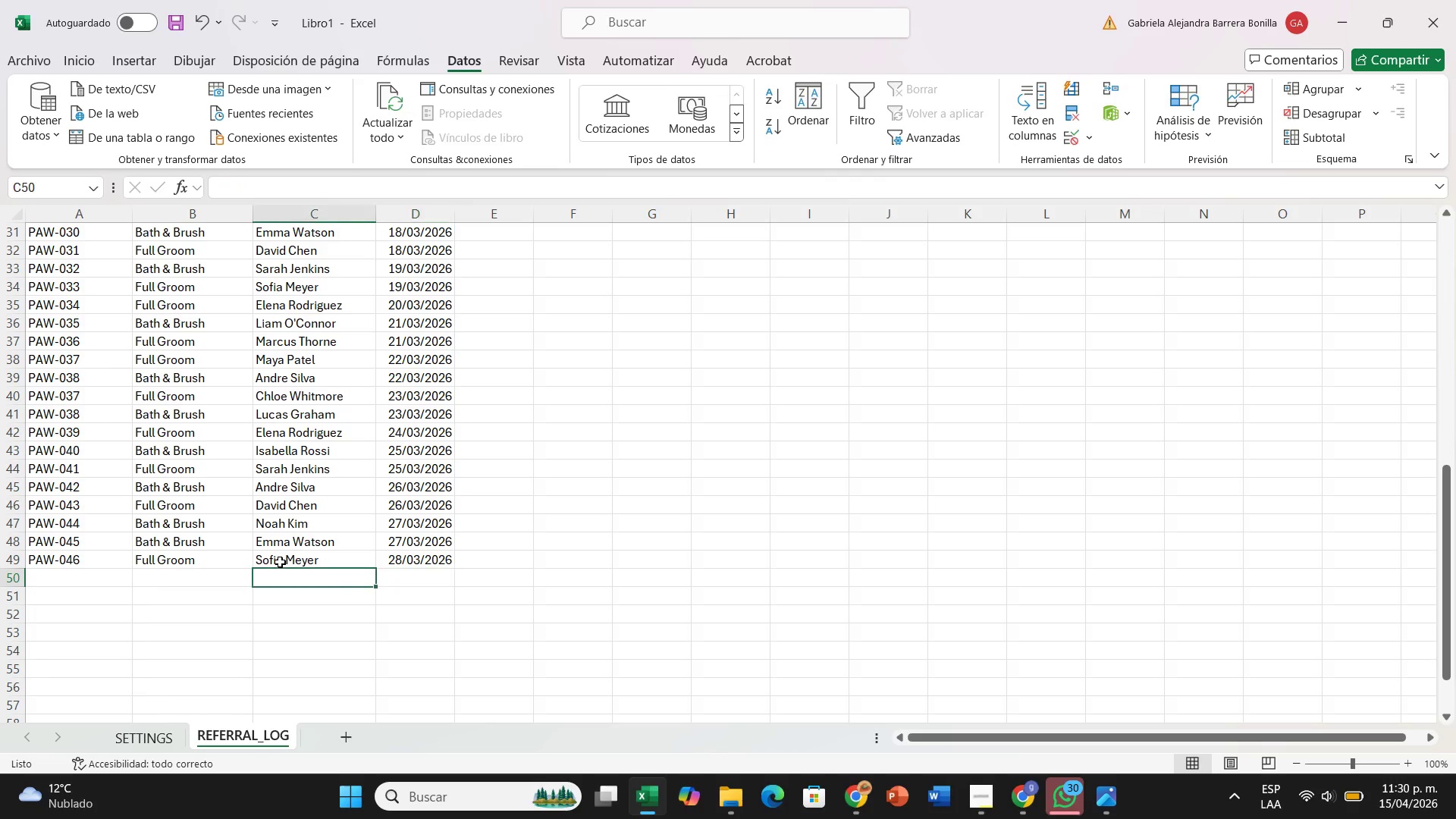 
 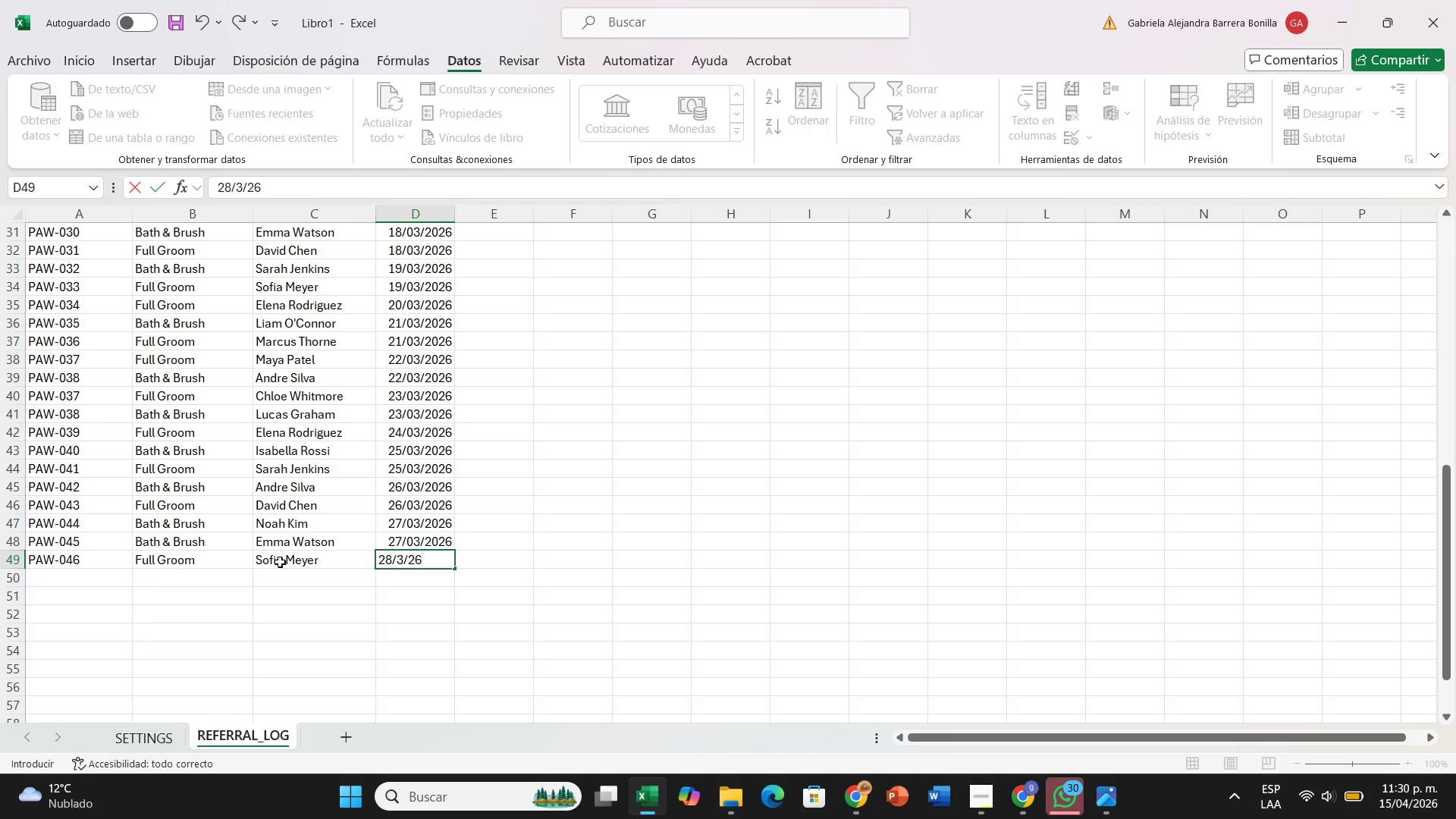 
key(ArrowDown)
 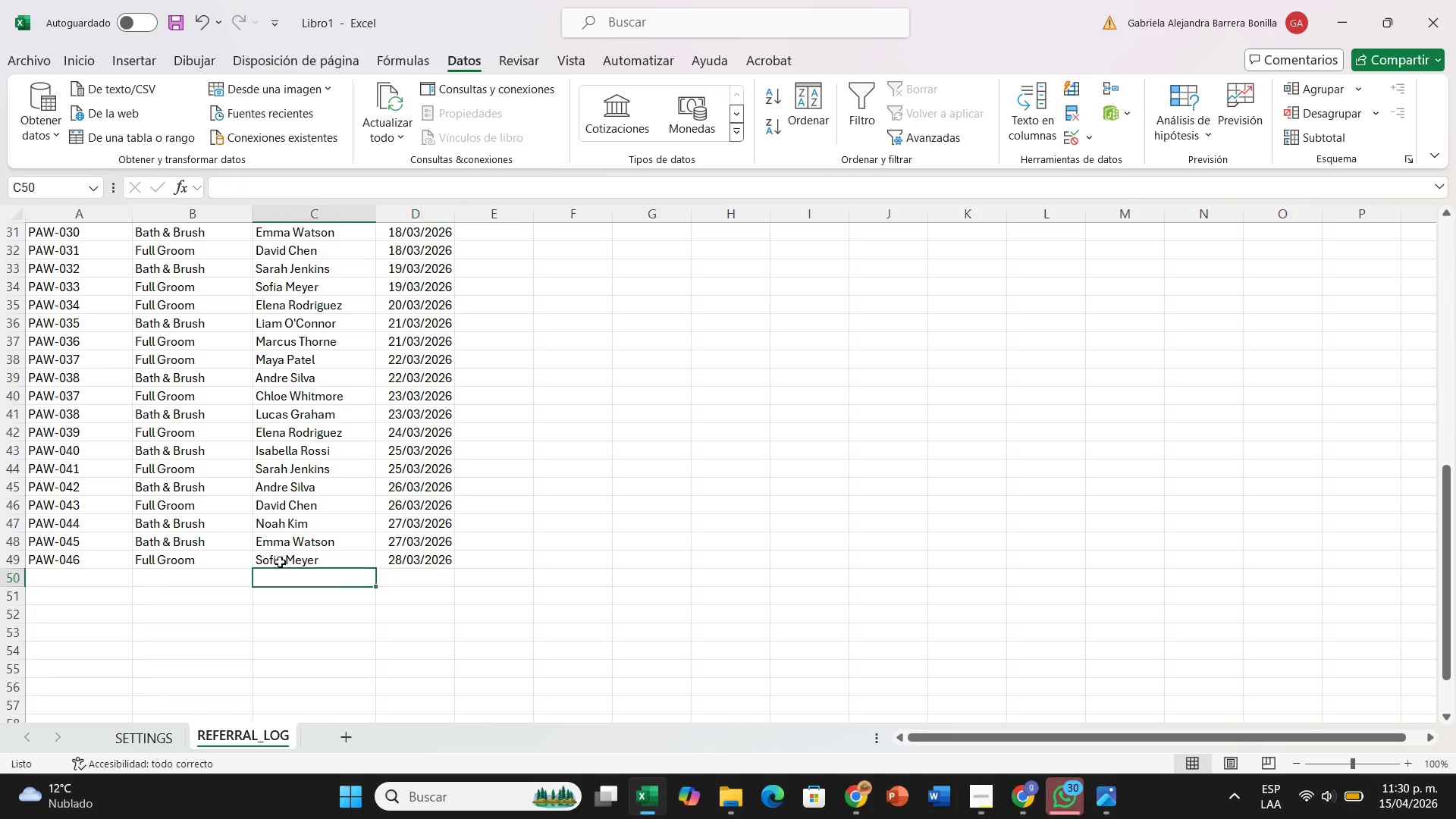 
hold_key(key=ArrowLeft, duration=0.62)
 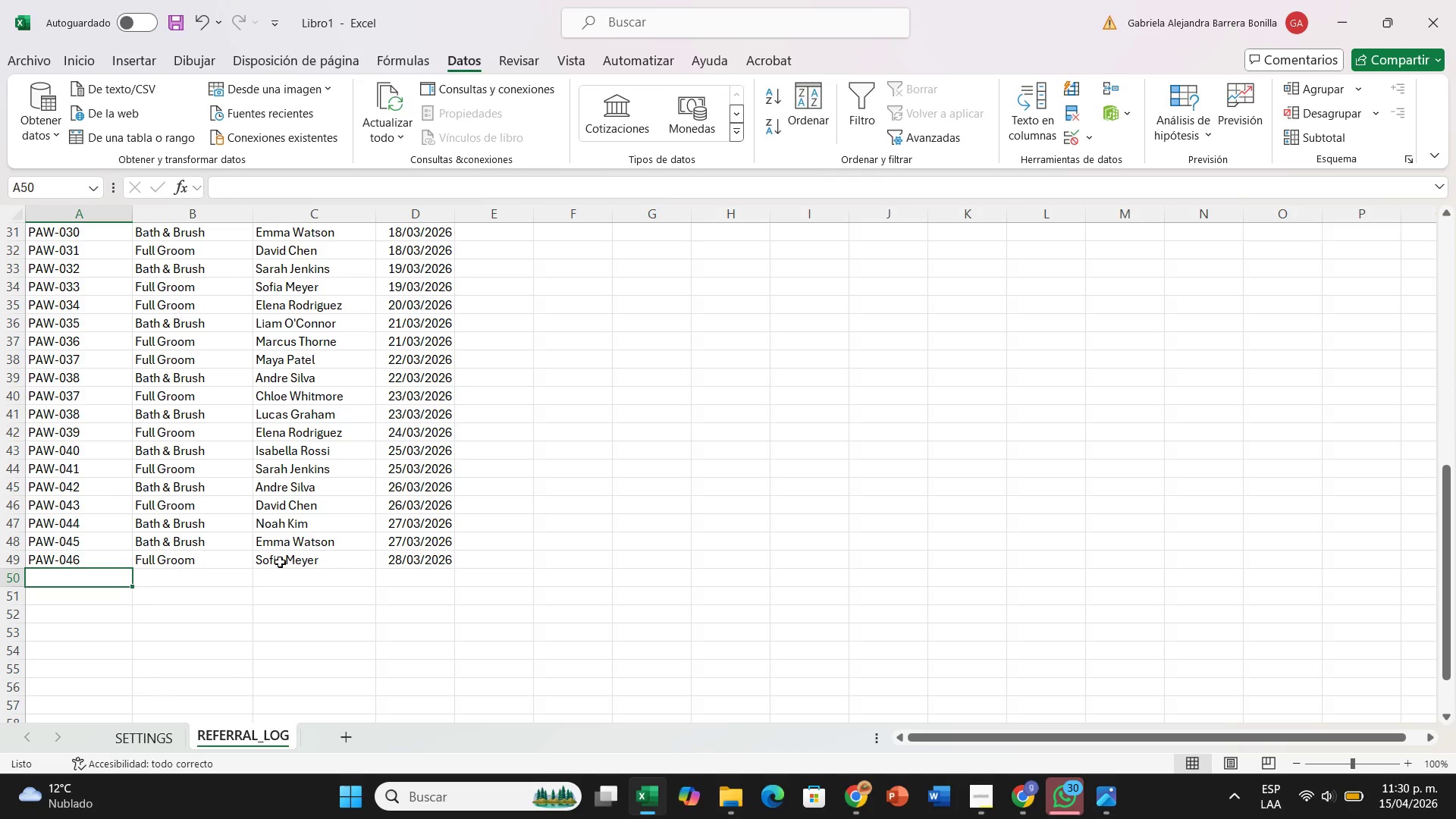 
type(PAW-)
 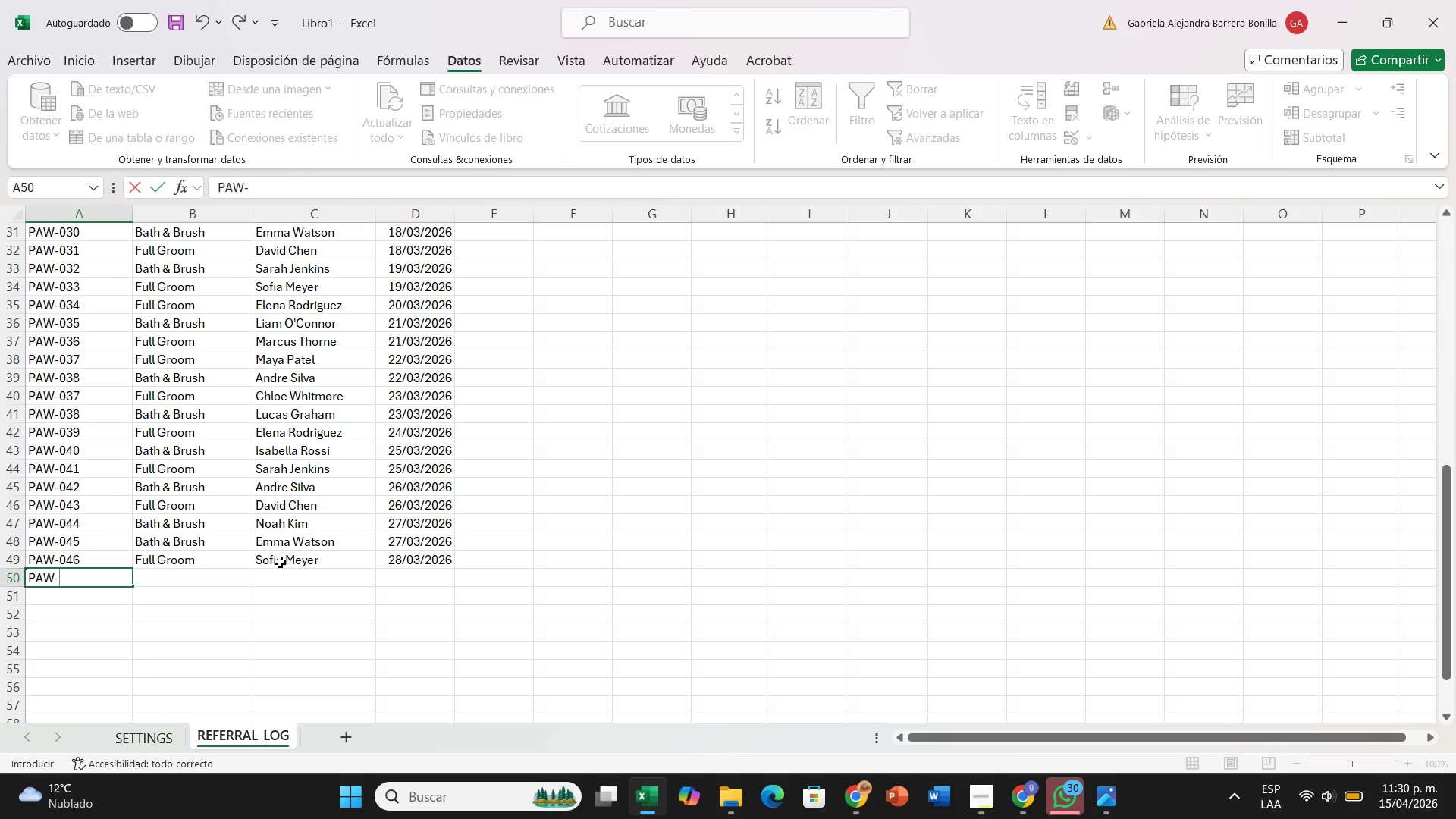 
wait(5.53)
 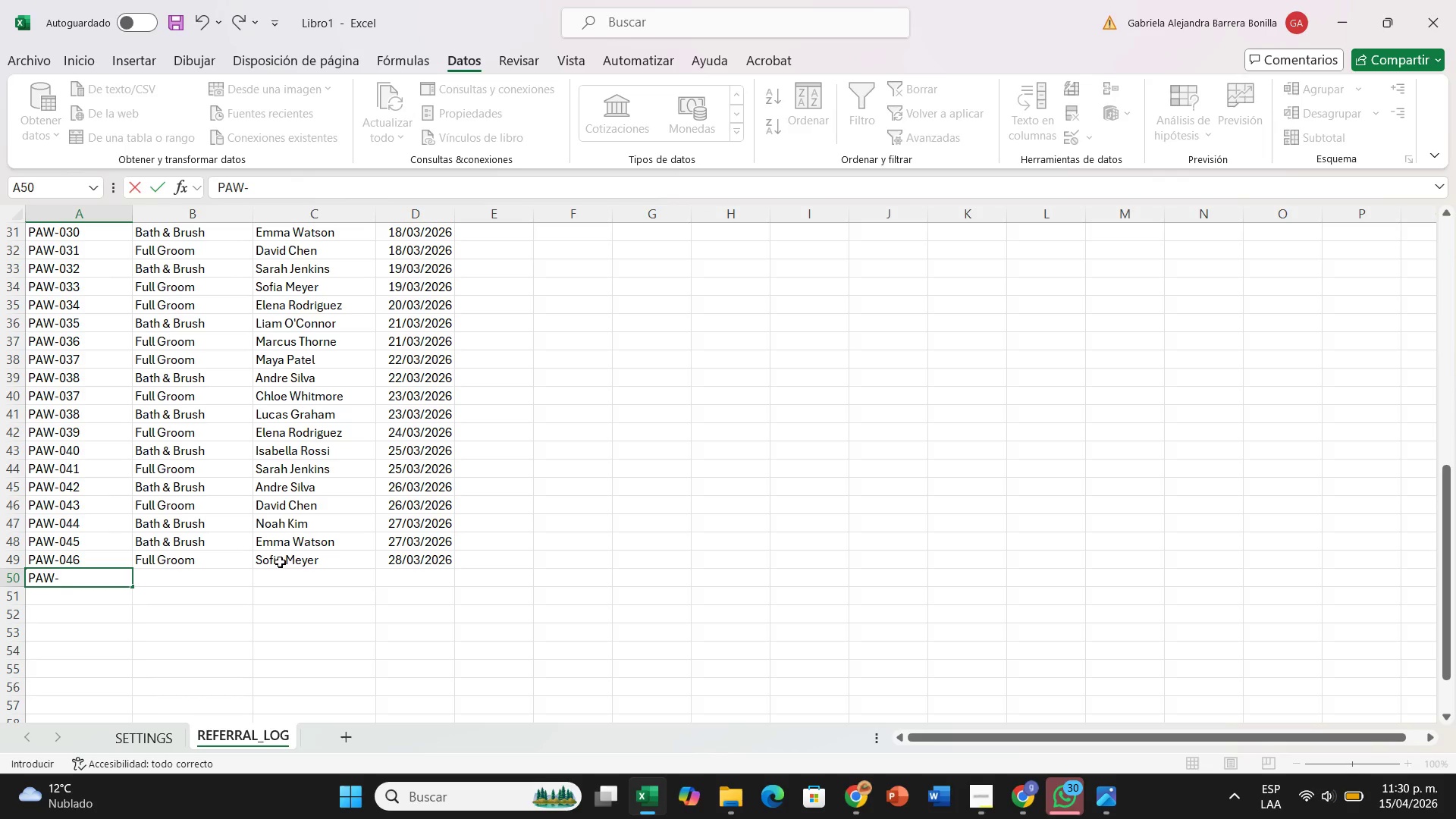 
type(047)
 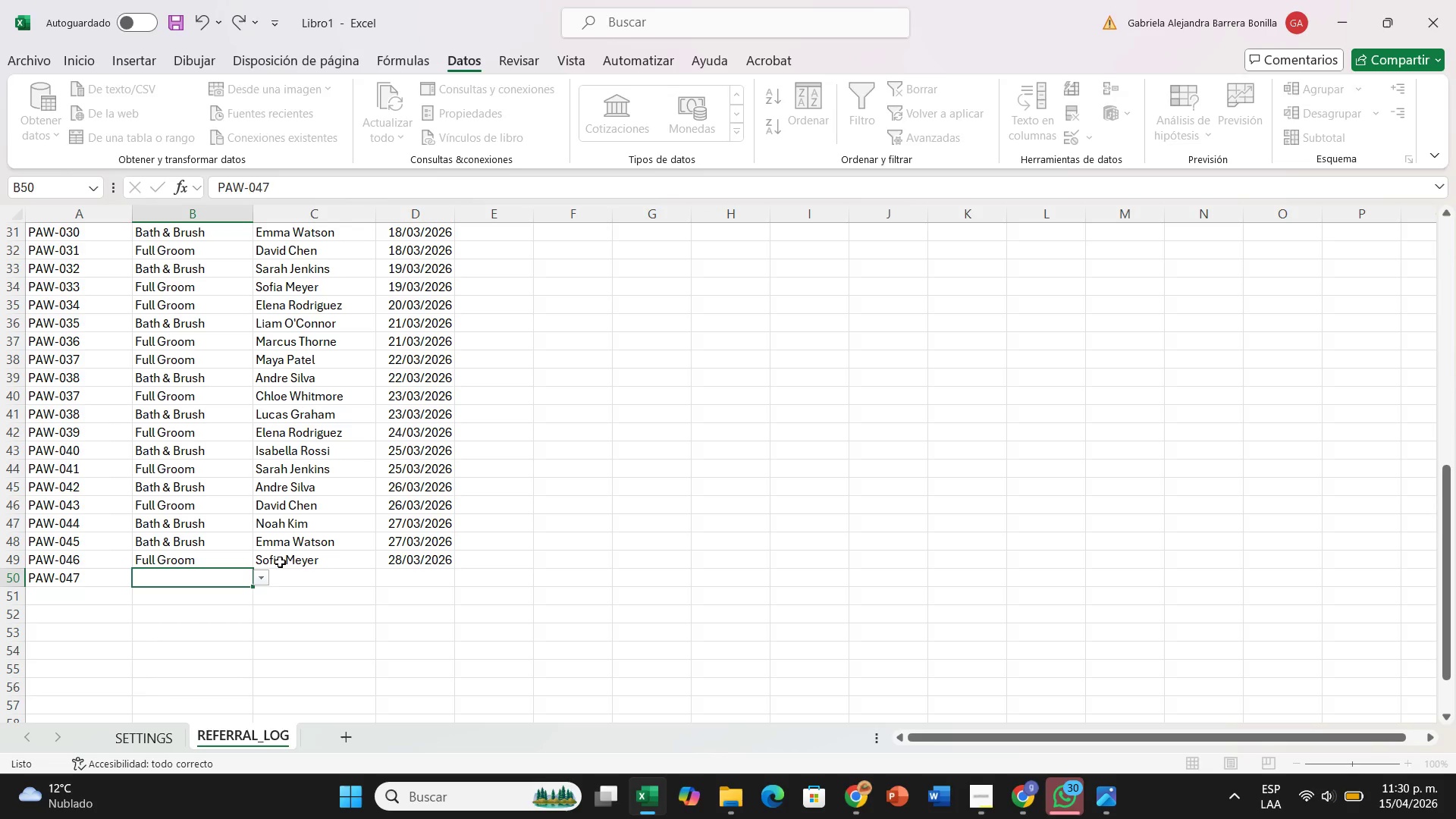 
key(ArrowRight)
 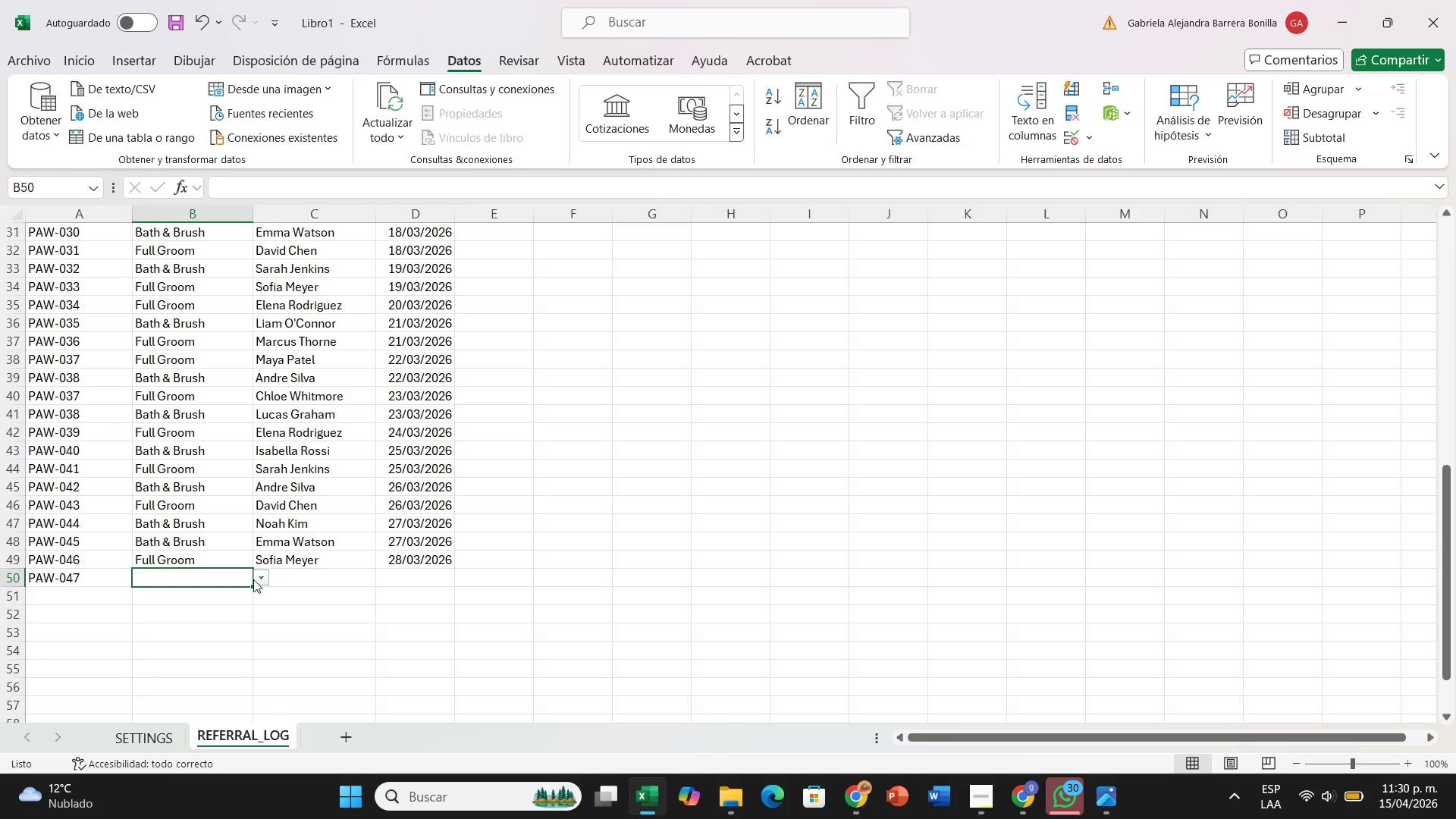 
left_click([262, 571])
 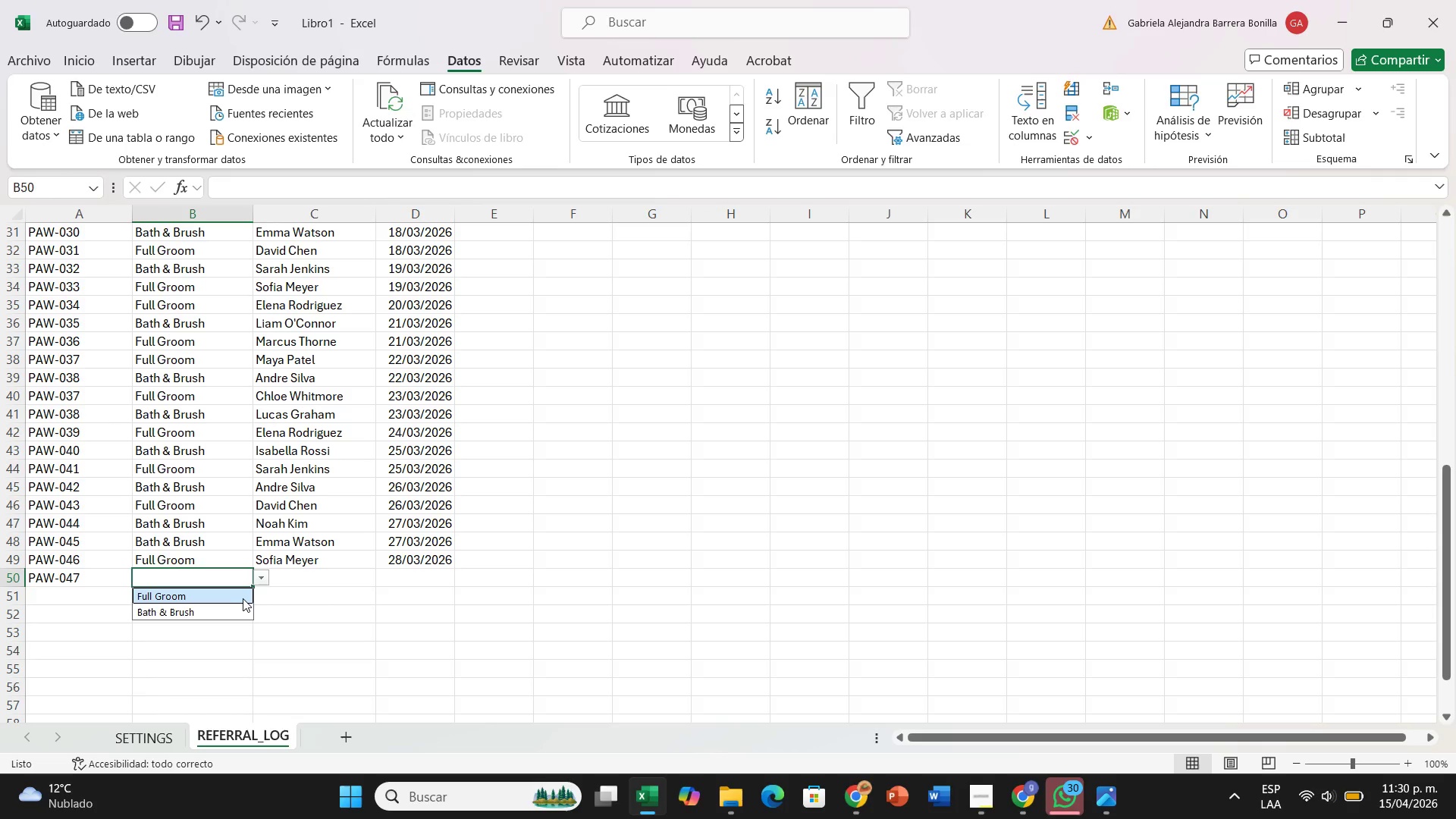 
left_click([243, 598])
 